 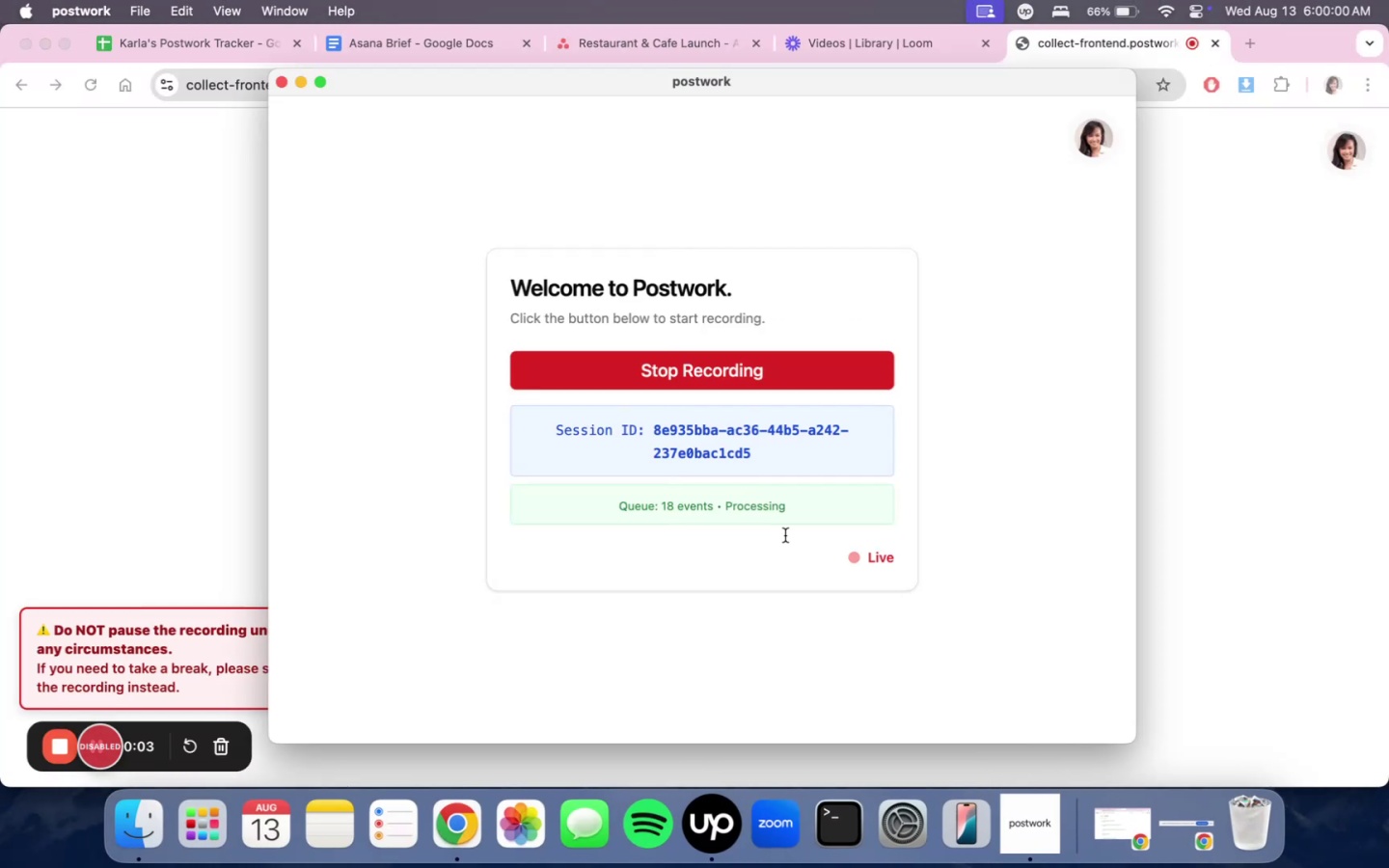 
left_click([724, 837])
 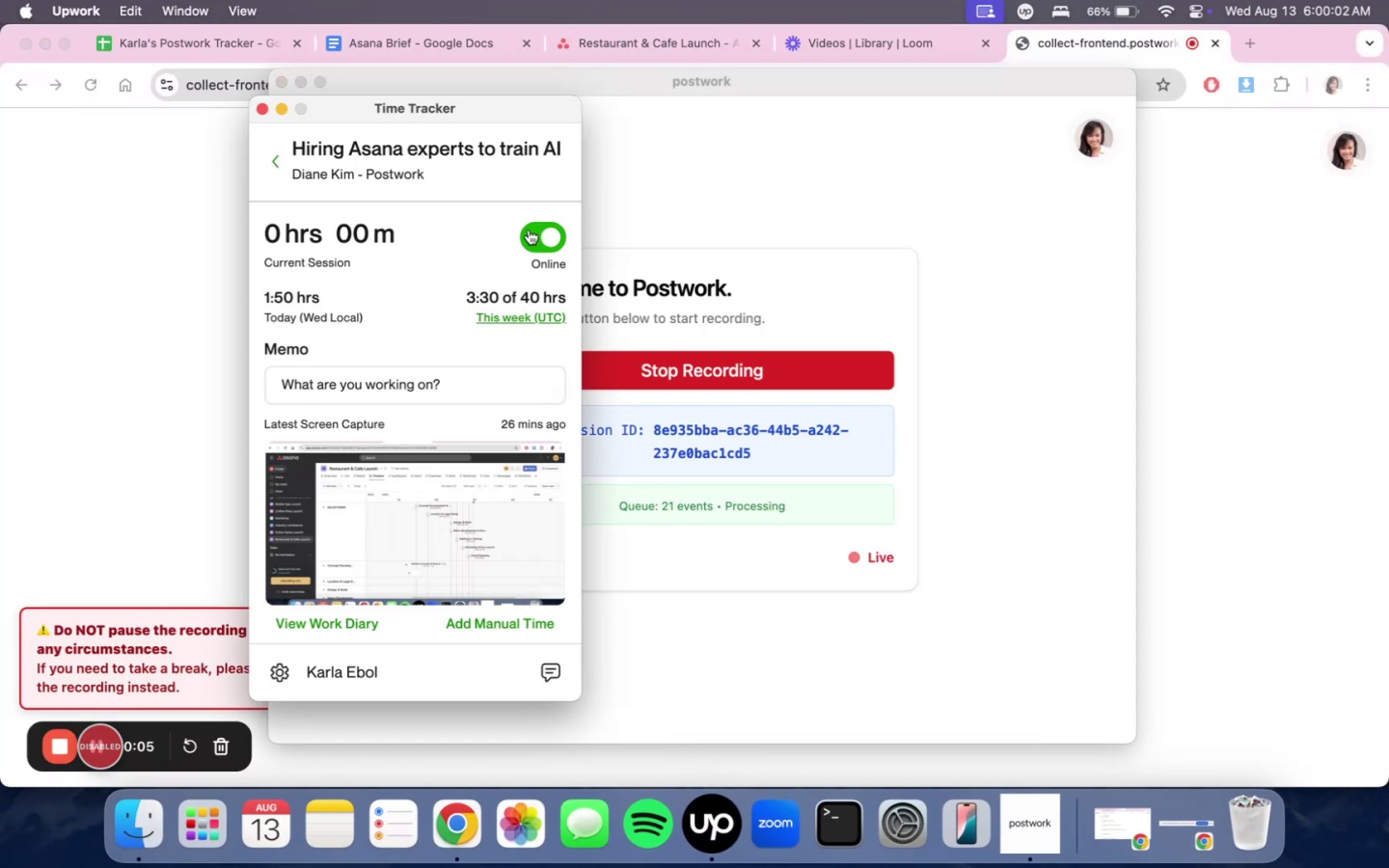 
left_click([1160, 393])
 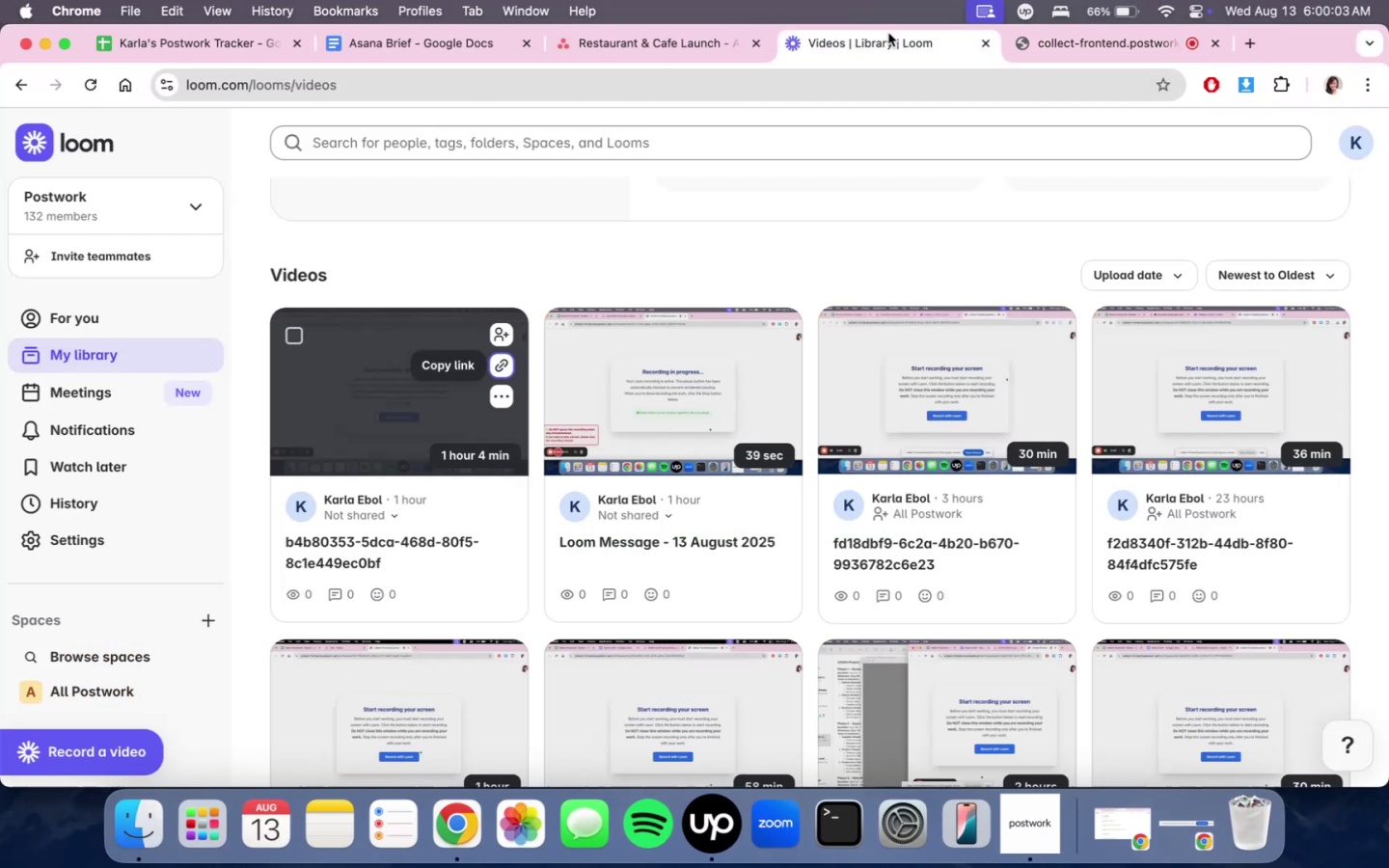 
double_click([634, 51])
 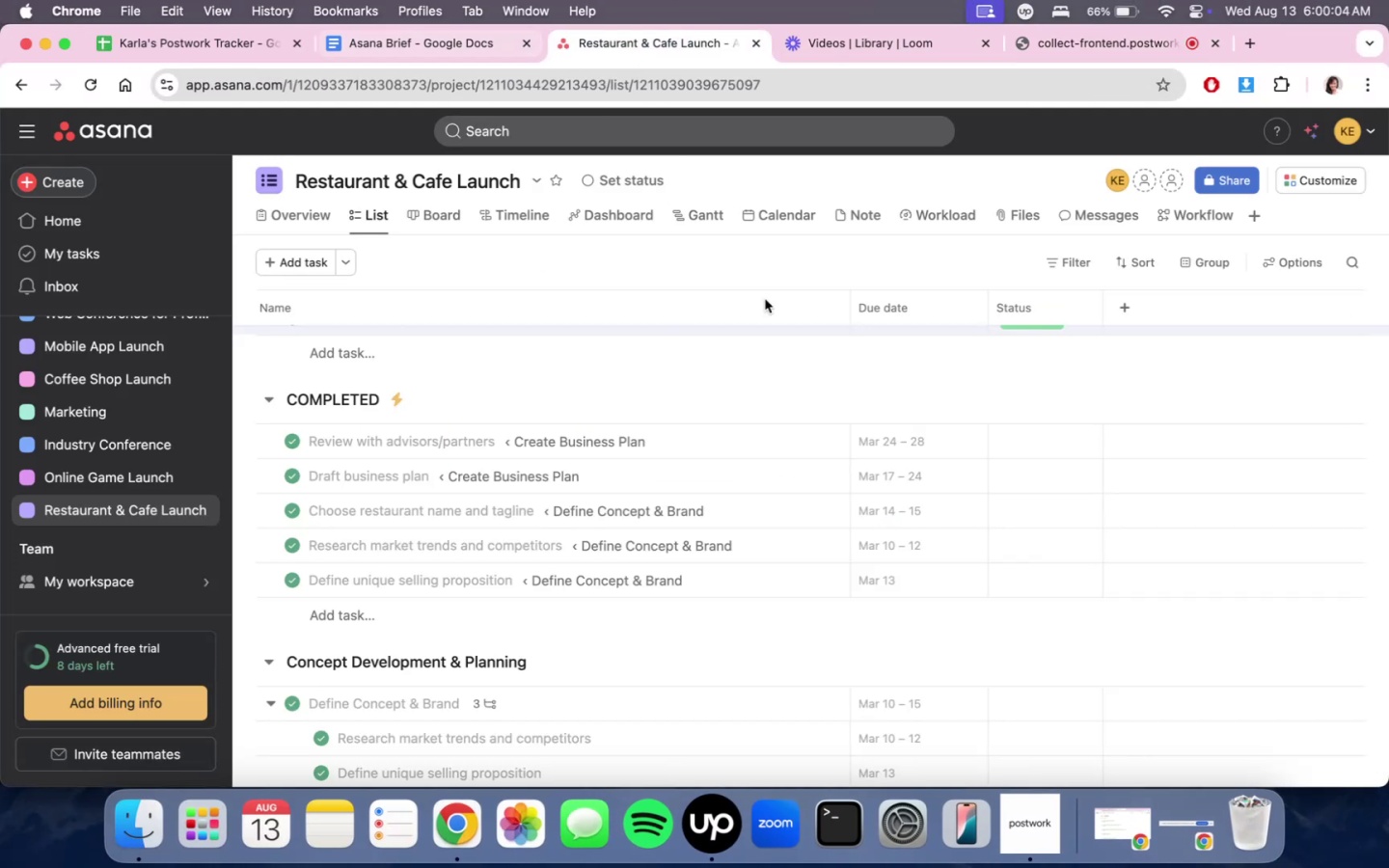 
scroll: coordinate [919, 606], scroll_direction: down, amount: 4.0
 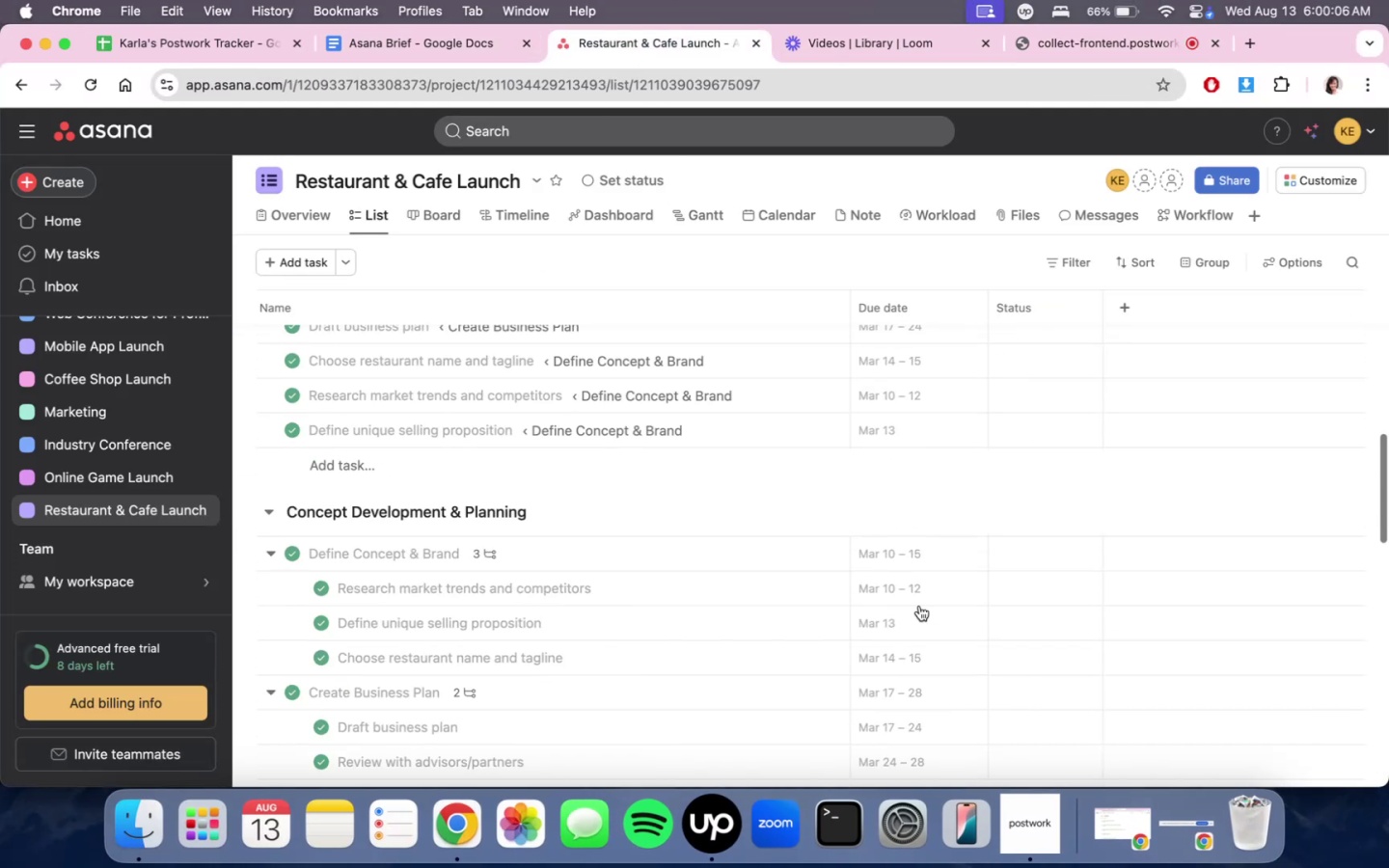 
scroll: coordinate [948, 614], scroll_direction: up, amount: 21.0
 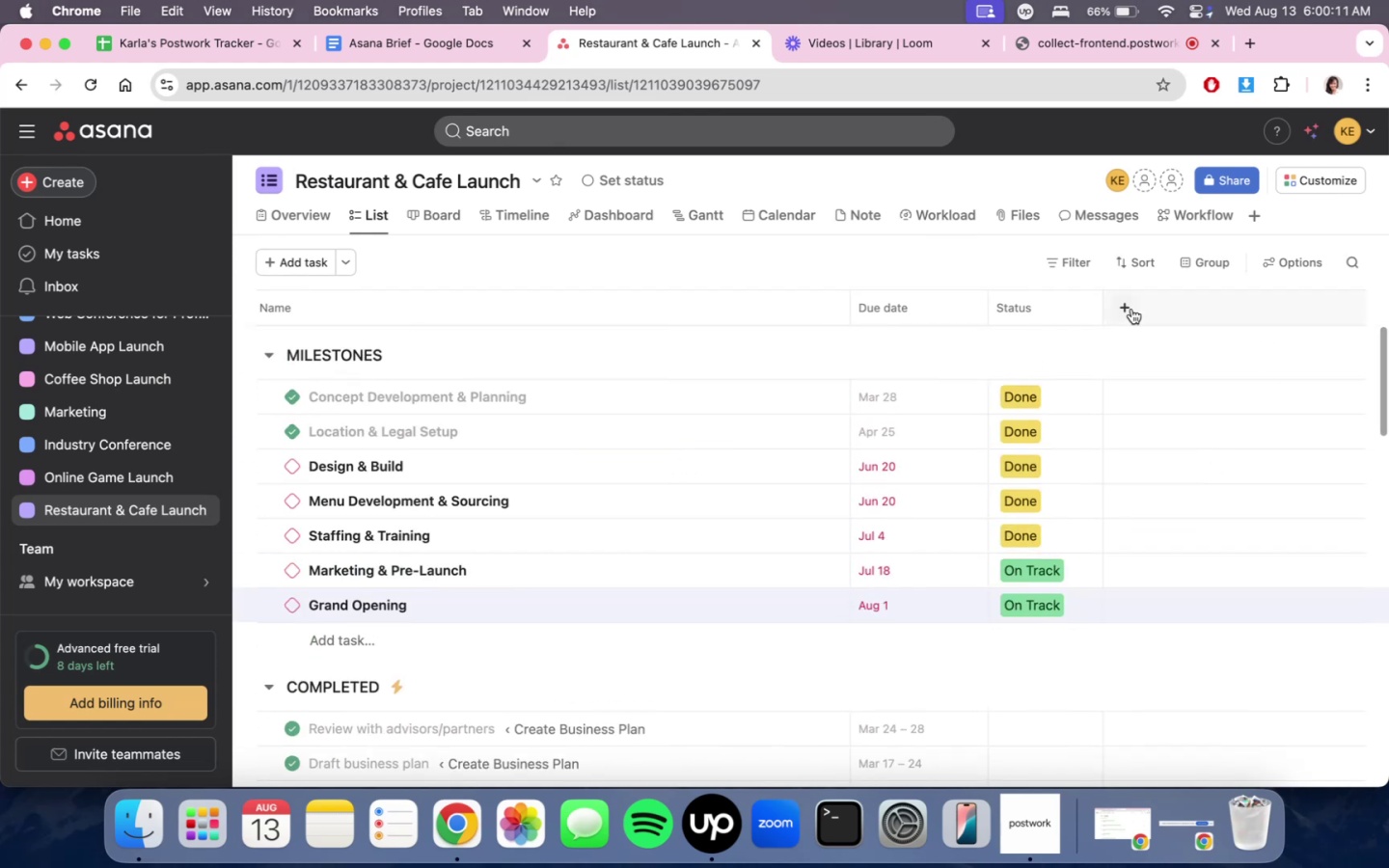 
left_click([1130, 310])
 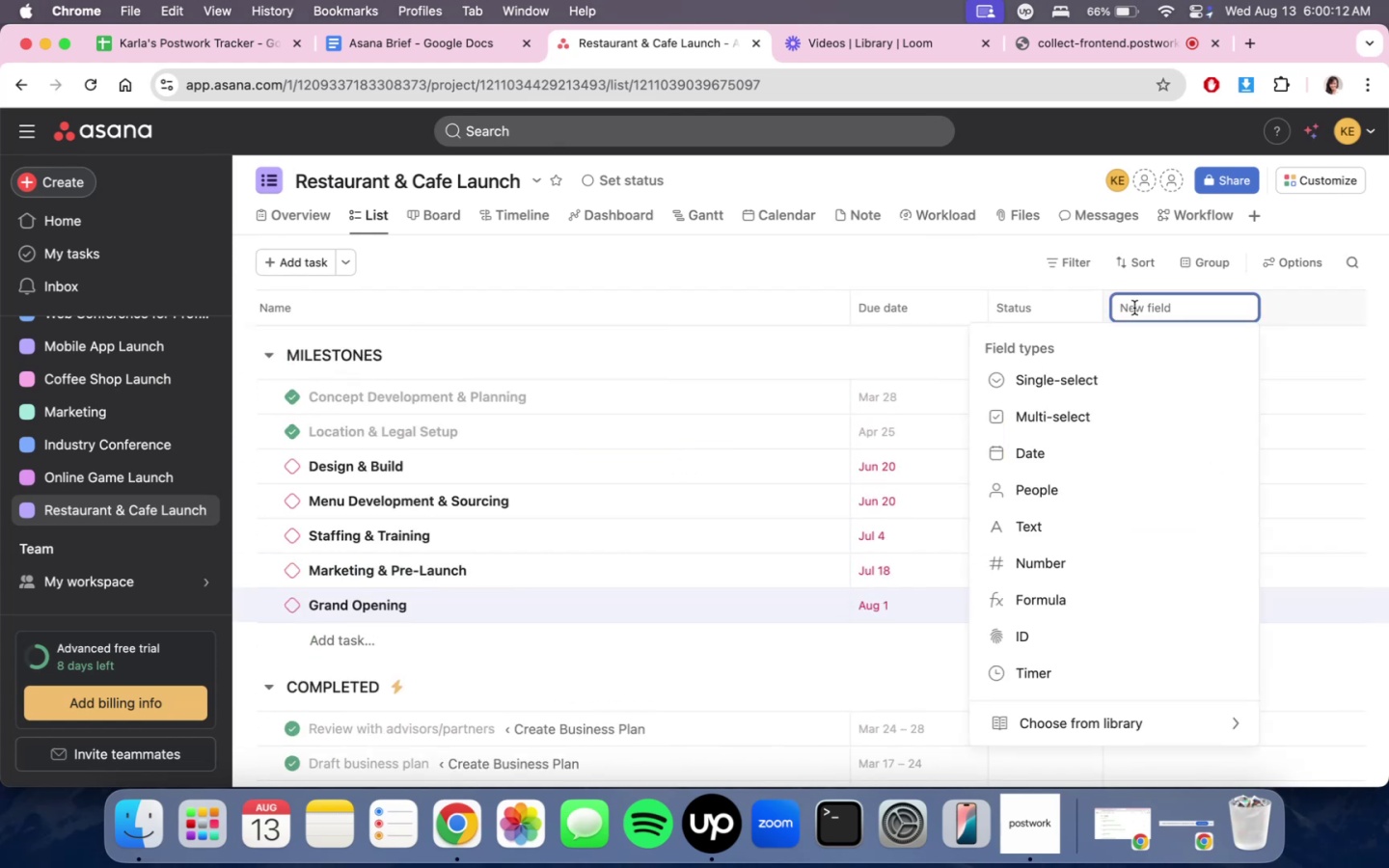 
scroll: coordinate [710, 520], scroll_direction: down, amount: 8.0
 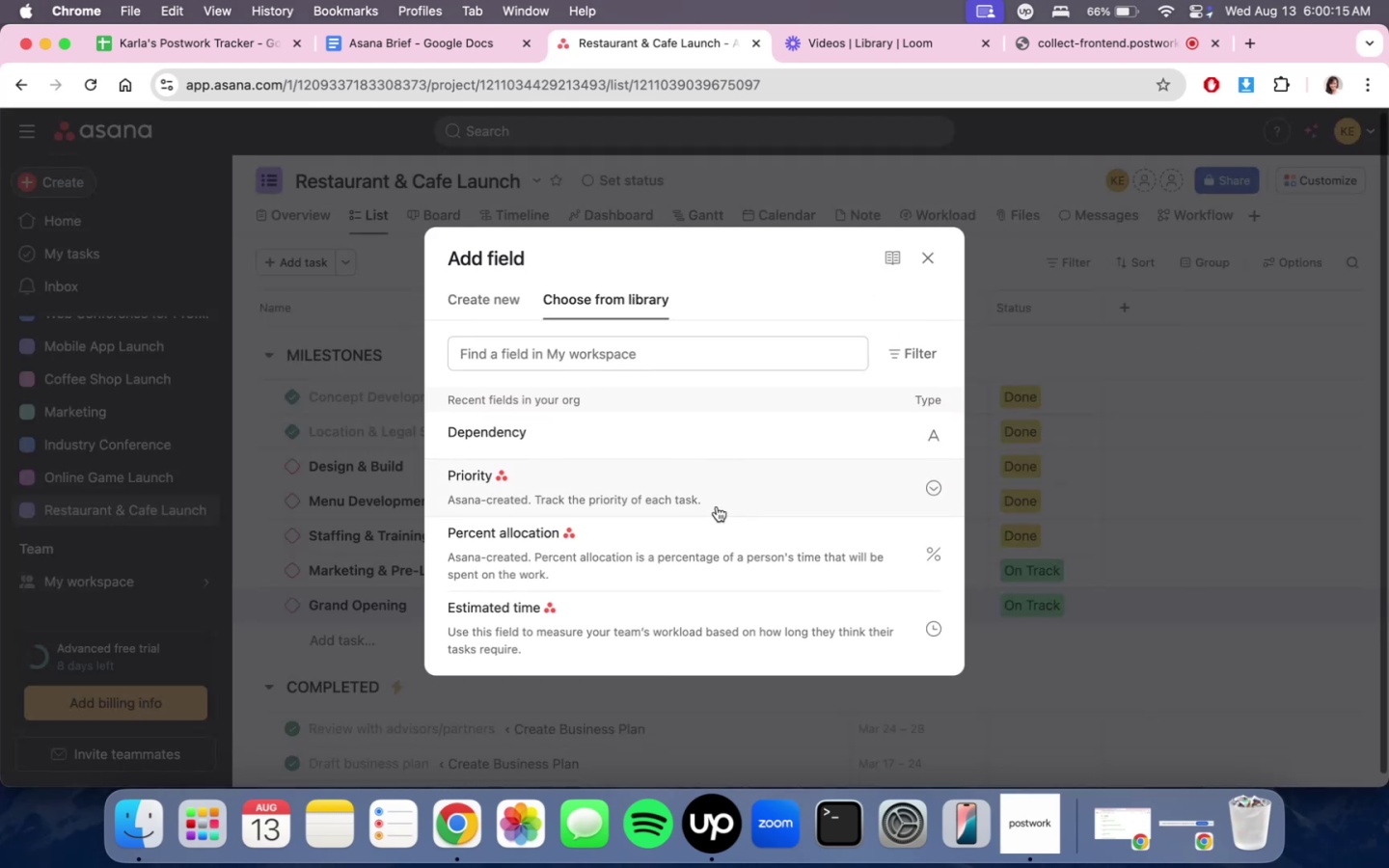 
left_click([717, 506])
 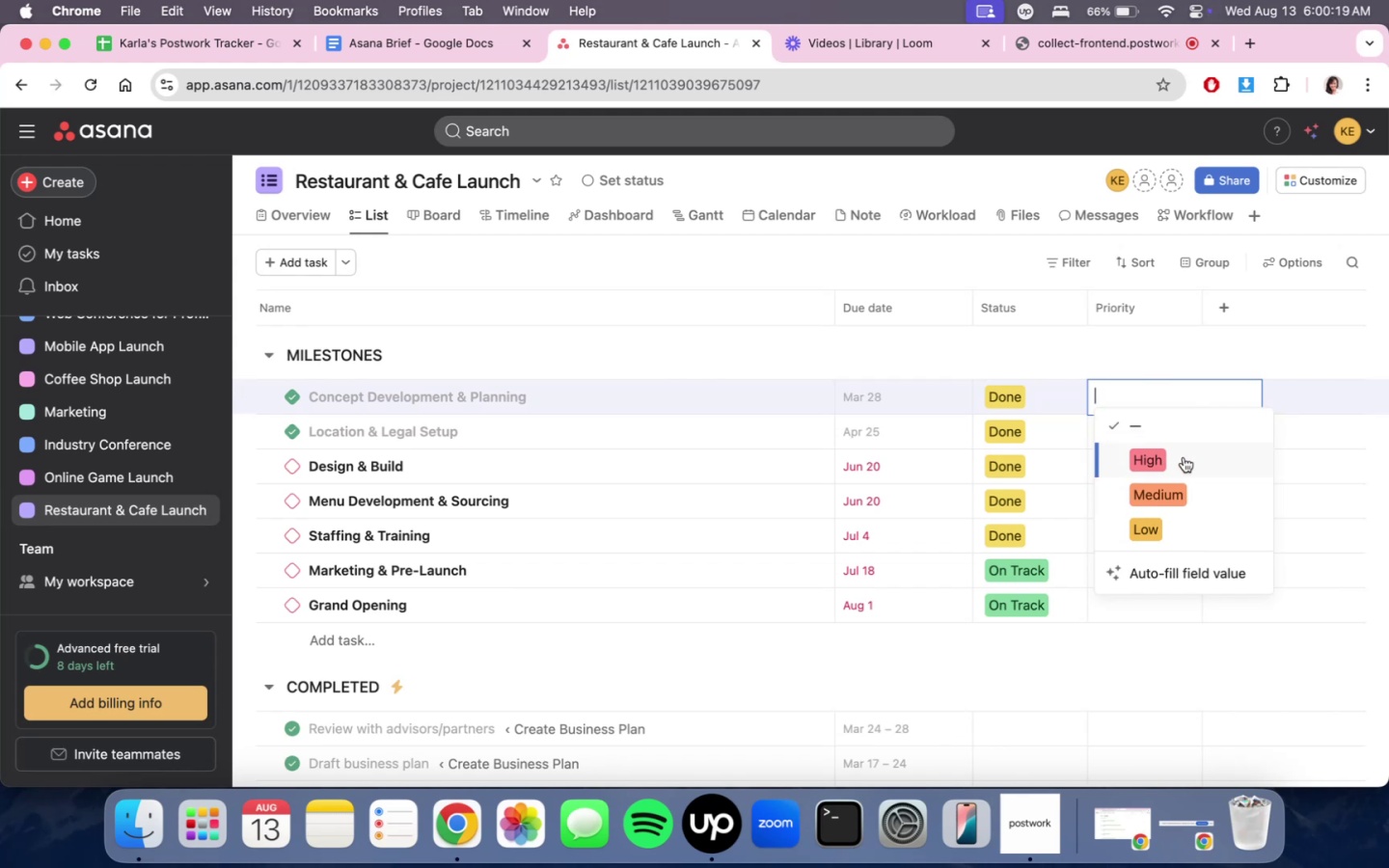 
wait(5.69)
 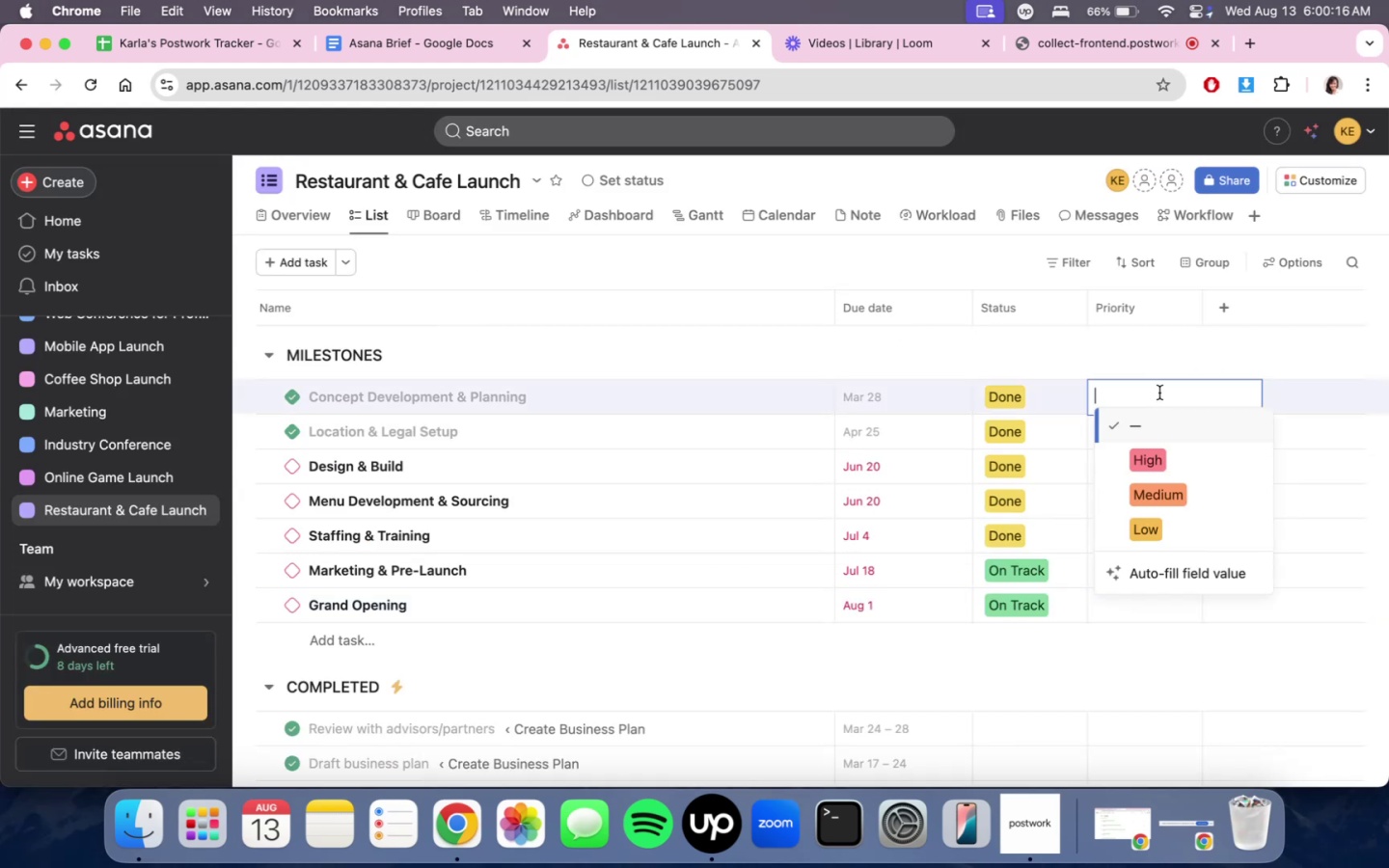 
left_click([1184, 457])
 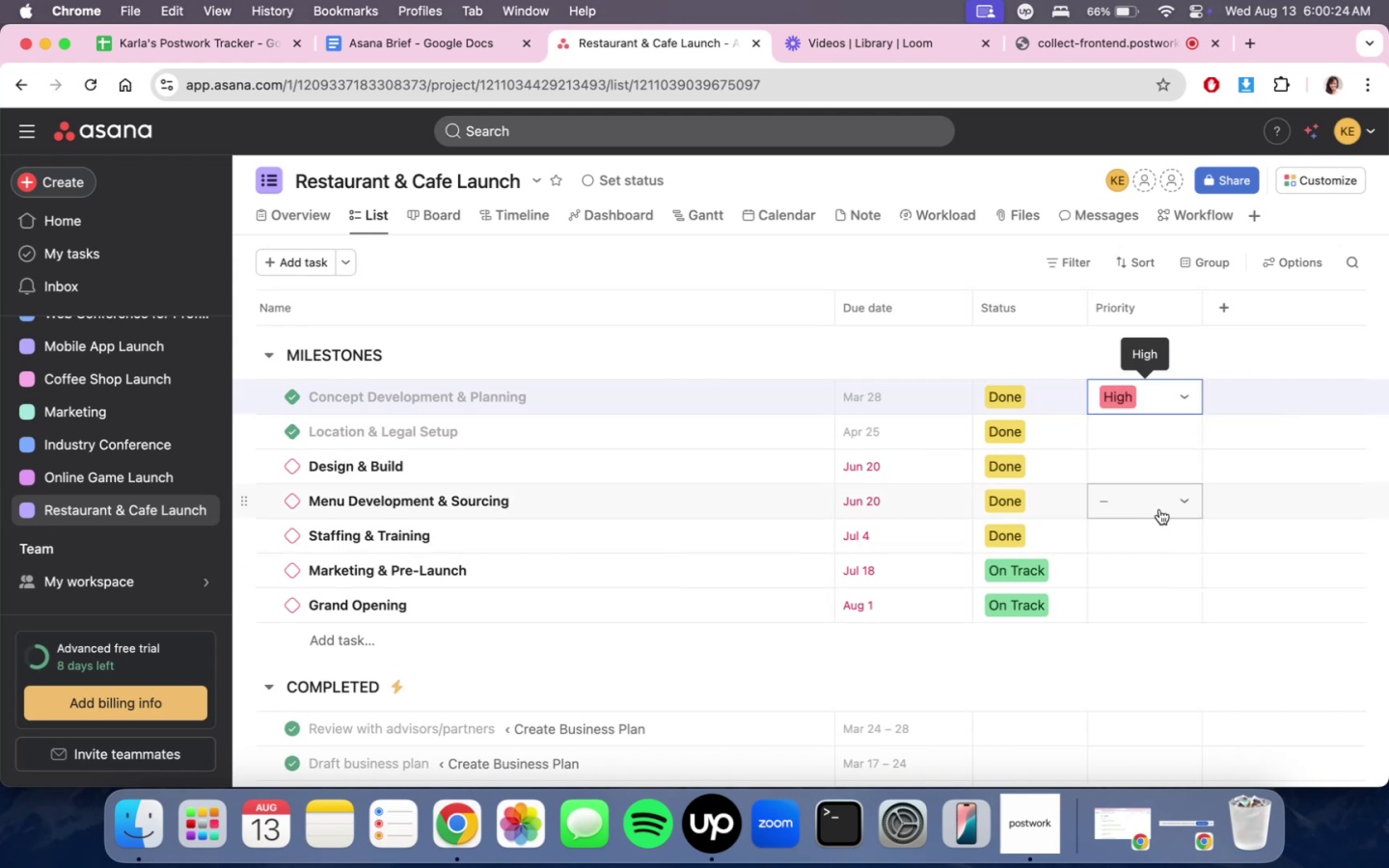 
left_click([1175, 405])
 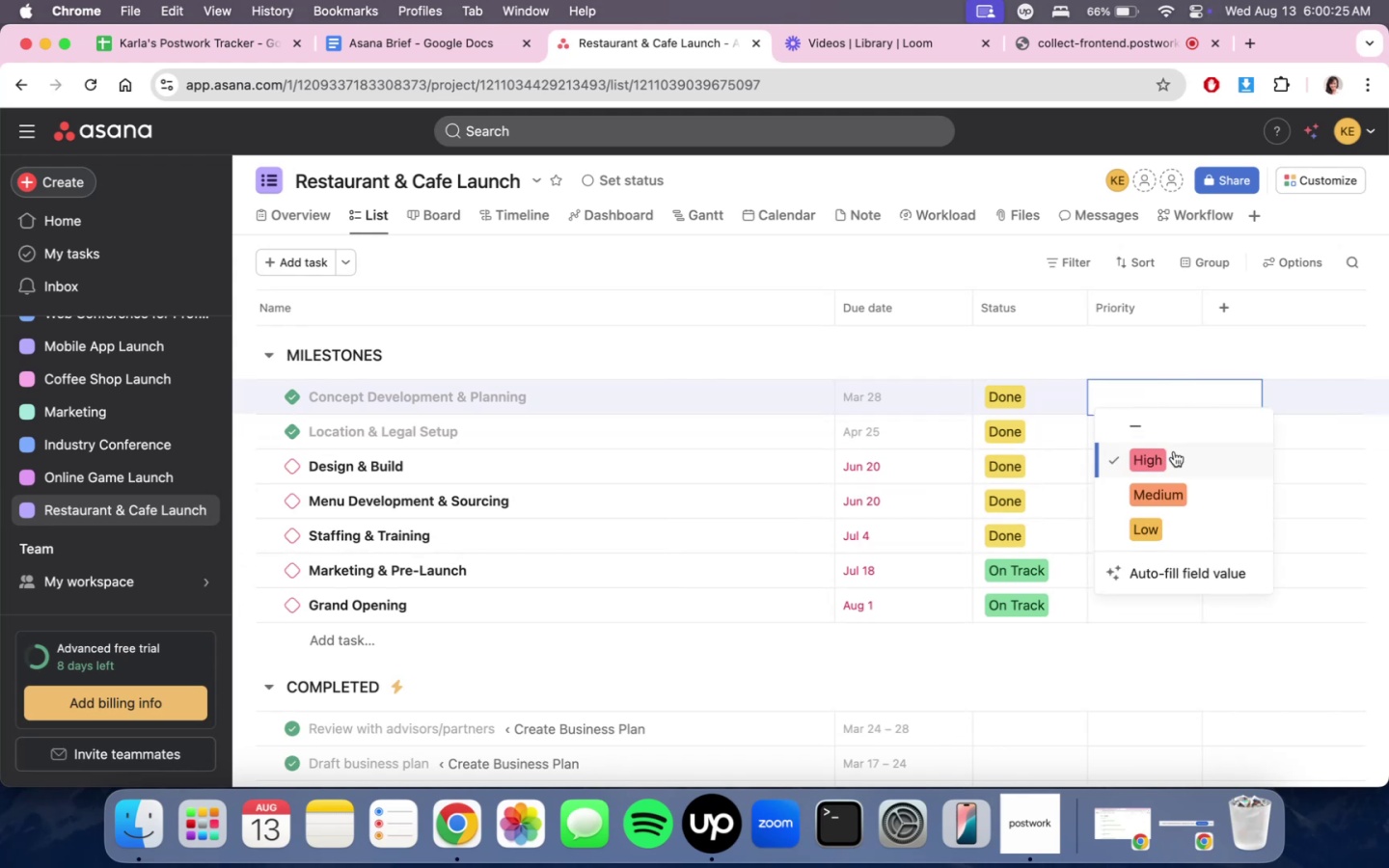 
left_click([1175, 430])
 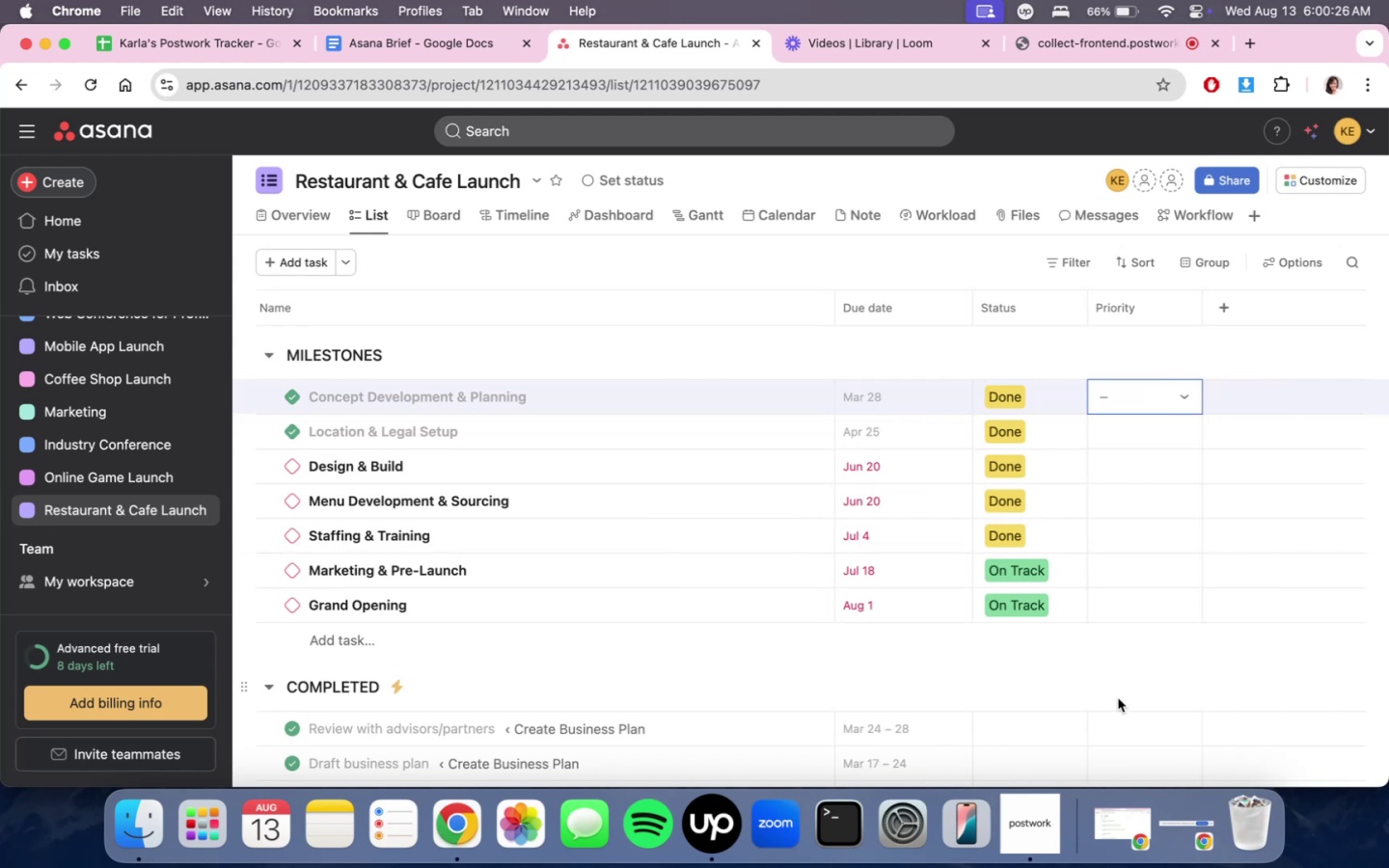 
scroll: coordinate [1084, 562], scroll_direction: down, amount: 14.0
 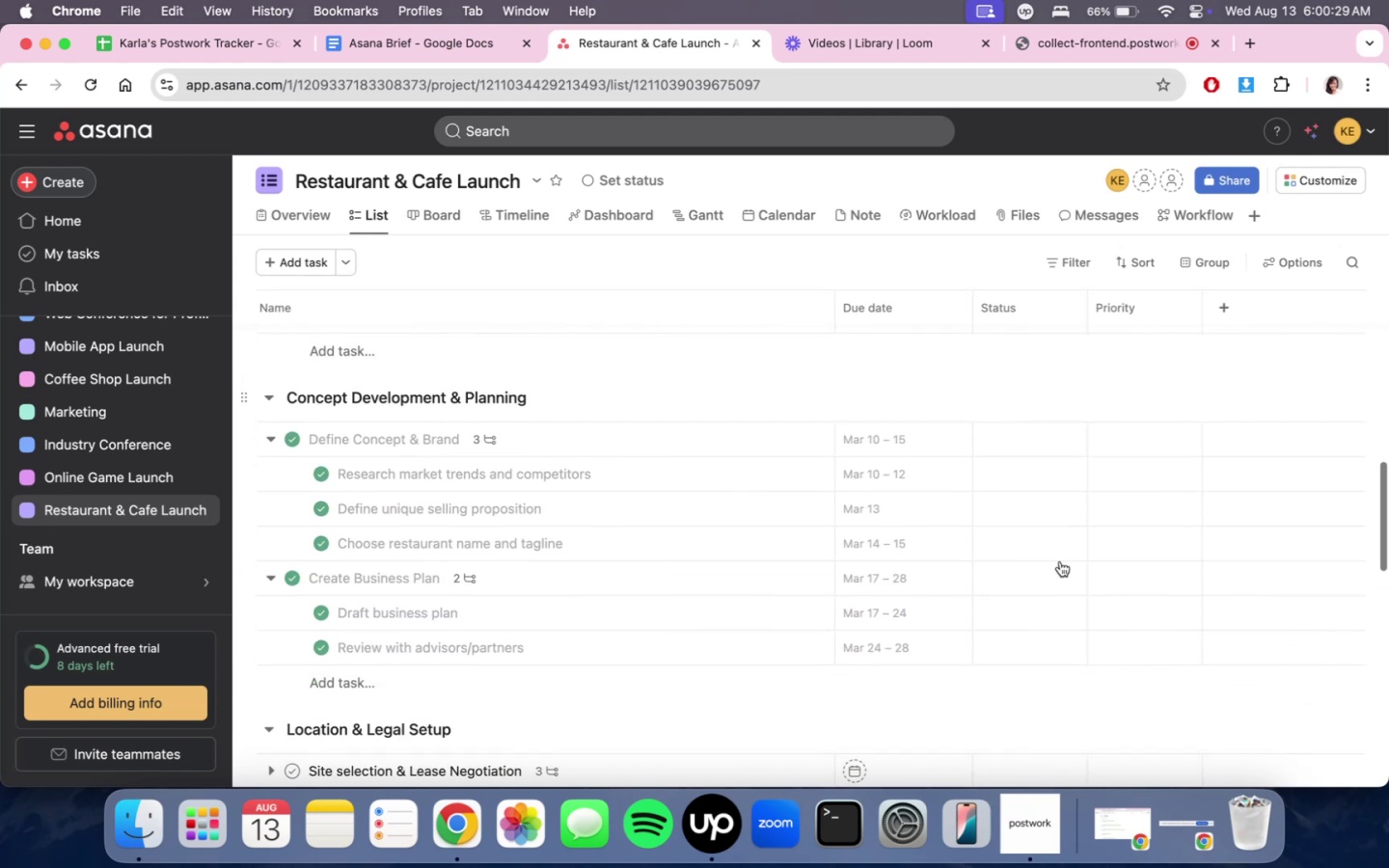 
scroll: coordinate [1054, 606], scroll_direction: up, amount: 12.0
 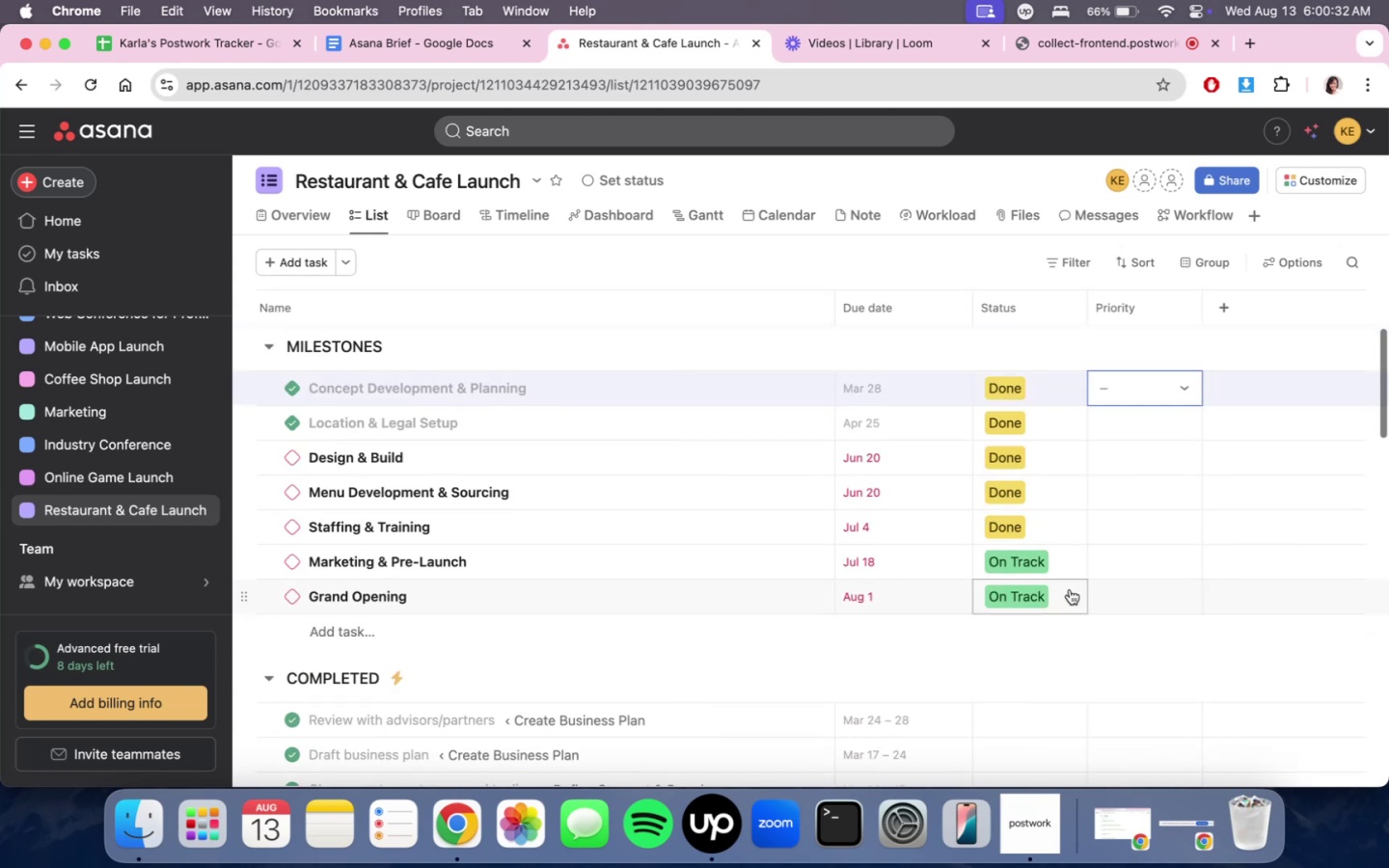 
scroll: coordinate [1137, 570], scroll_direction: down, amount: 9.0
 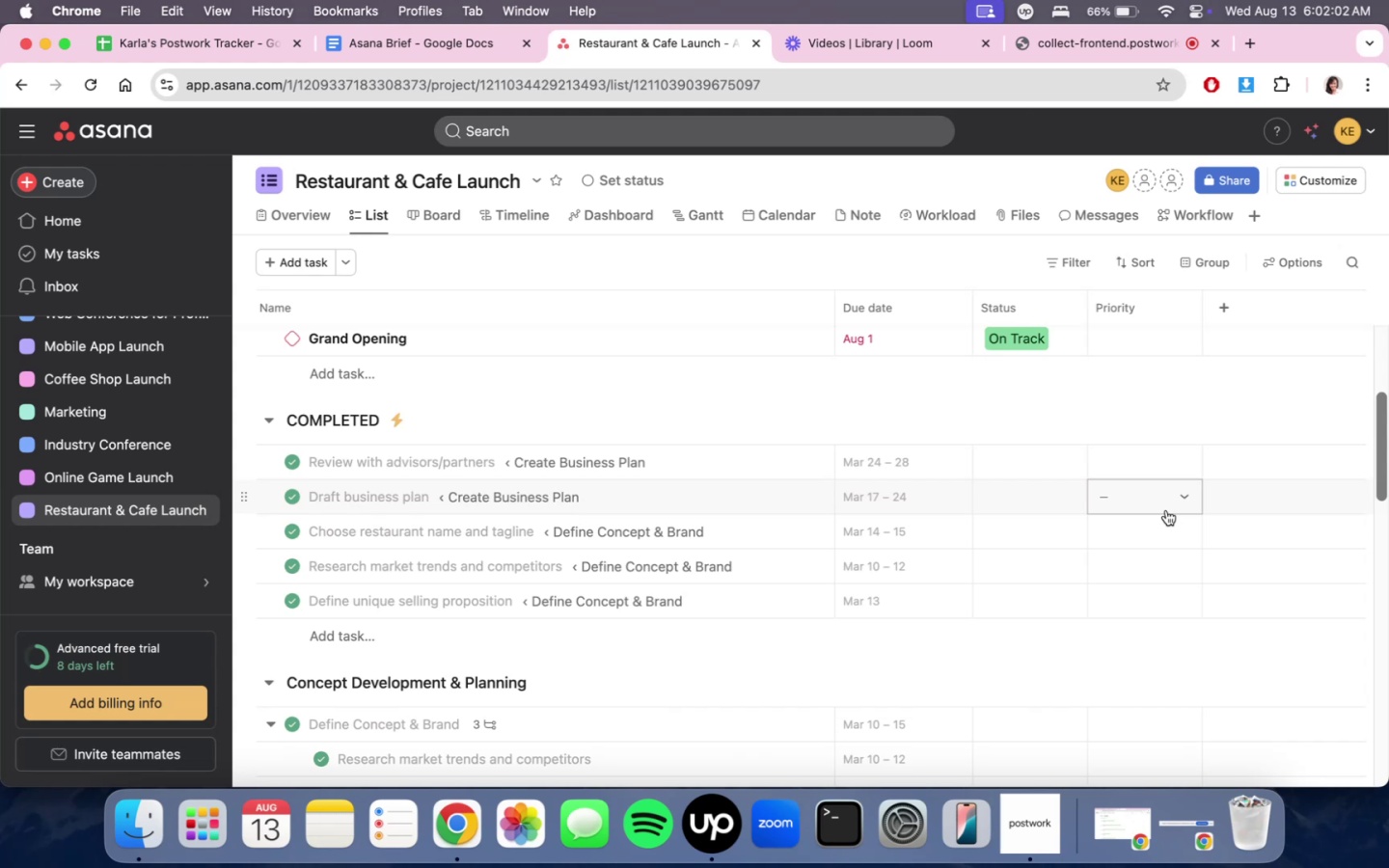 
wait(92.64)
 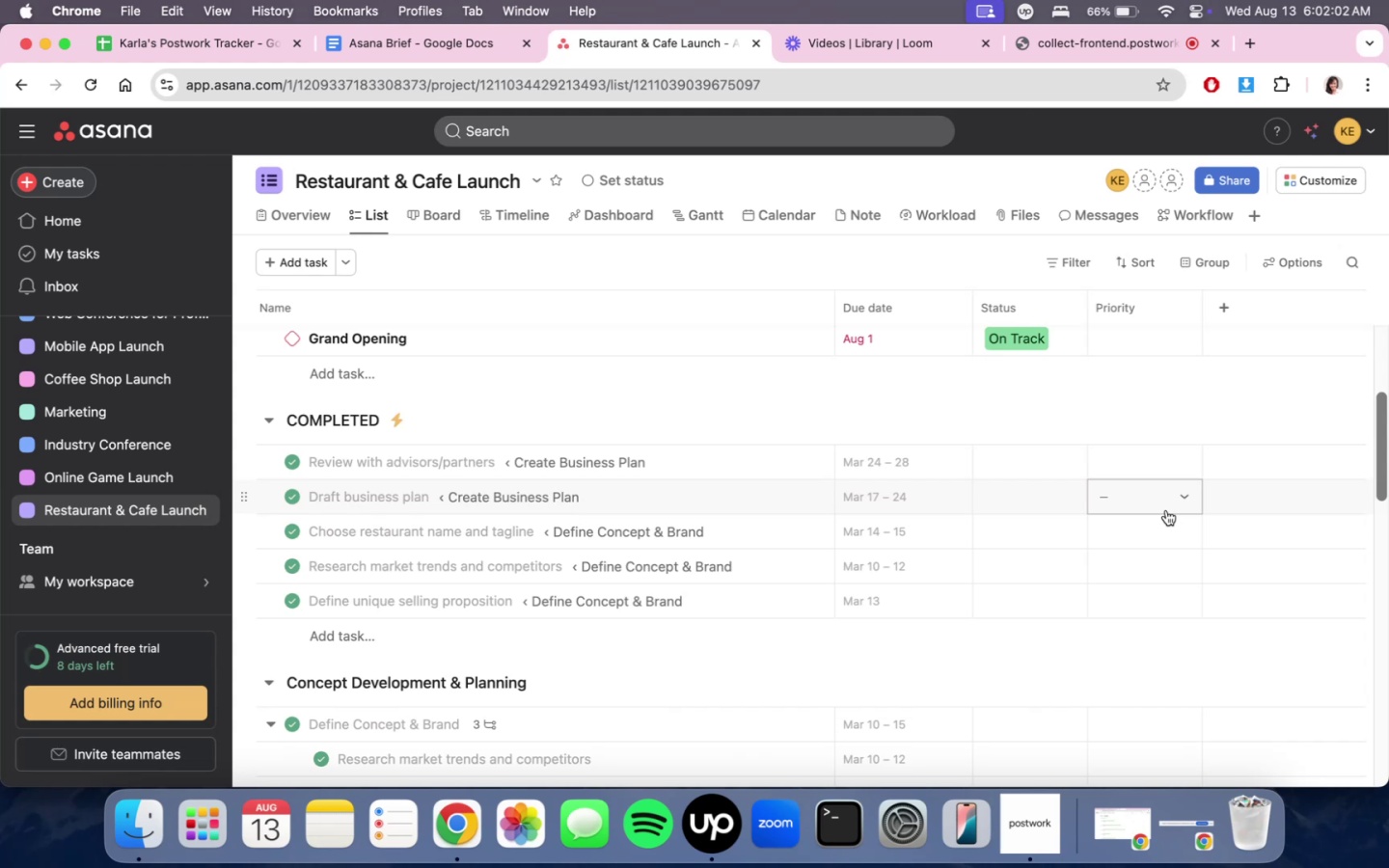 
left_click([1166, 510])
 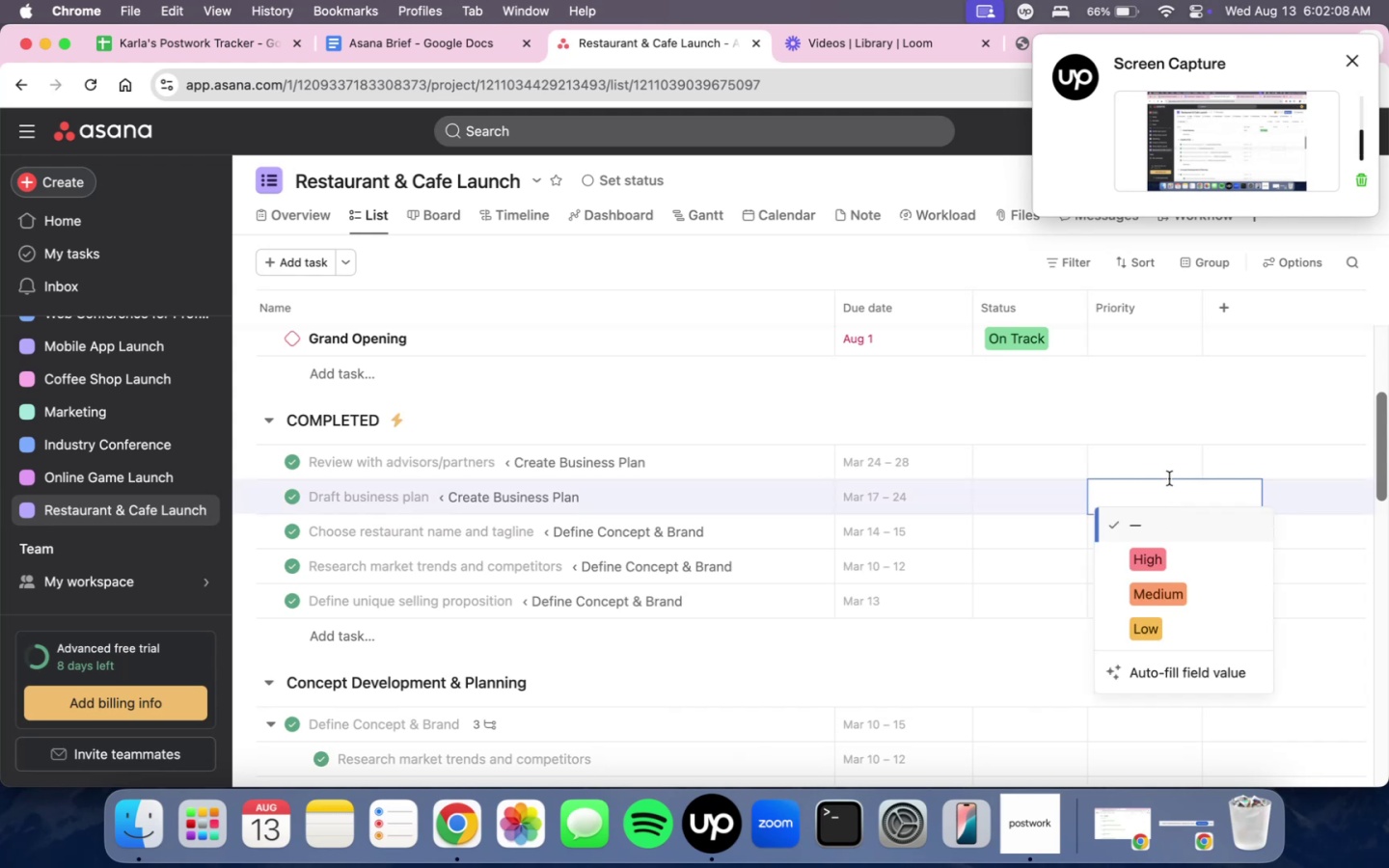 
left_click([1165, 419])
 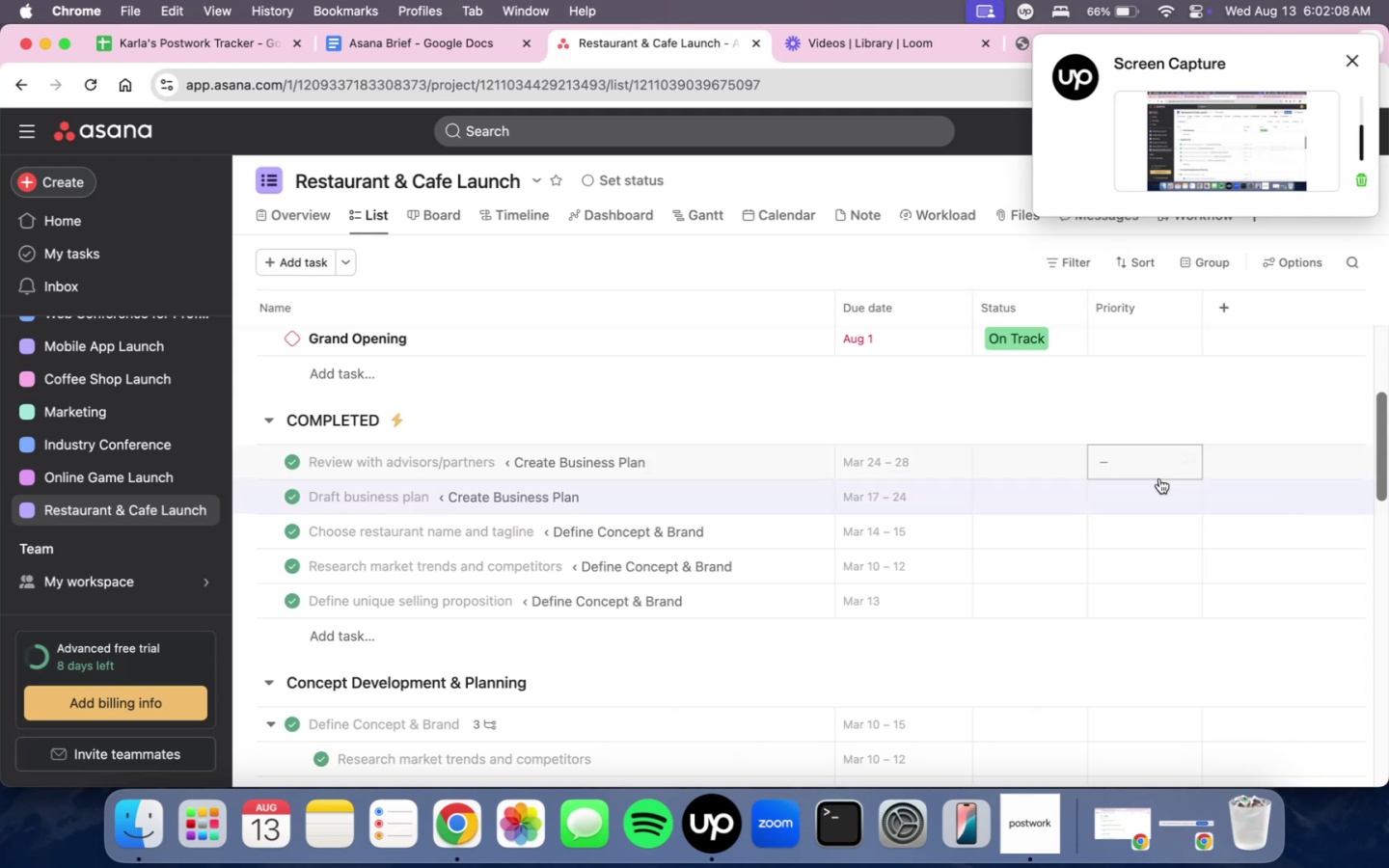 
scroll: coordinate [1154, 603], scroll_direction: down, amount: 8.0
 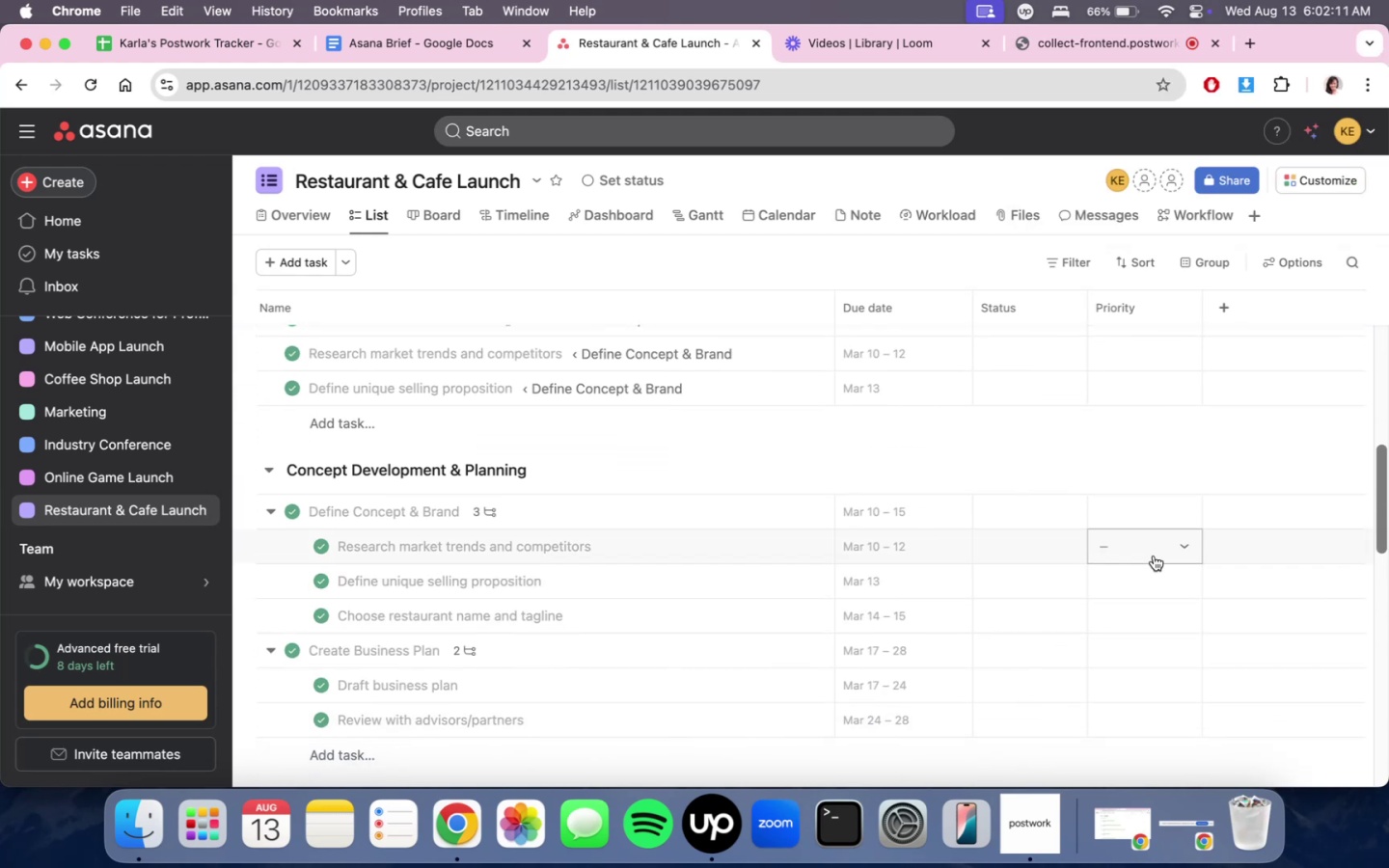 
left_click([1154, 556])
 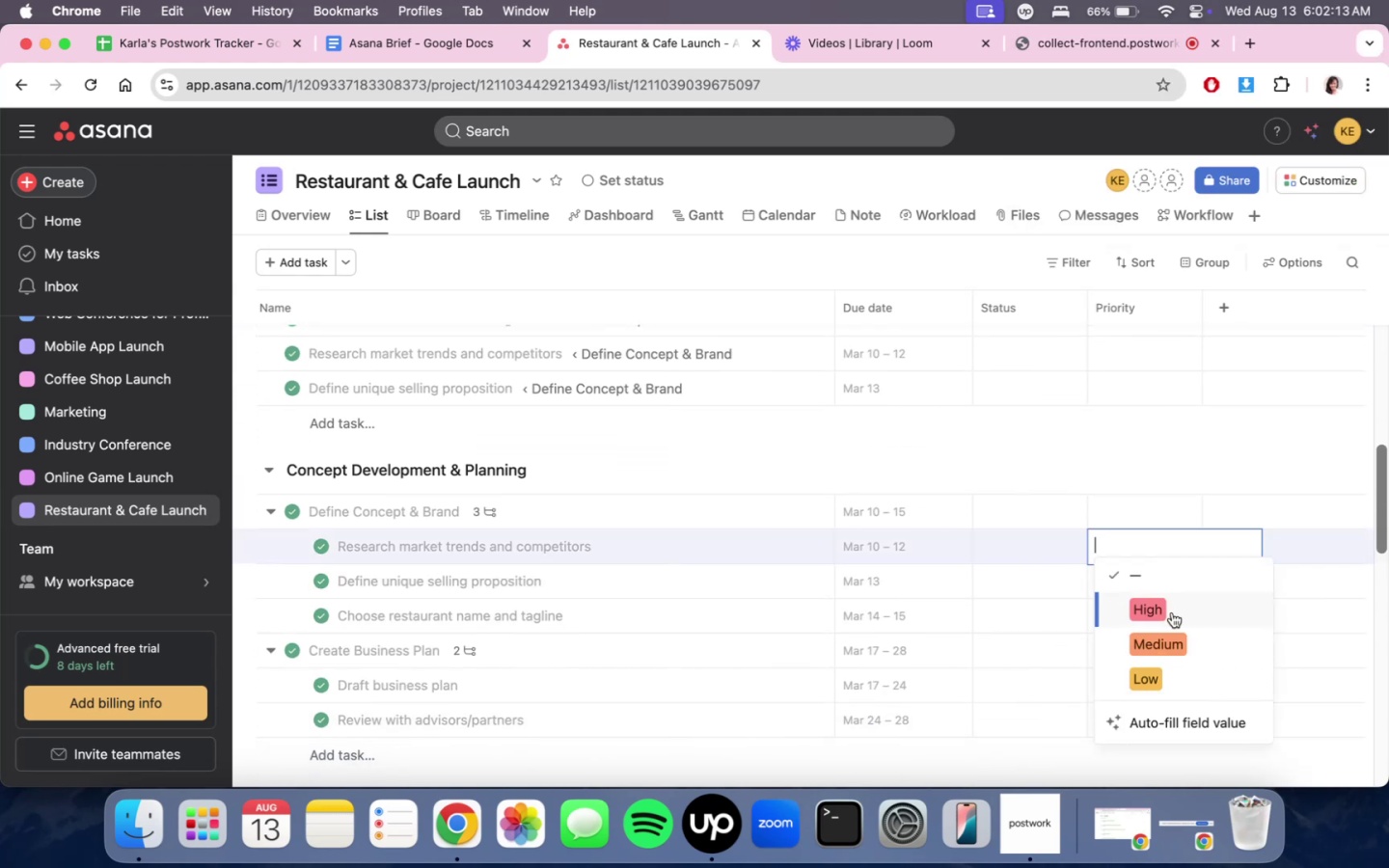 
left_click([1175, 642])
 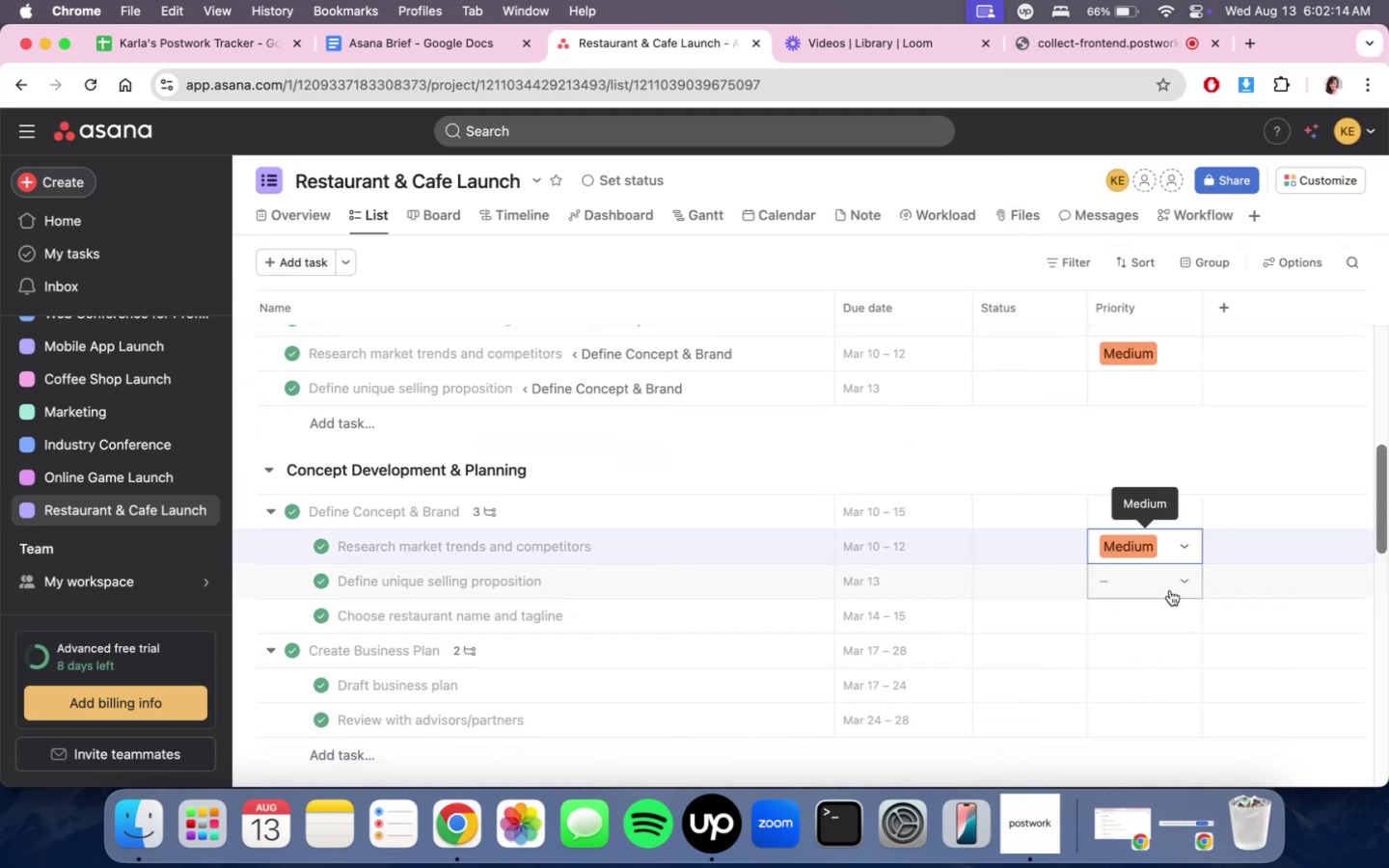 
left_click([1168, 586])
 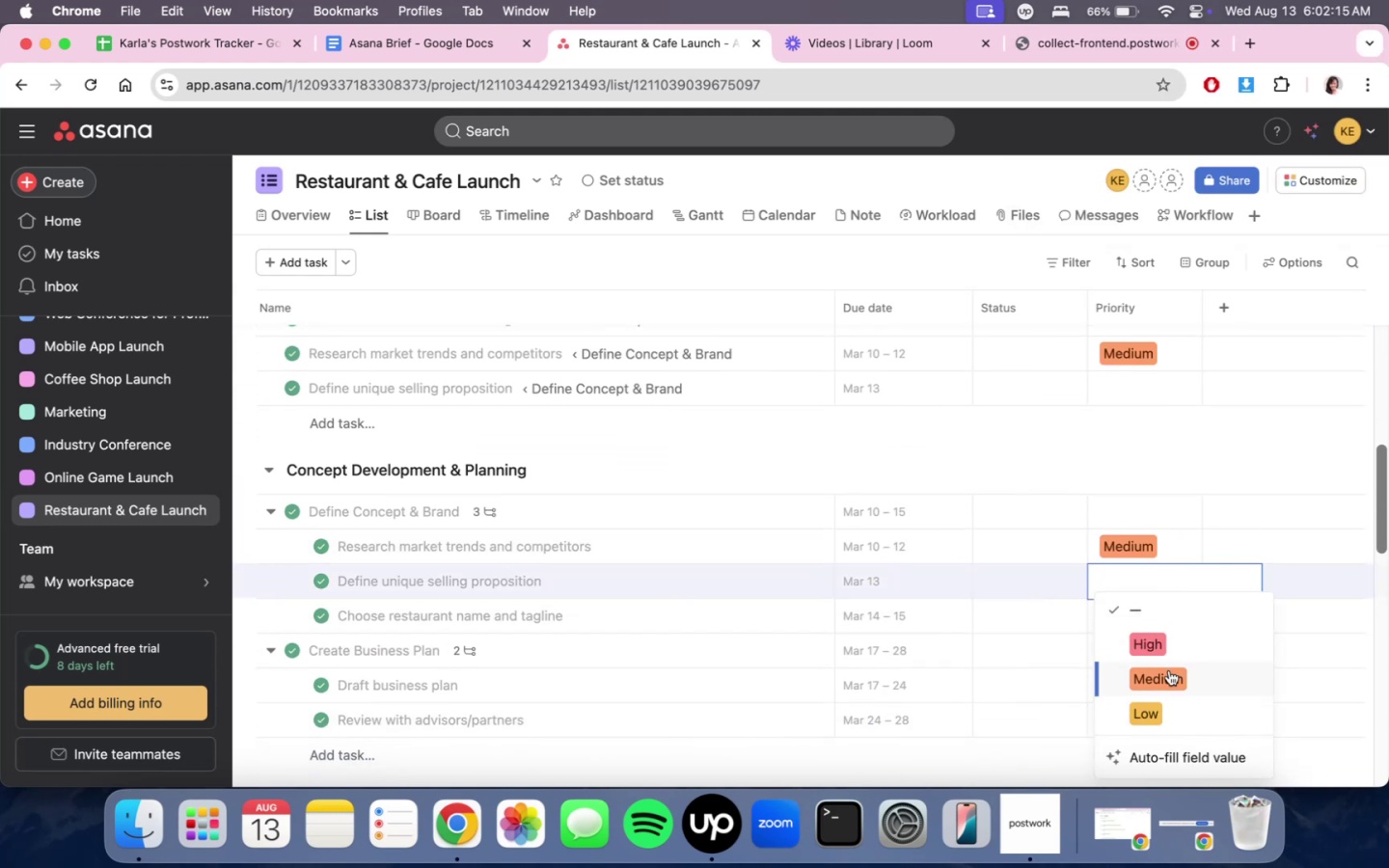 
left_click([1169, 672])
 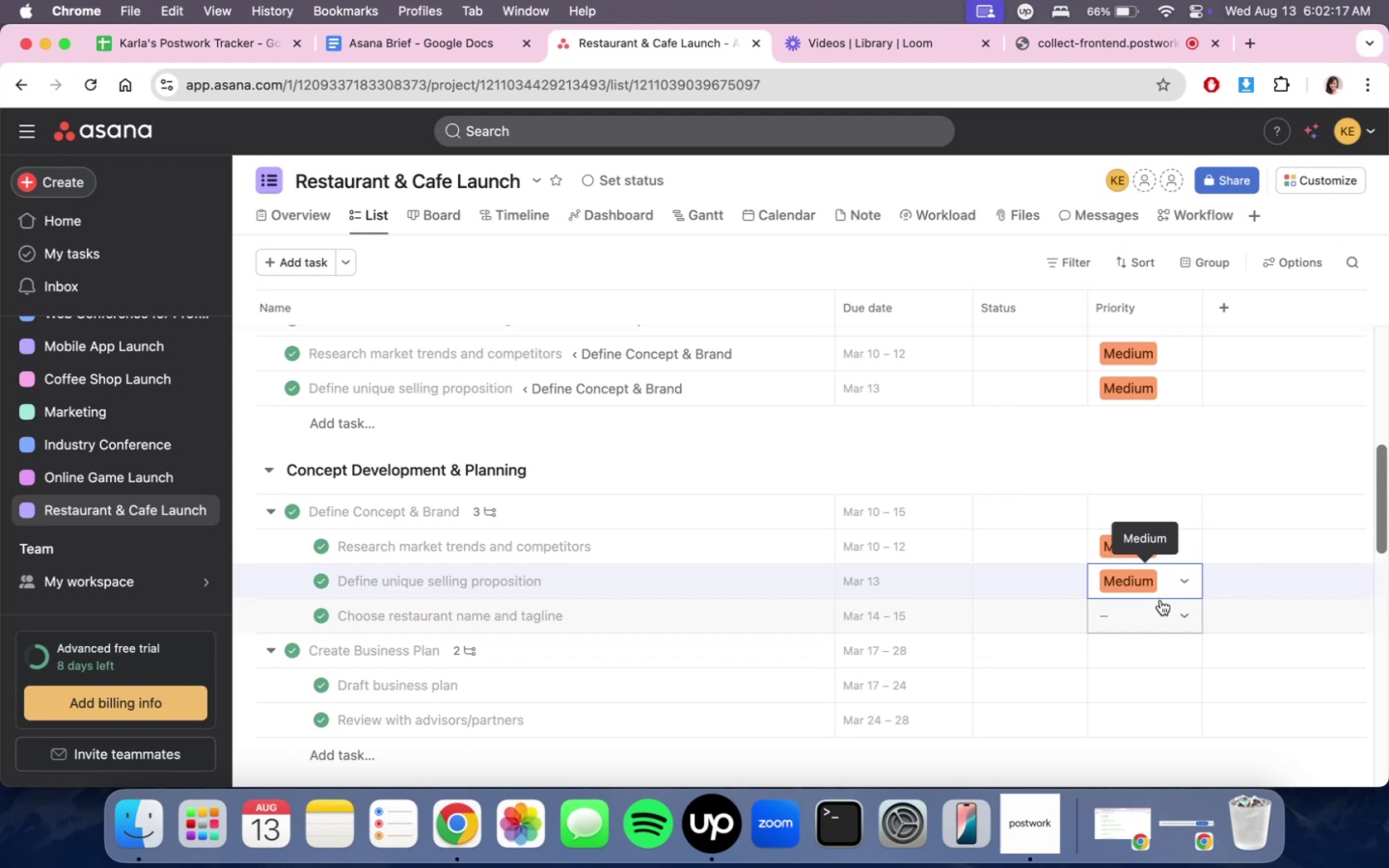 
left_click([1160, 600])
 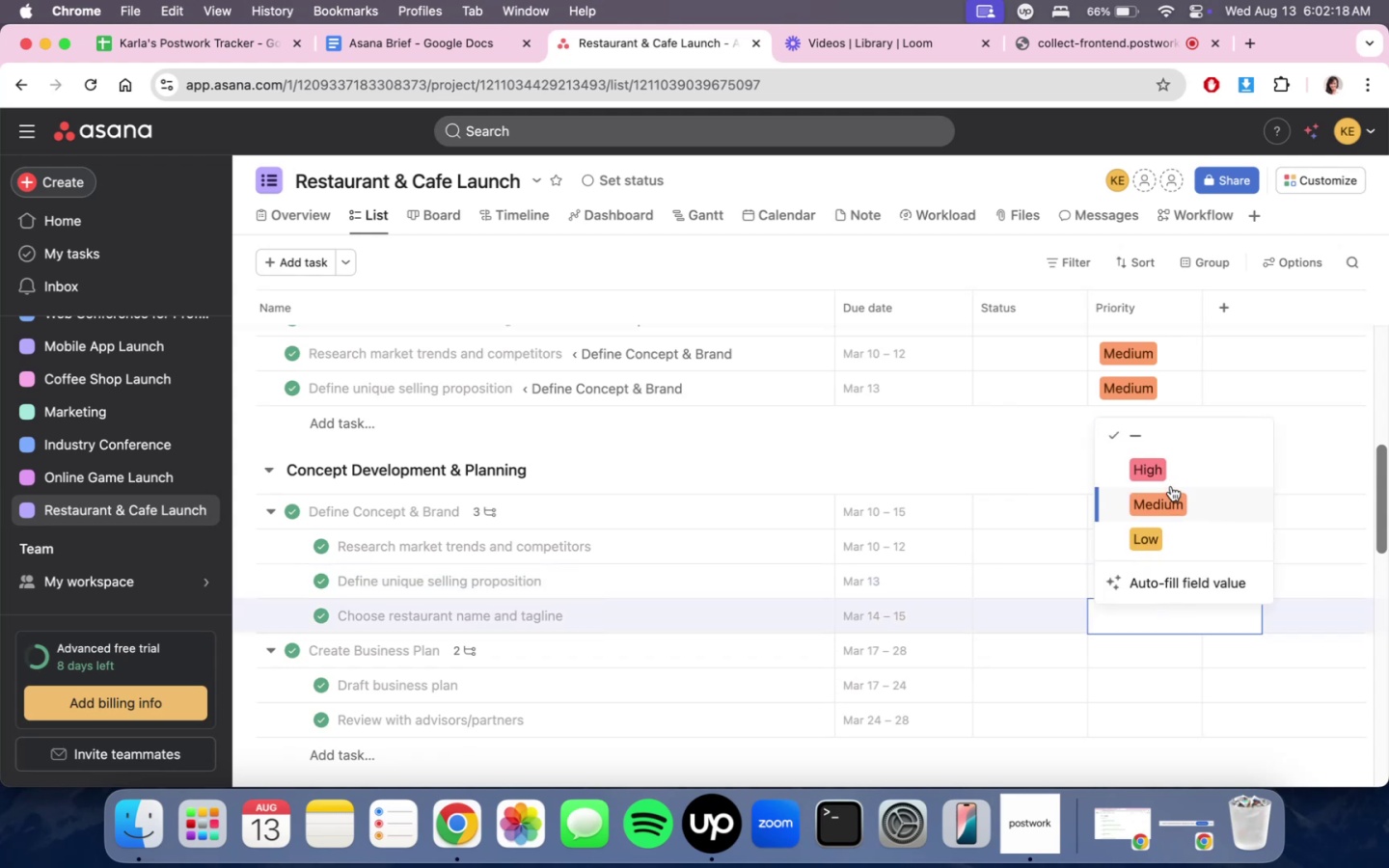 
left_click([1173, 468])
 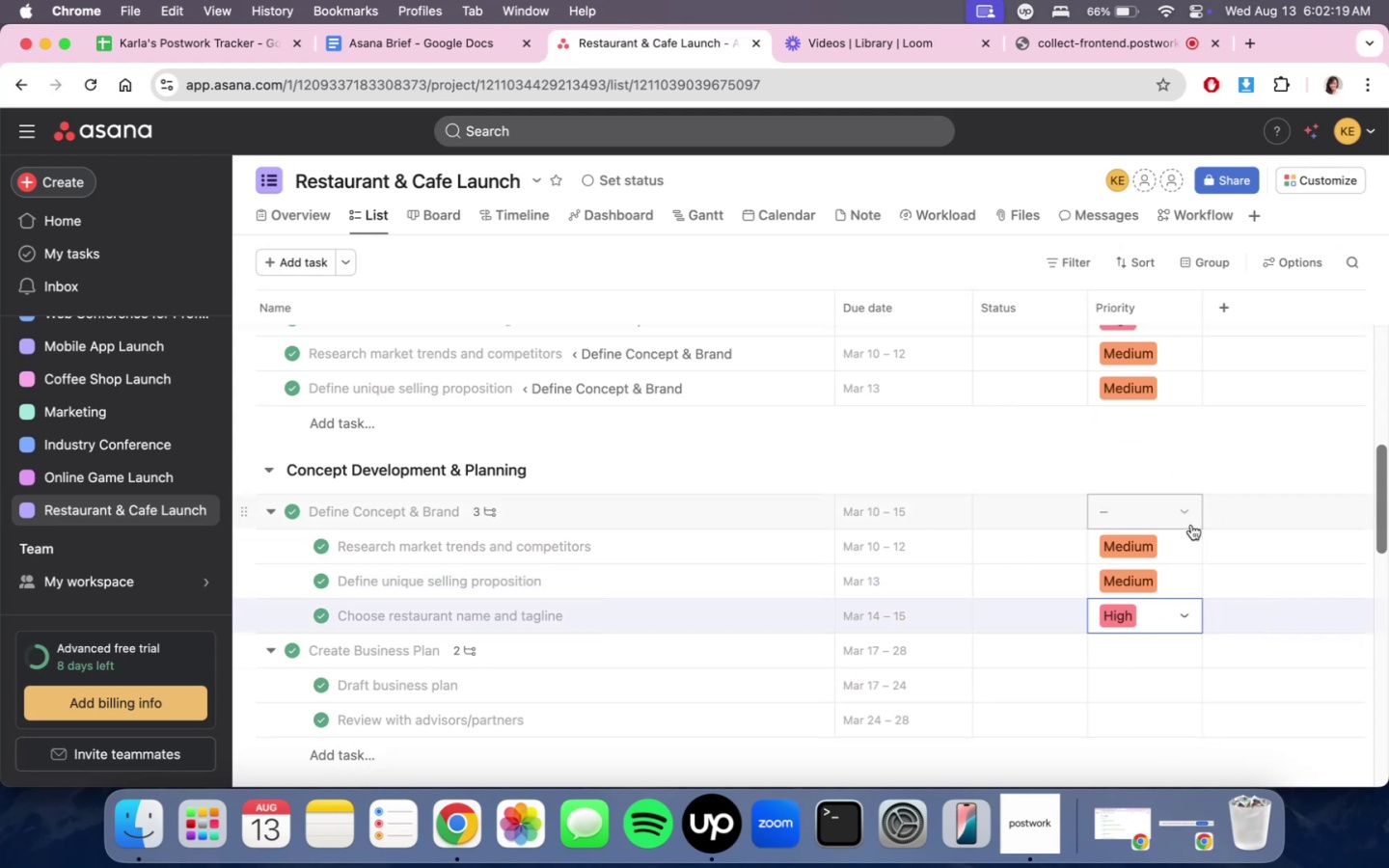 
left_click([1184, 534])
 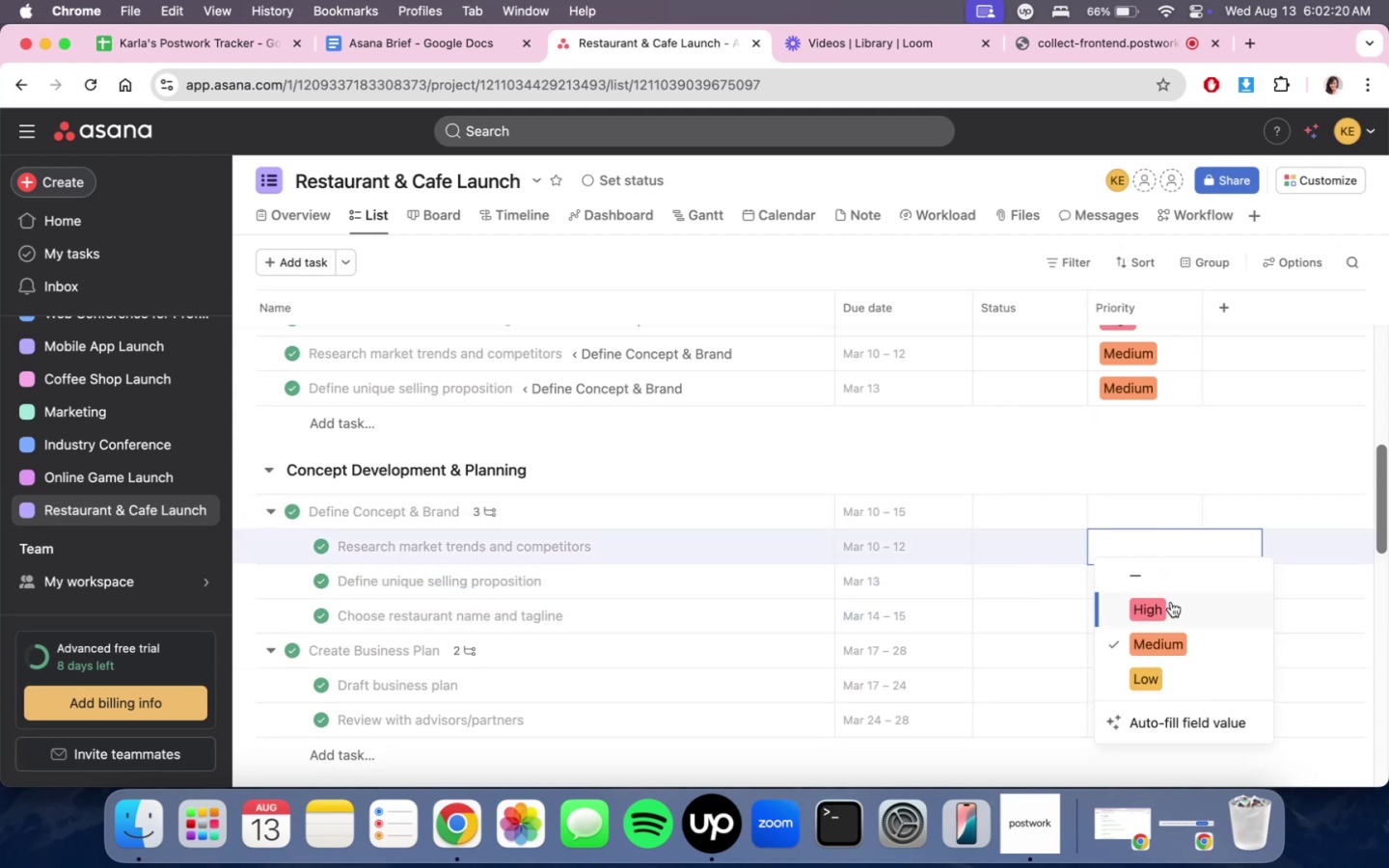 
left_click([1171, 605])
 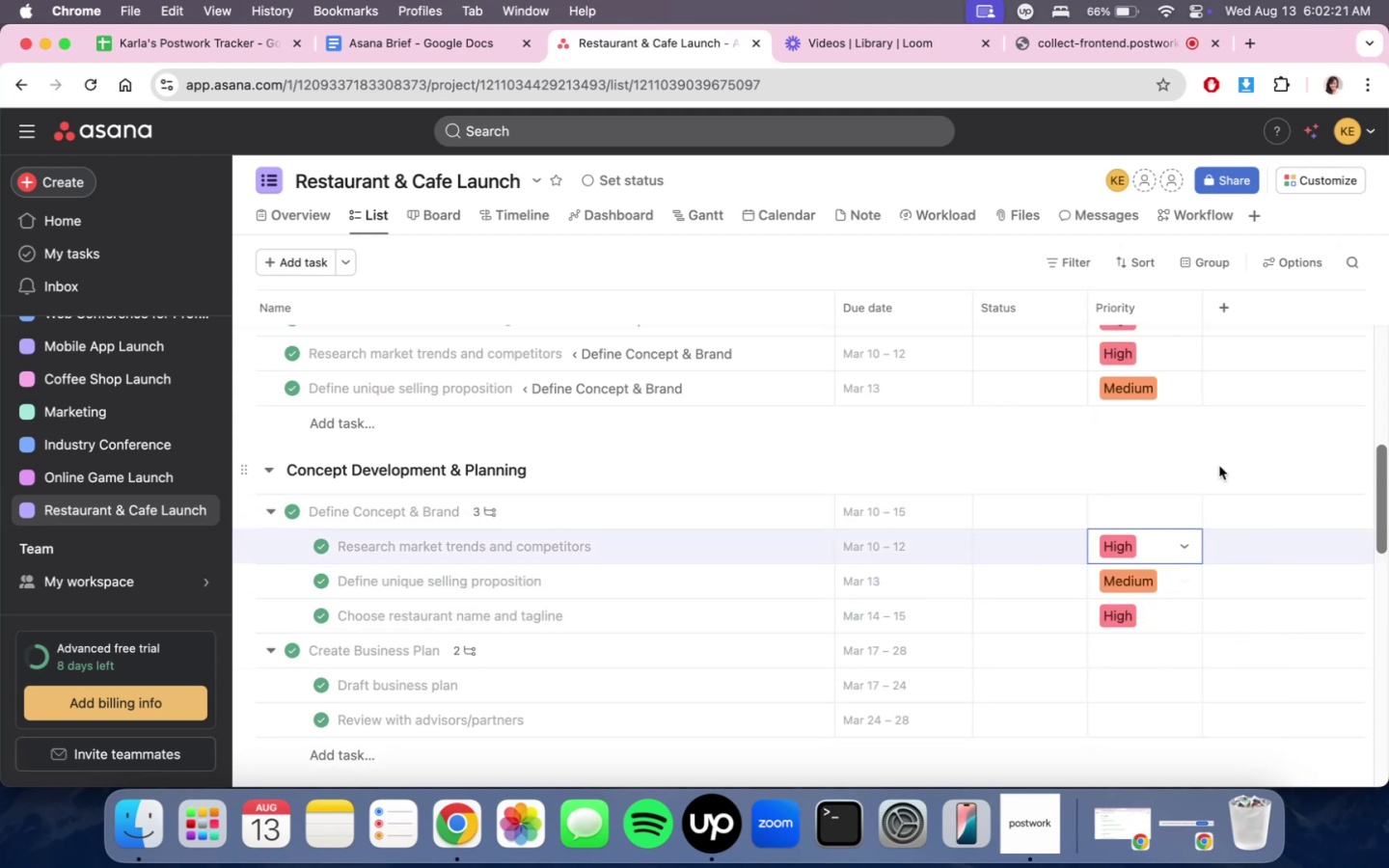 
double_click([1219, 466])
 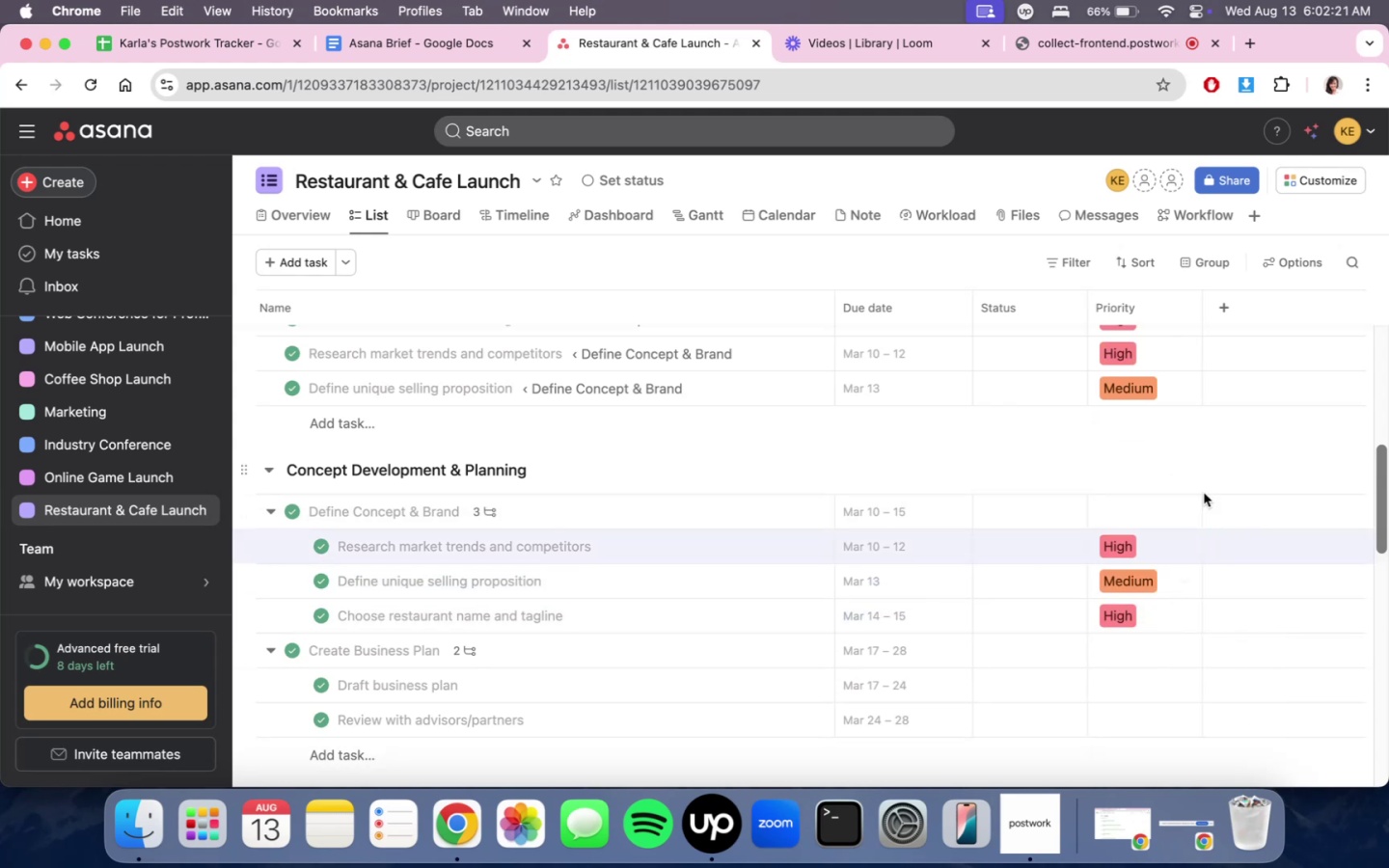 
scroll: coordinate [1178, 672], scroll_direction: down, amount: 3.0
 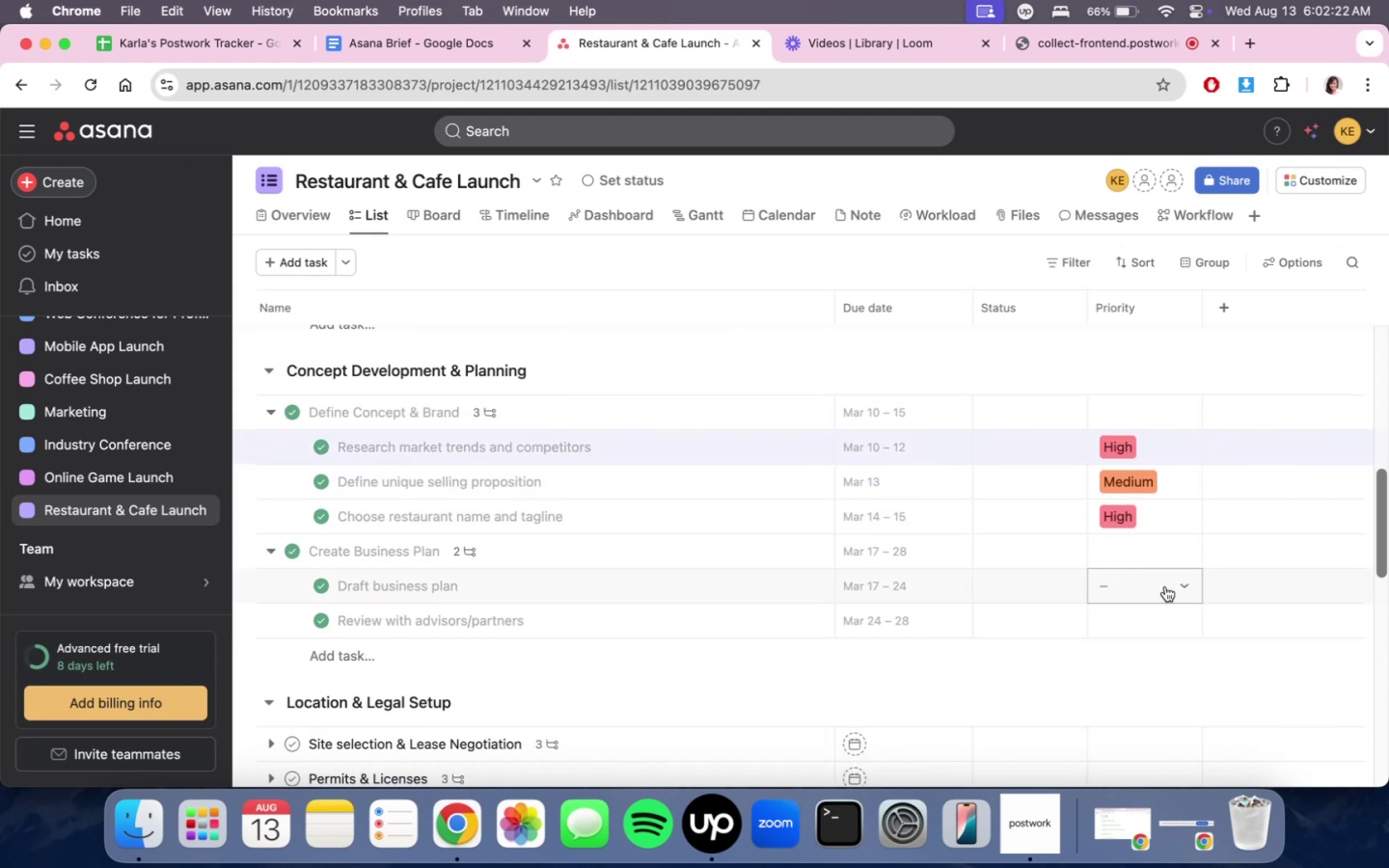 
left_click([1165, 583])
 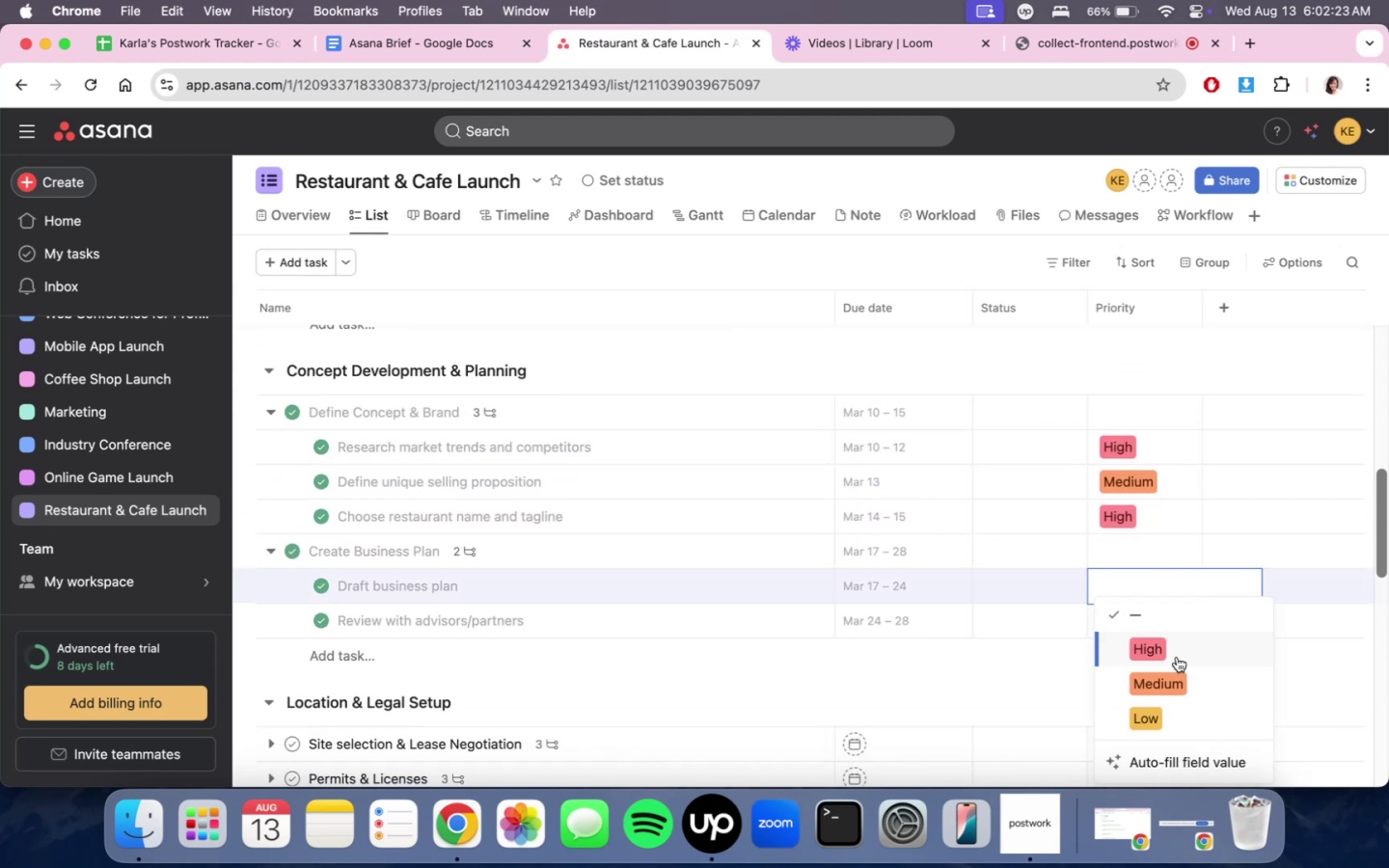 
double_click([1177, 657])
 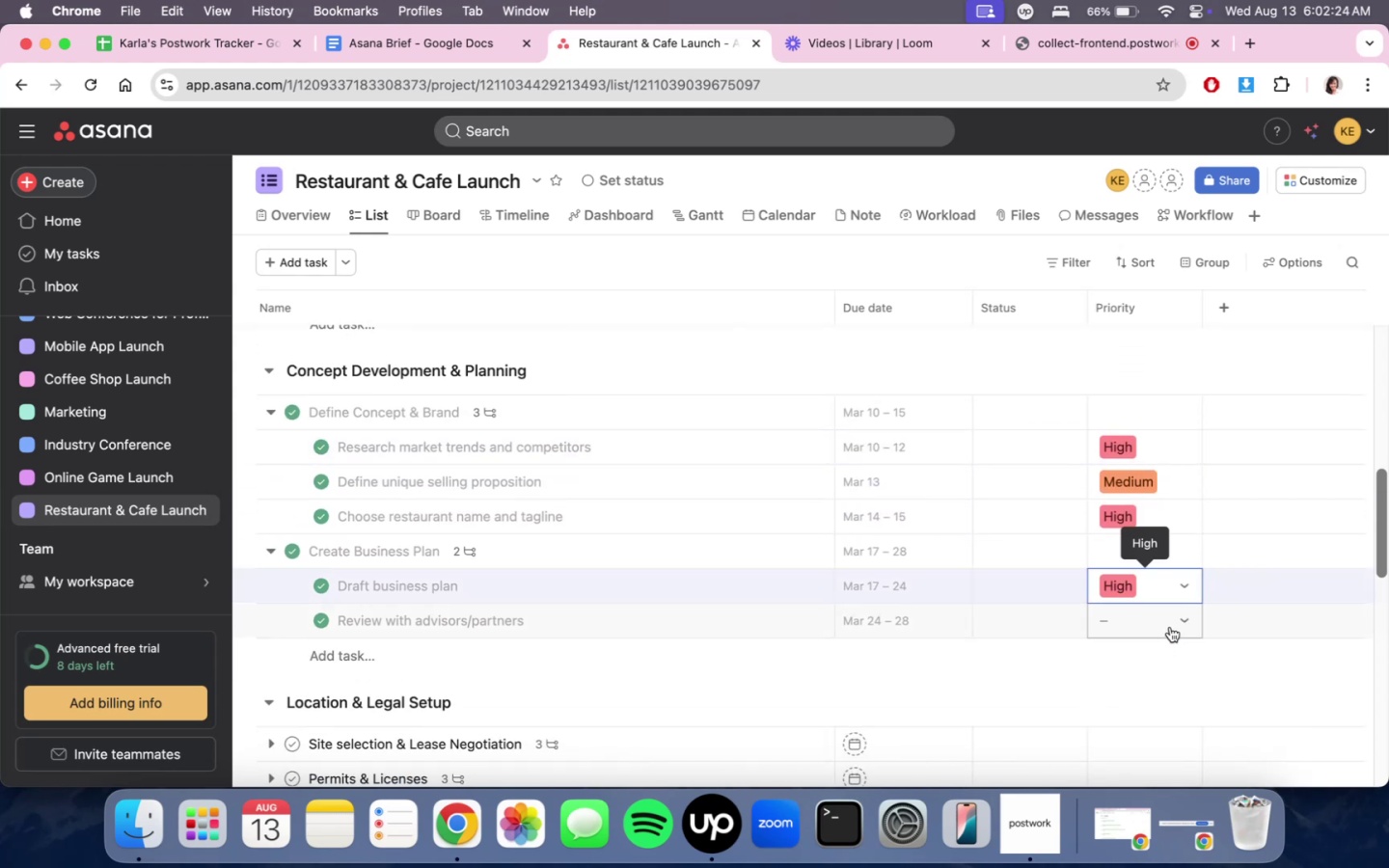 
left_click([1170, 627])
 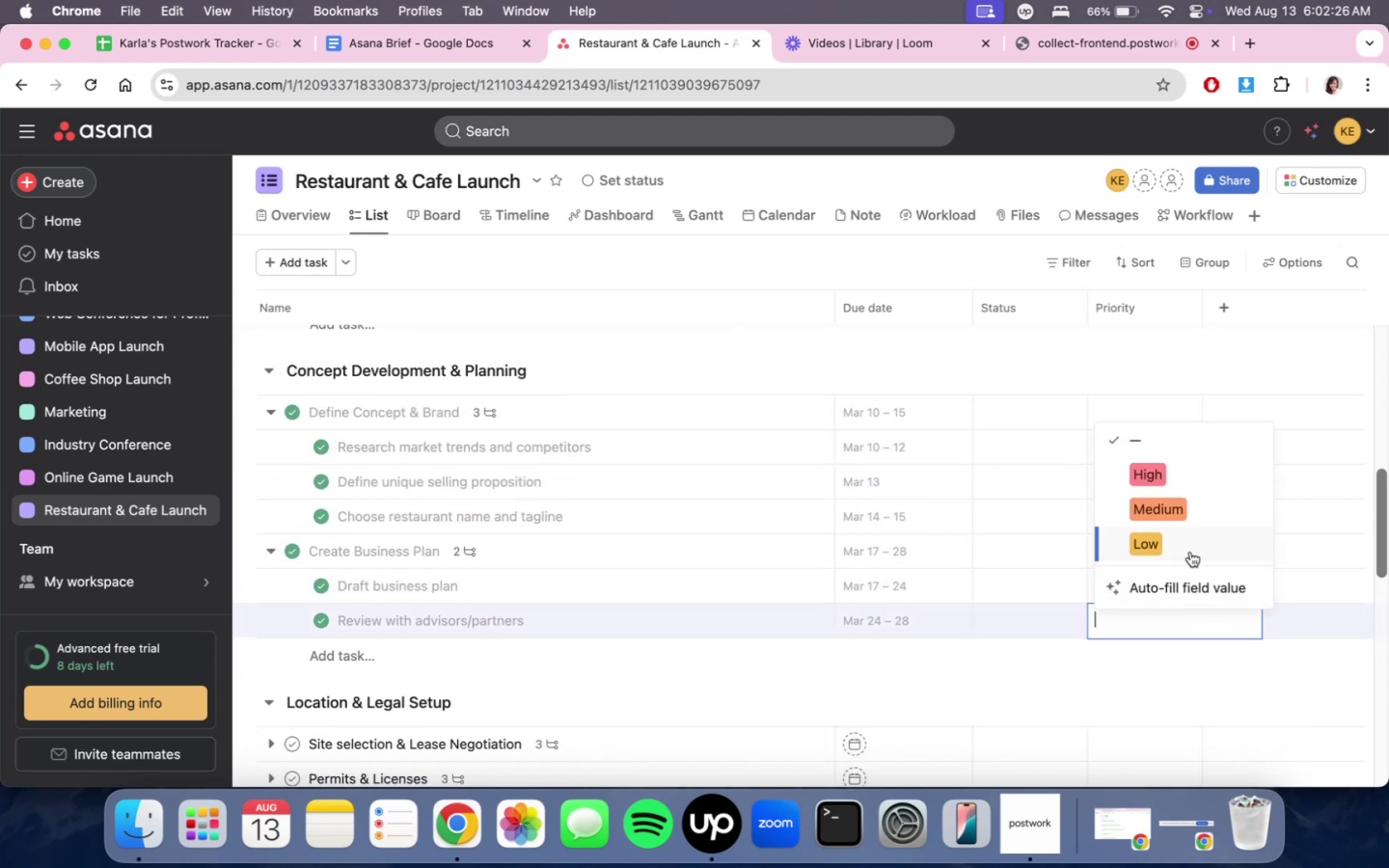 
left_click([1190, 552])
 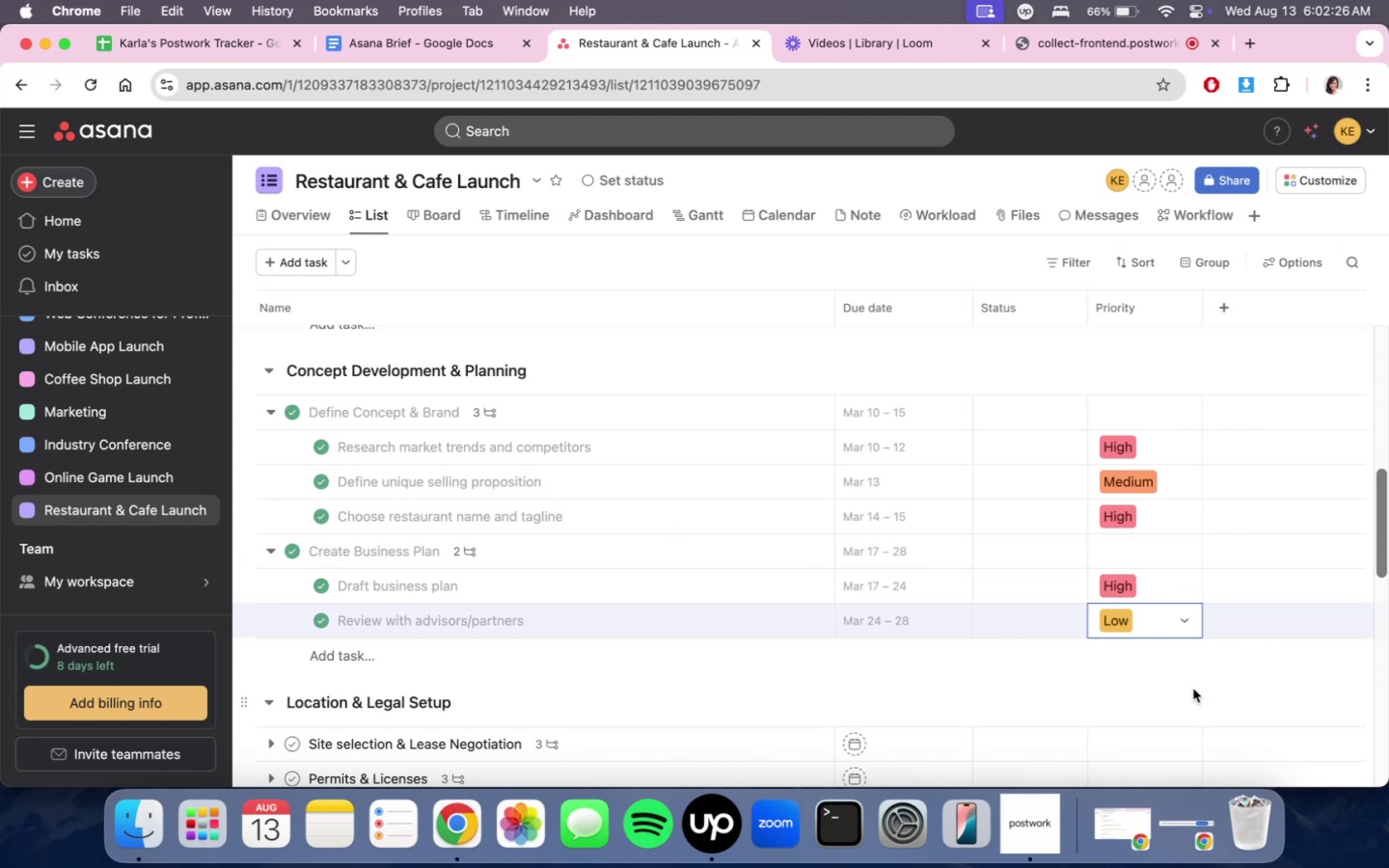 
double_click([1193, 689])
 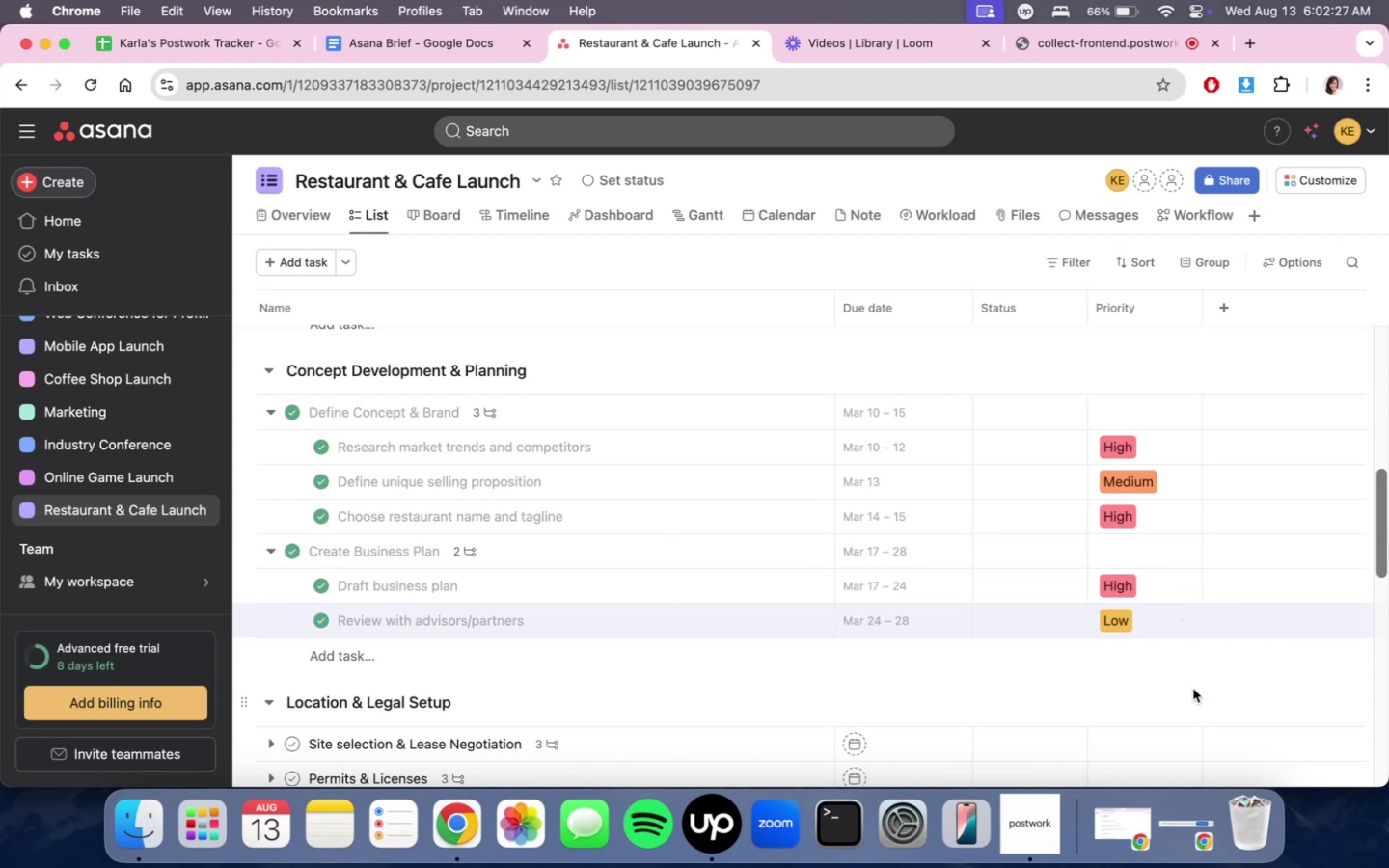 
scroll: coordinate [1193, 689], scroll_direction: down, amount: 7.0
 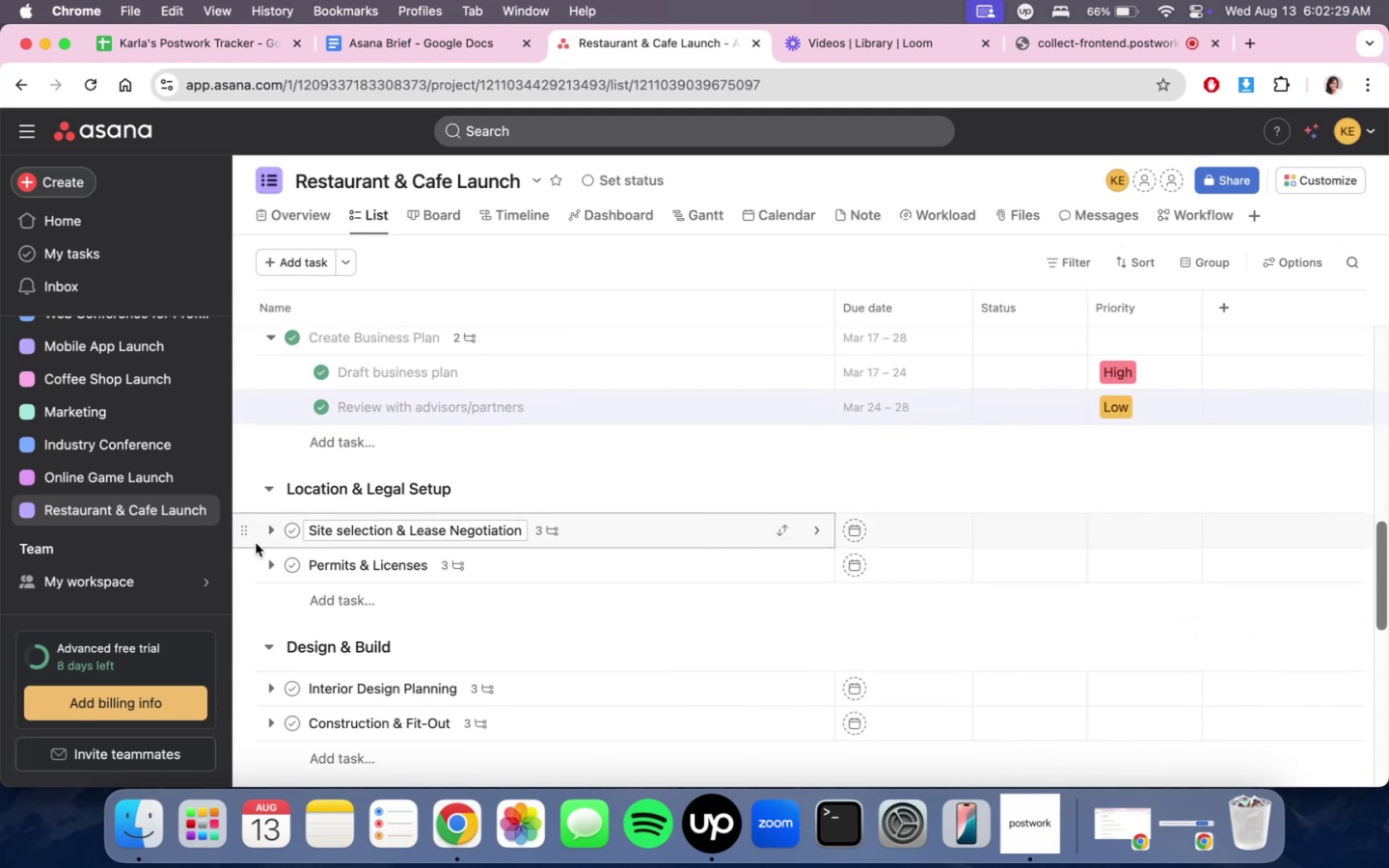 
left_click([262, 535])
 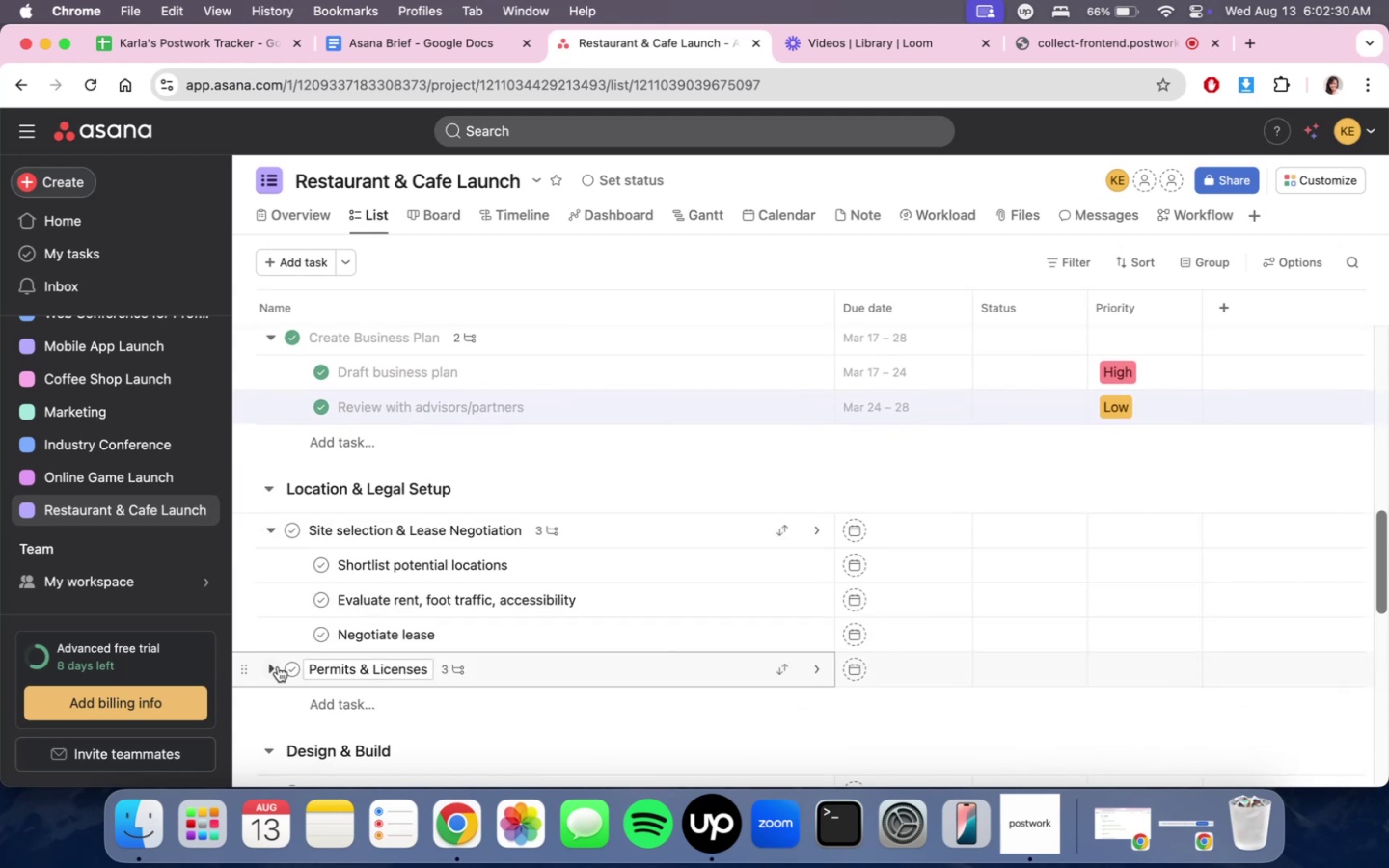 
left_click([277, 671])
 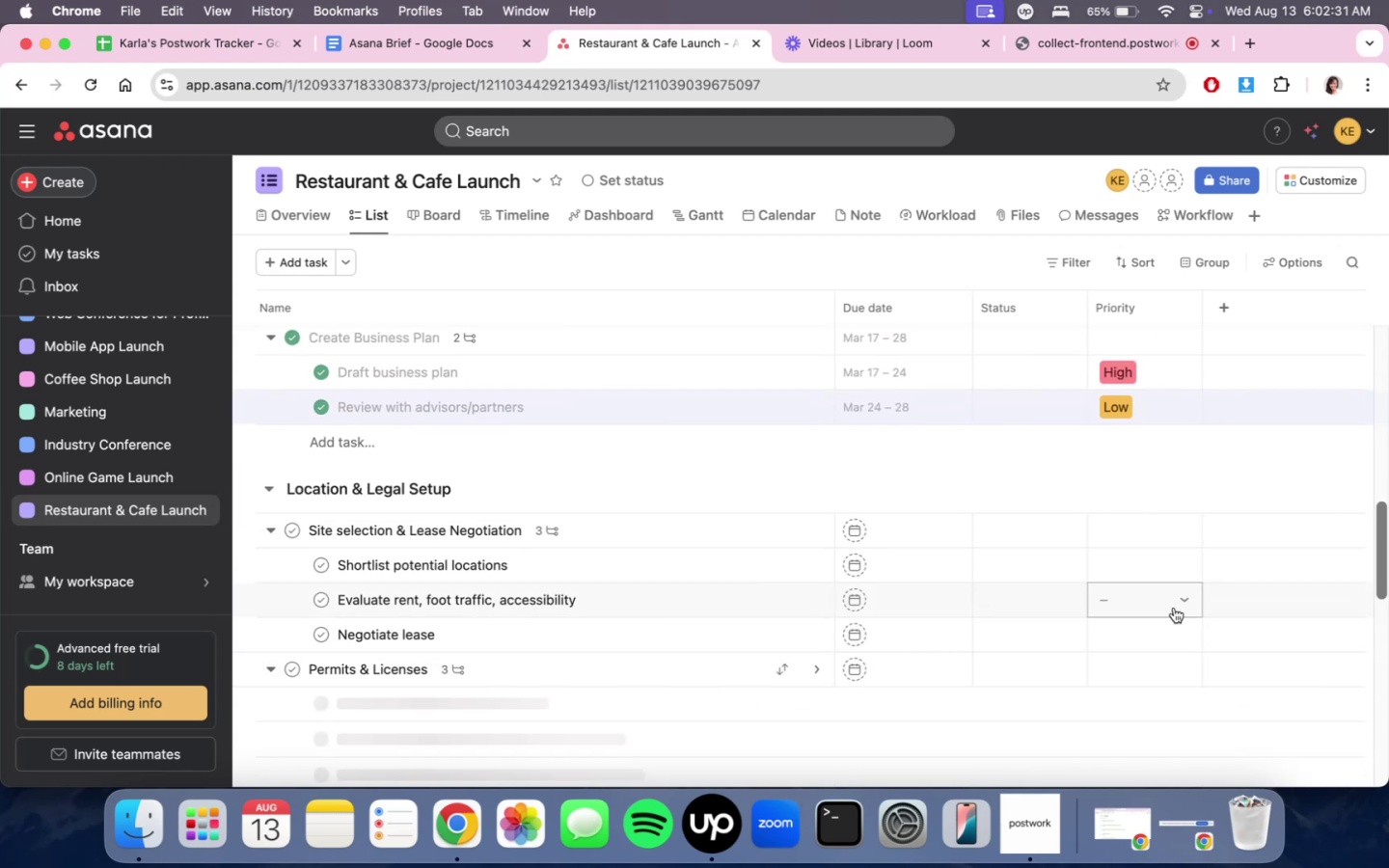 
scroll: coordinate [1230, 634], scroll_direction: down, amount: 4.0
 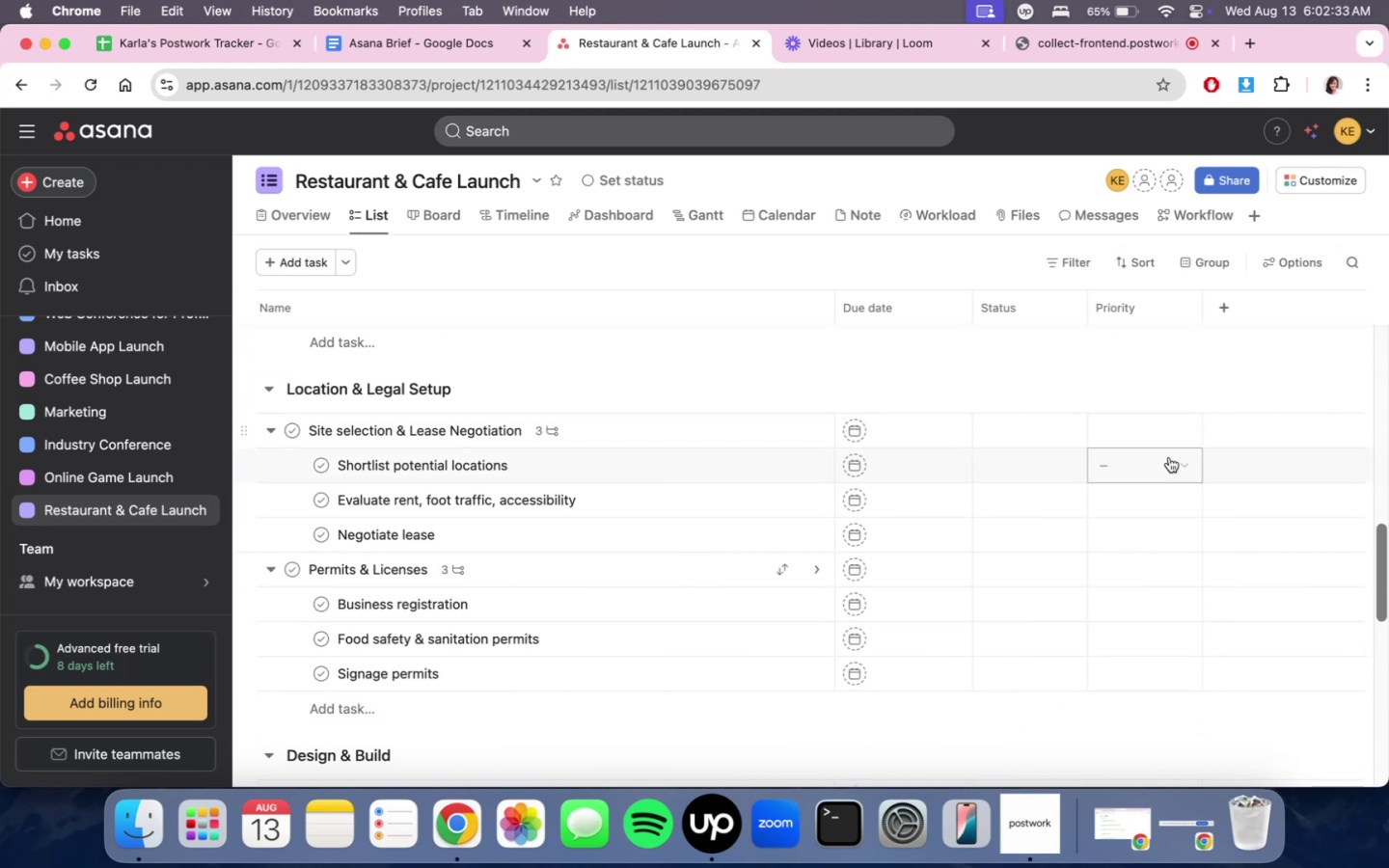 
left_click([1164, 461])
 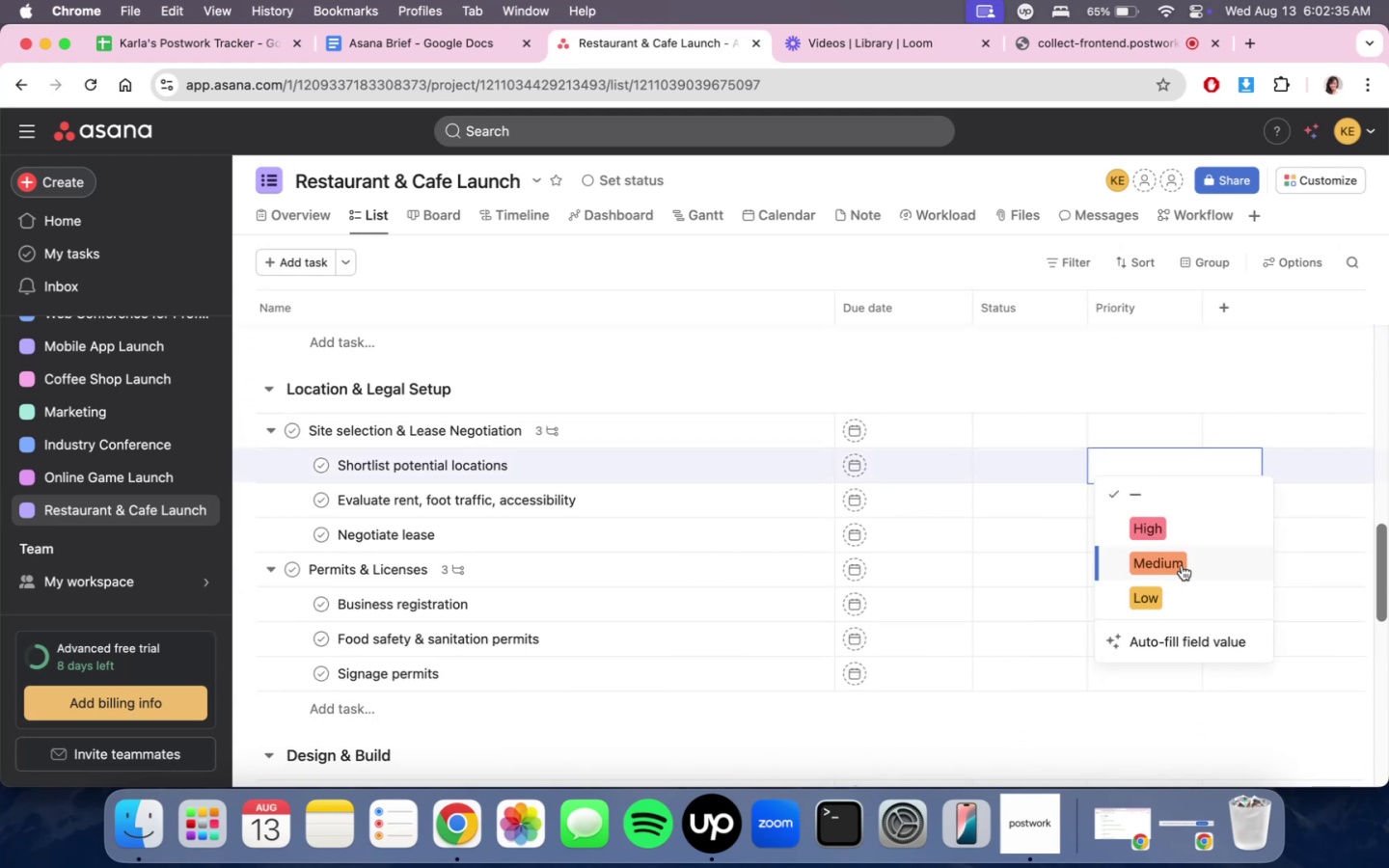 
left_click([1182, 565])
 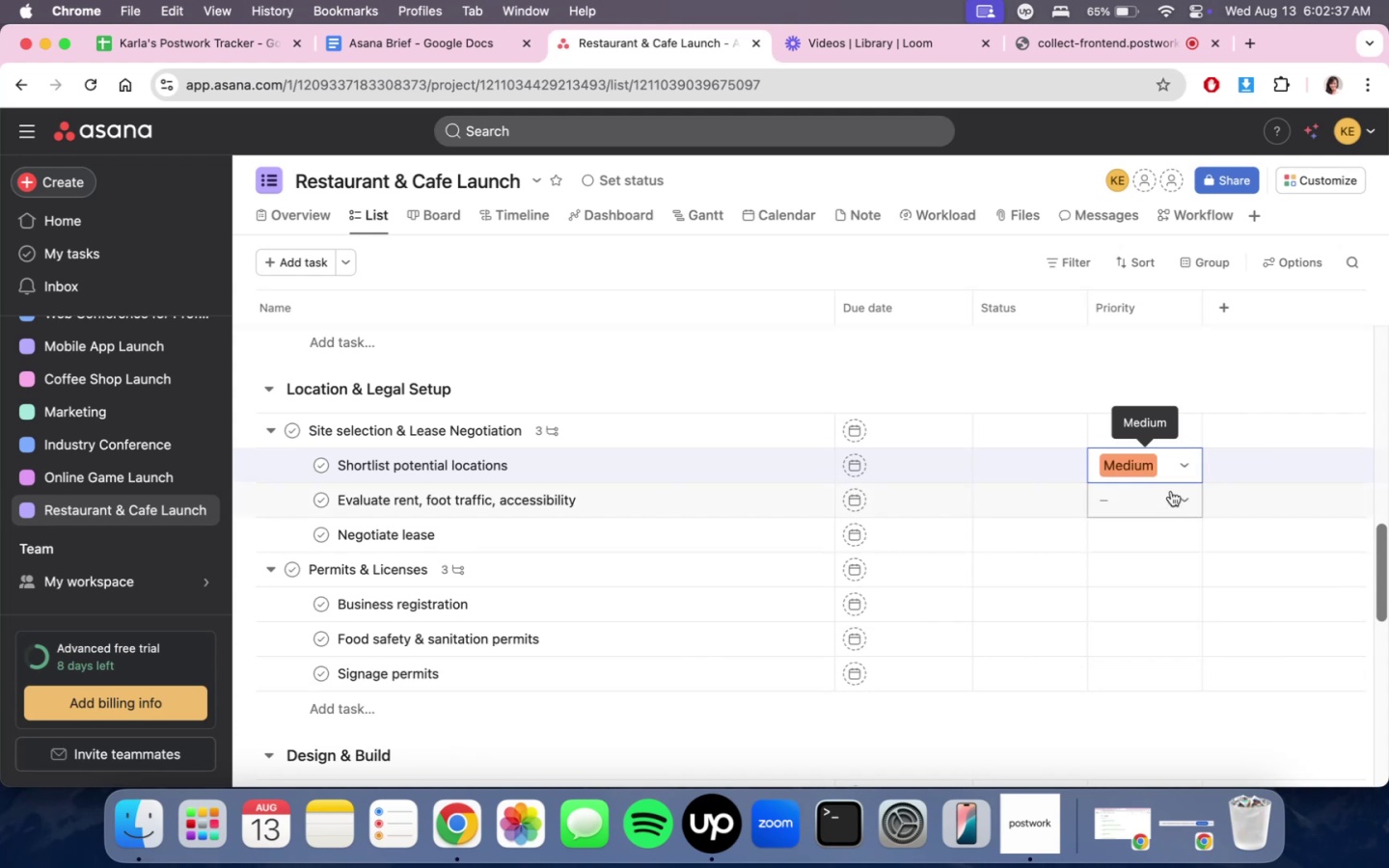 
left_click([1171, 491])
 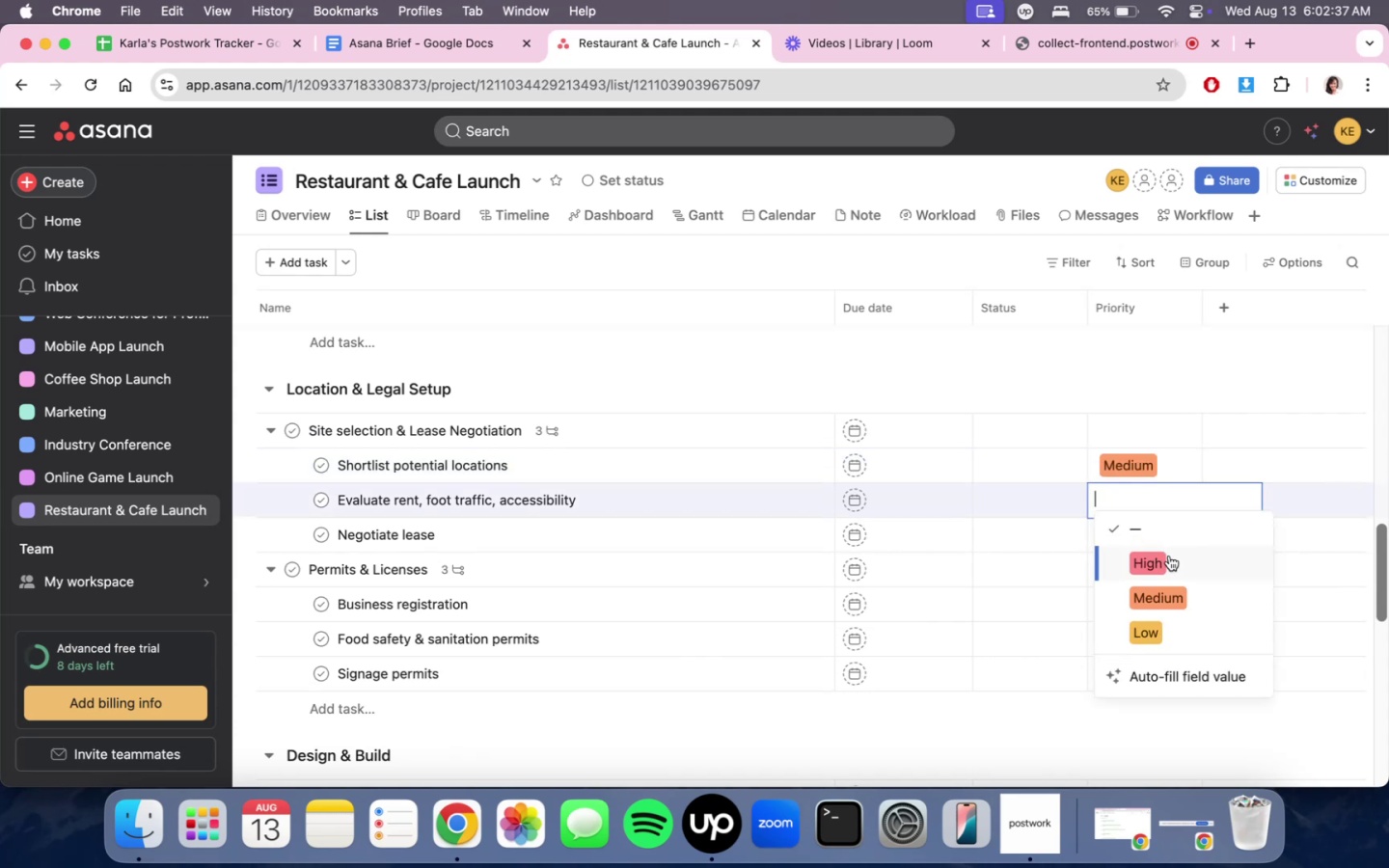 
double_click([1169, 556])
 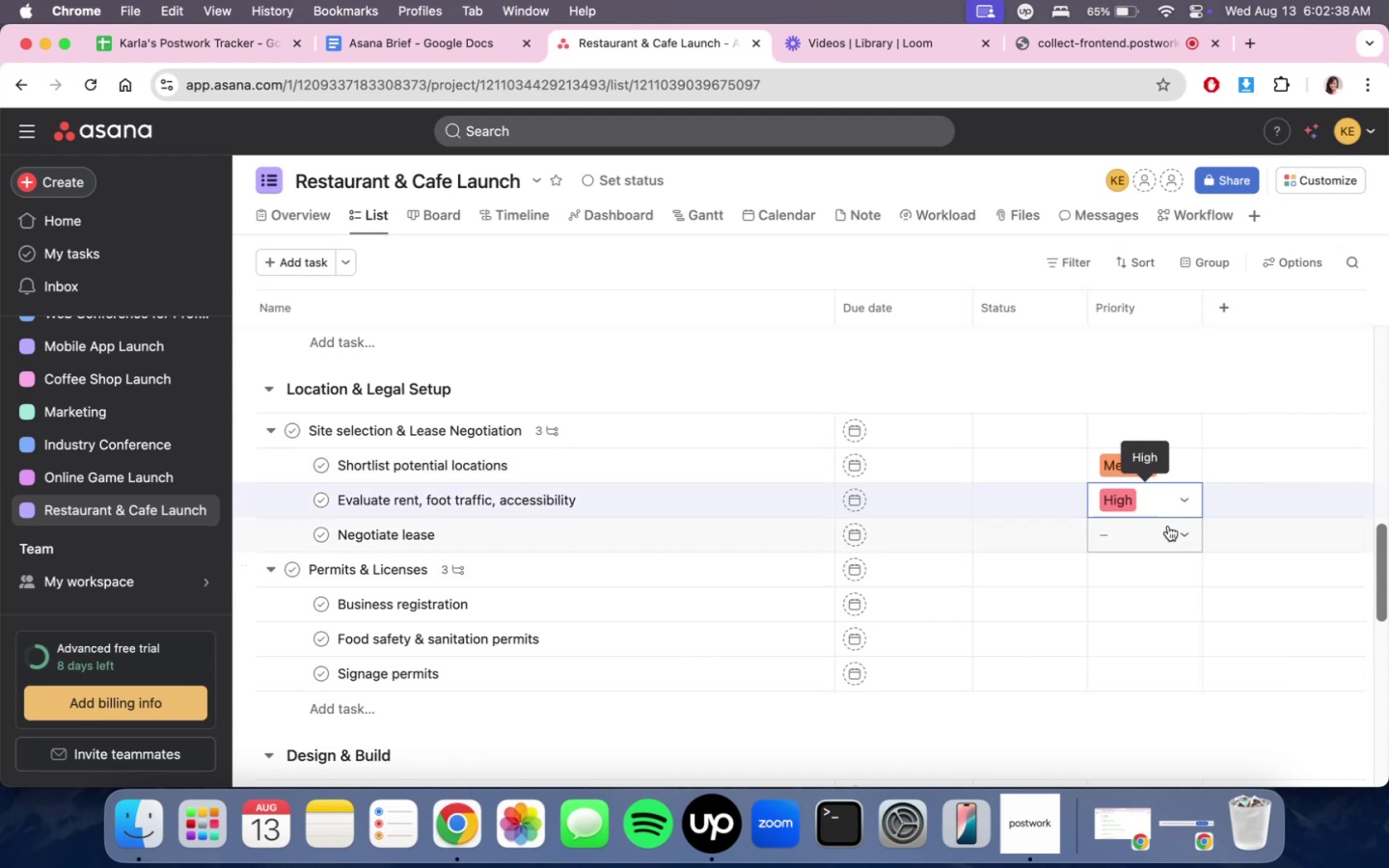 
triple_click([1168, 526])
 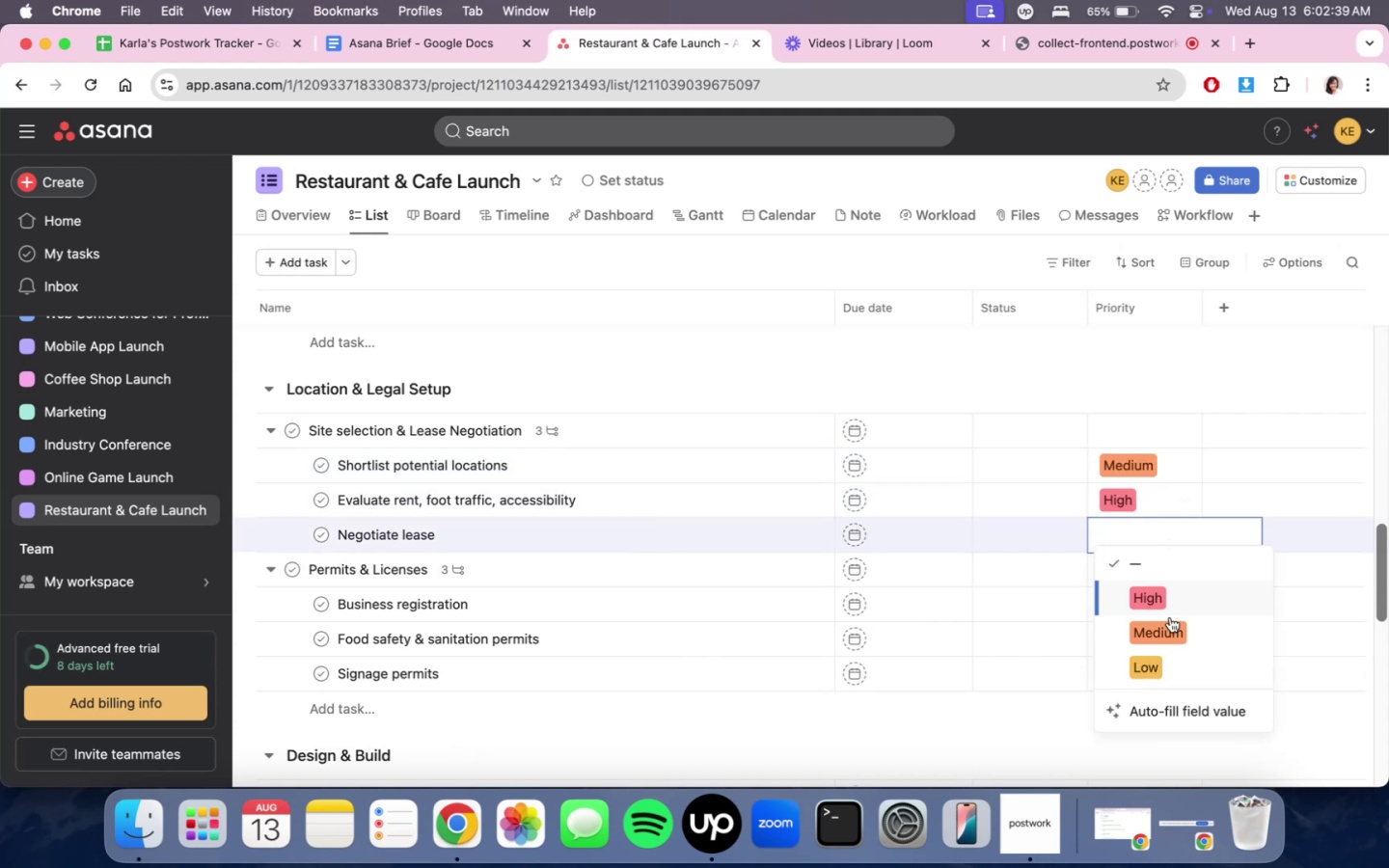 
left_click([1170, 623])
 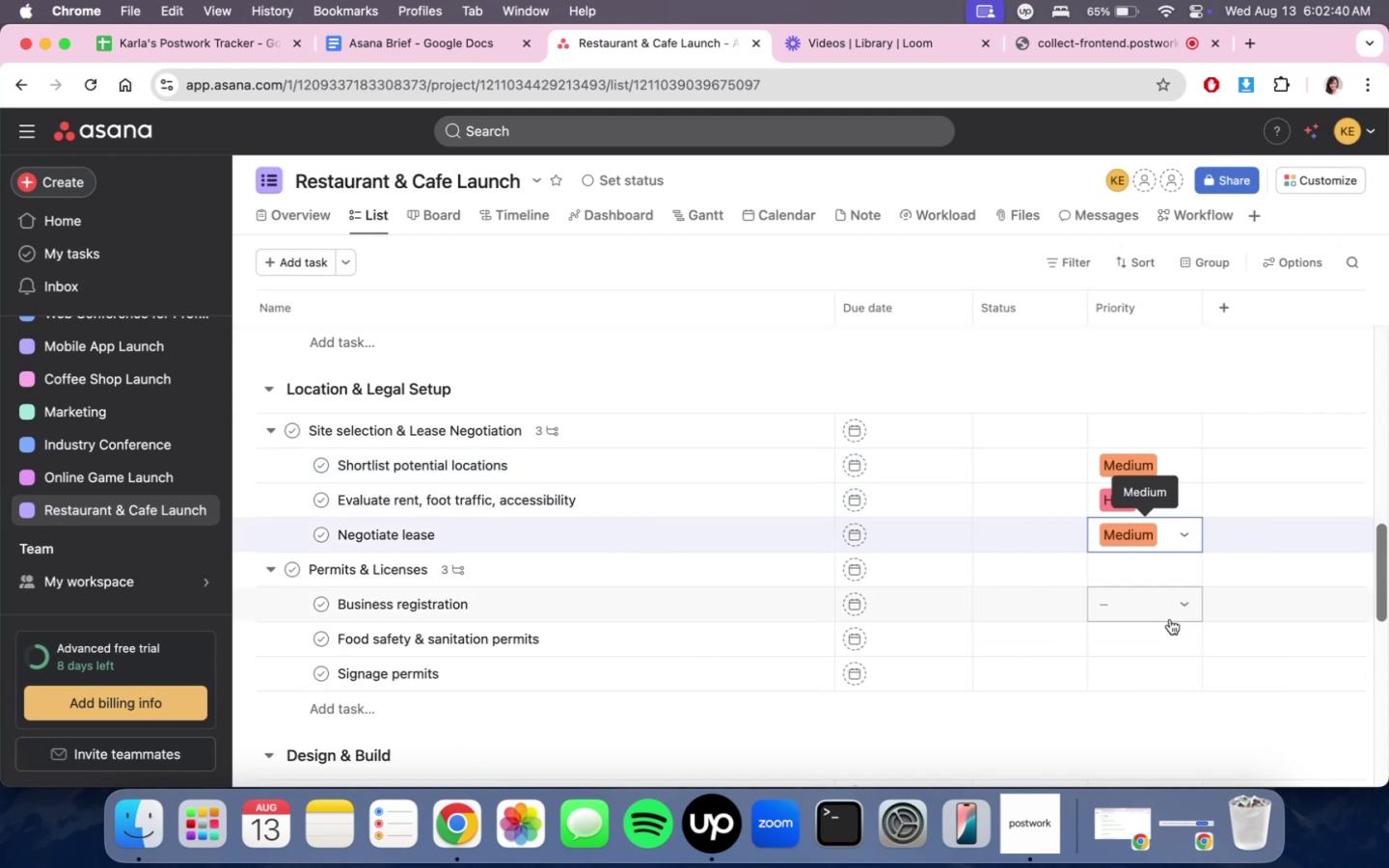 
scroll: coordinate [1143, 696], scroll_direction: down, amount: 3.0
 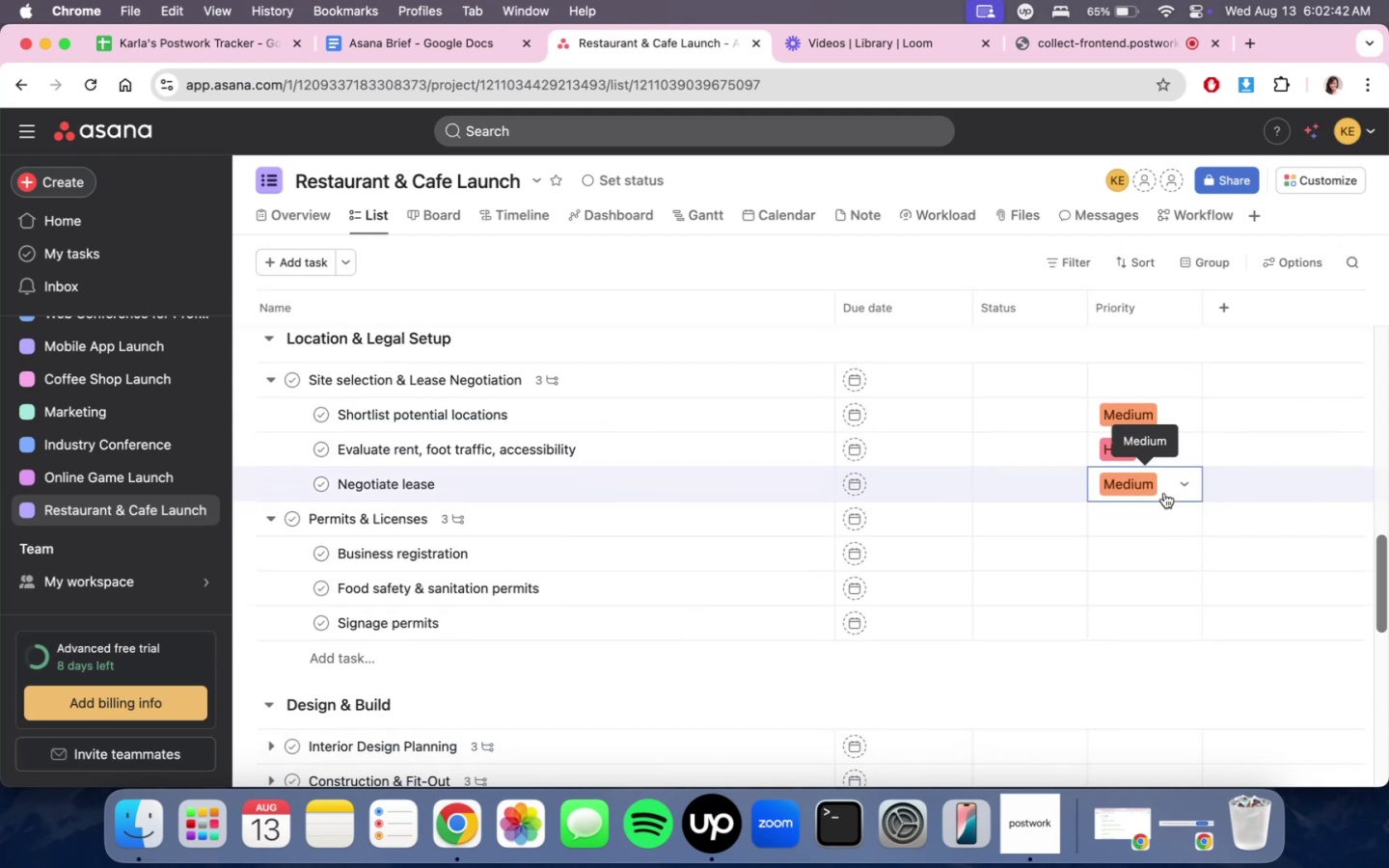 
left_click([1164, 556])
 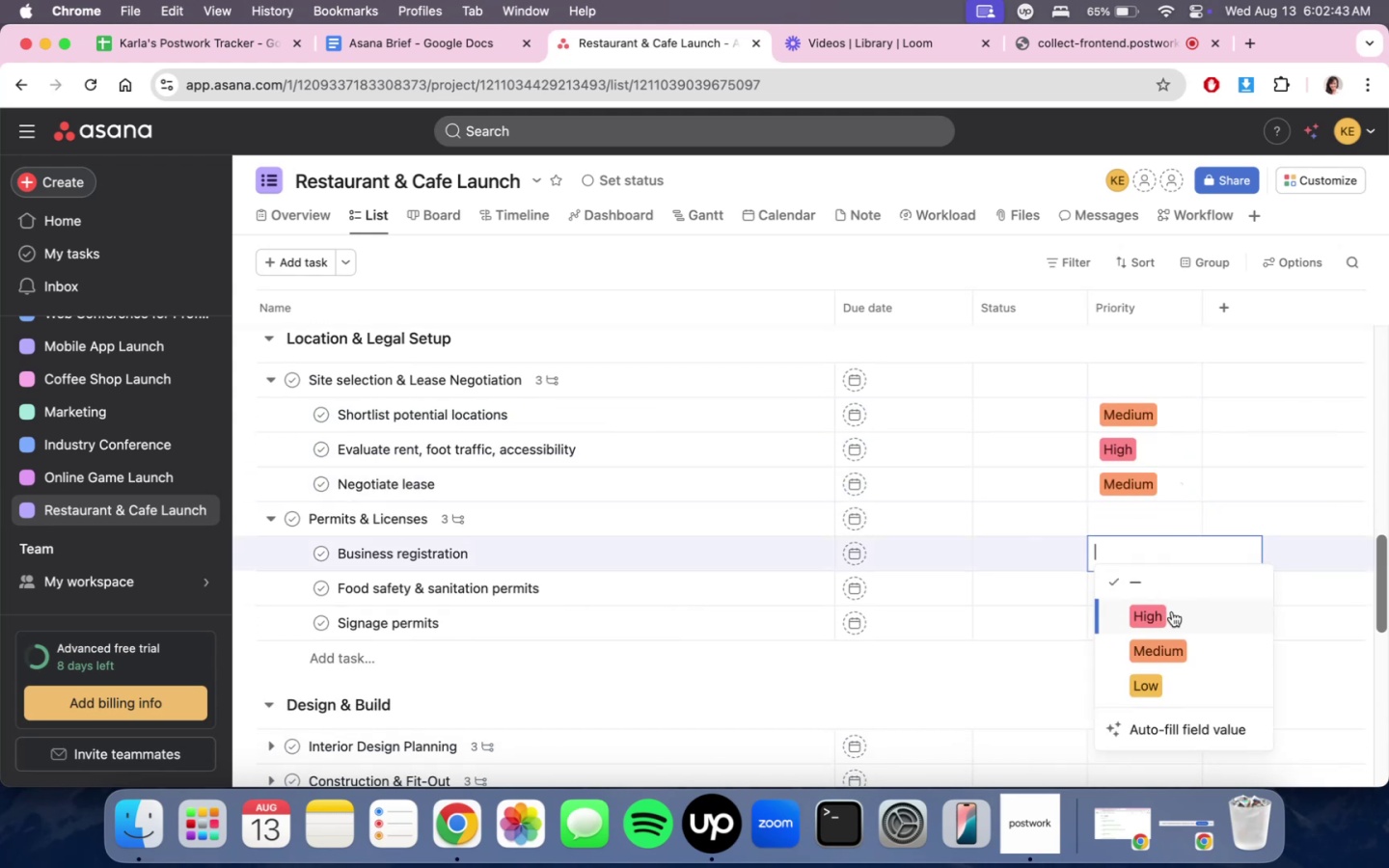 
double_click([1172, 612])
 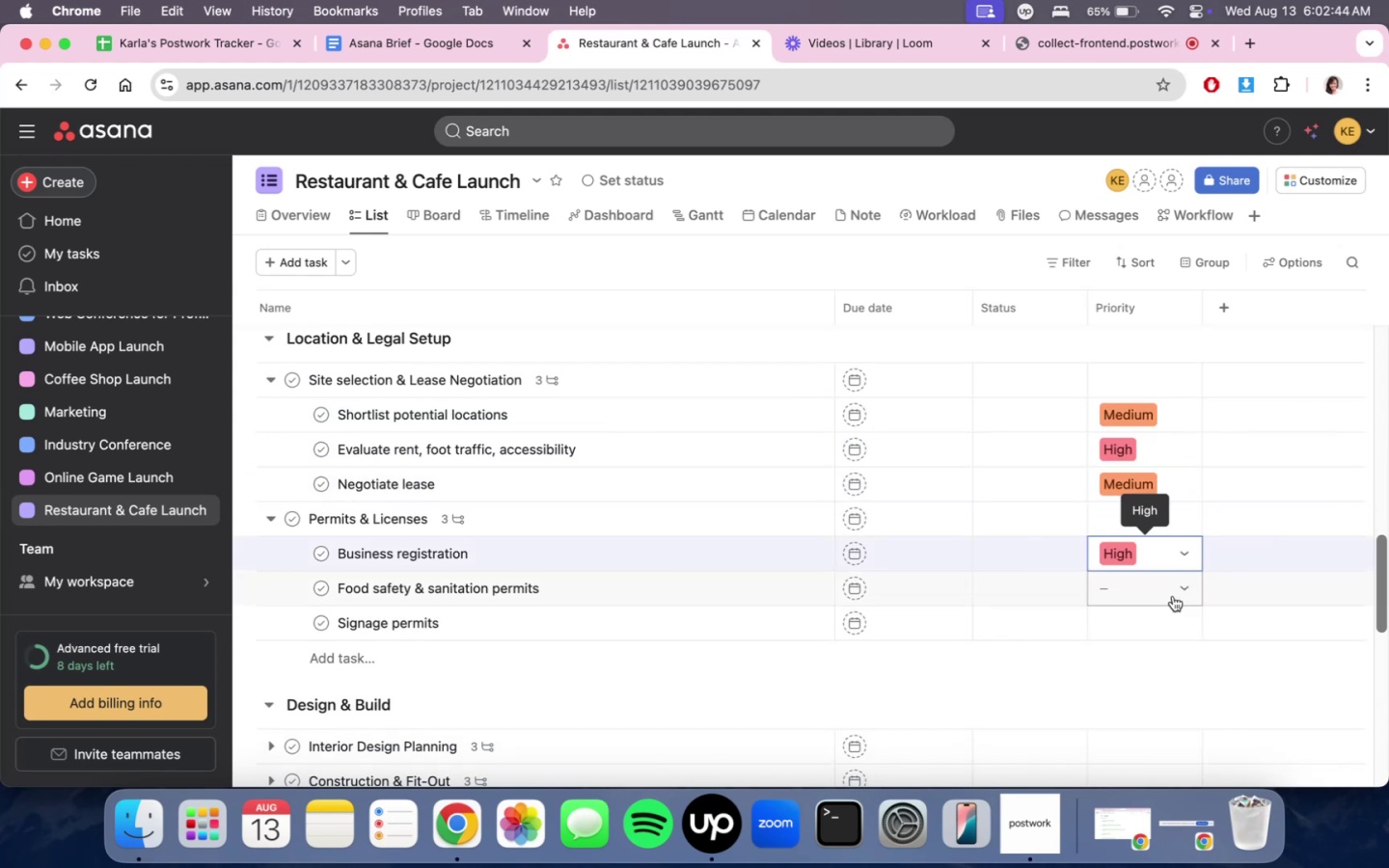 
triple_click([1173, 596])
 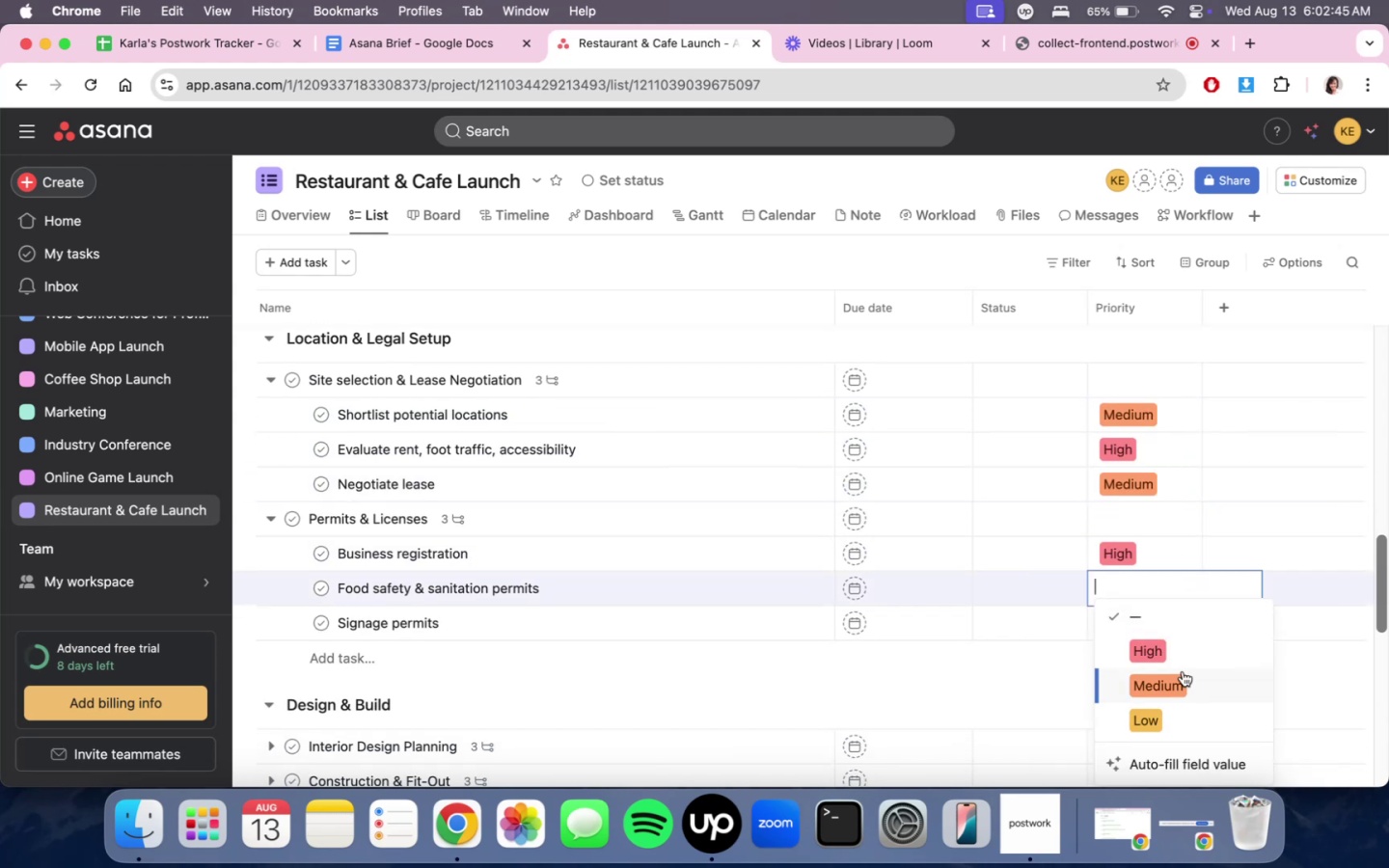 
left_click([1183, 647])
 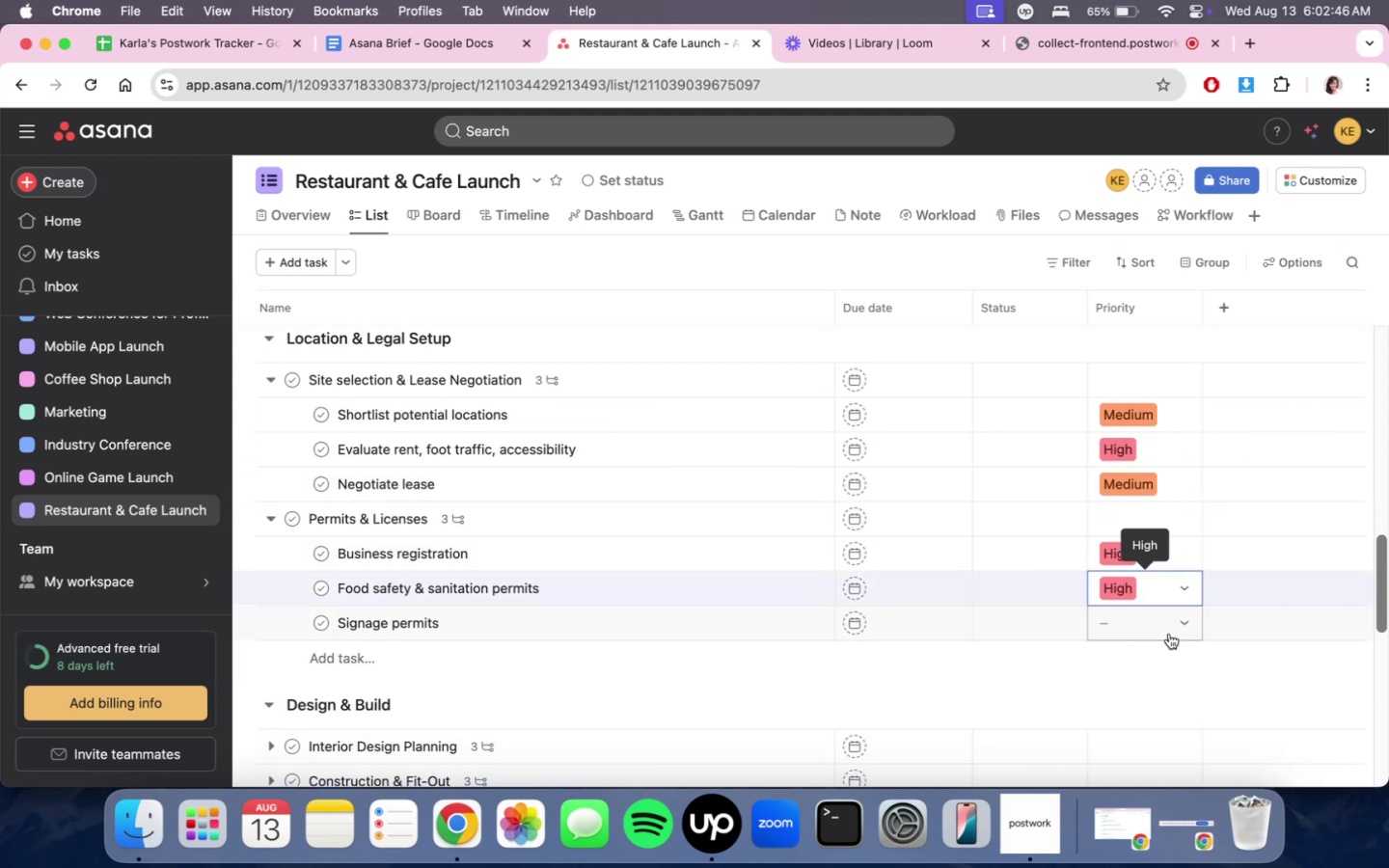 
double_click([1169, 634])
 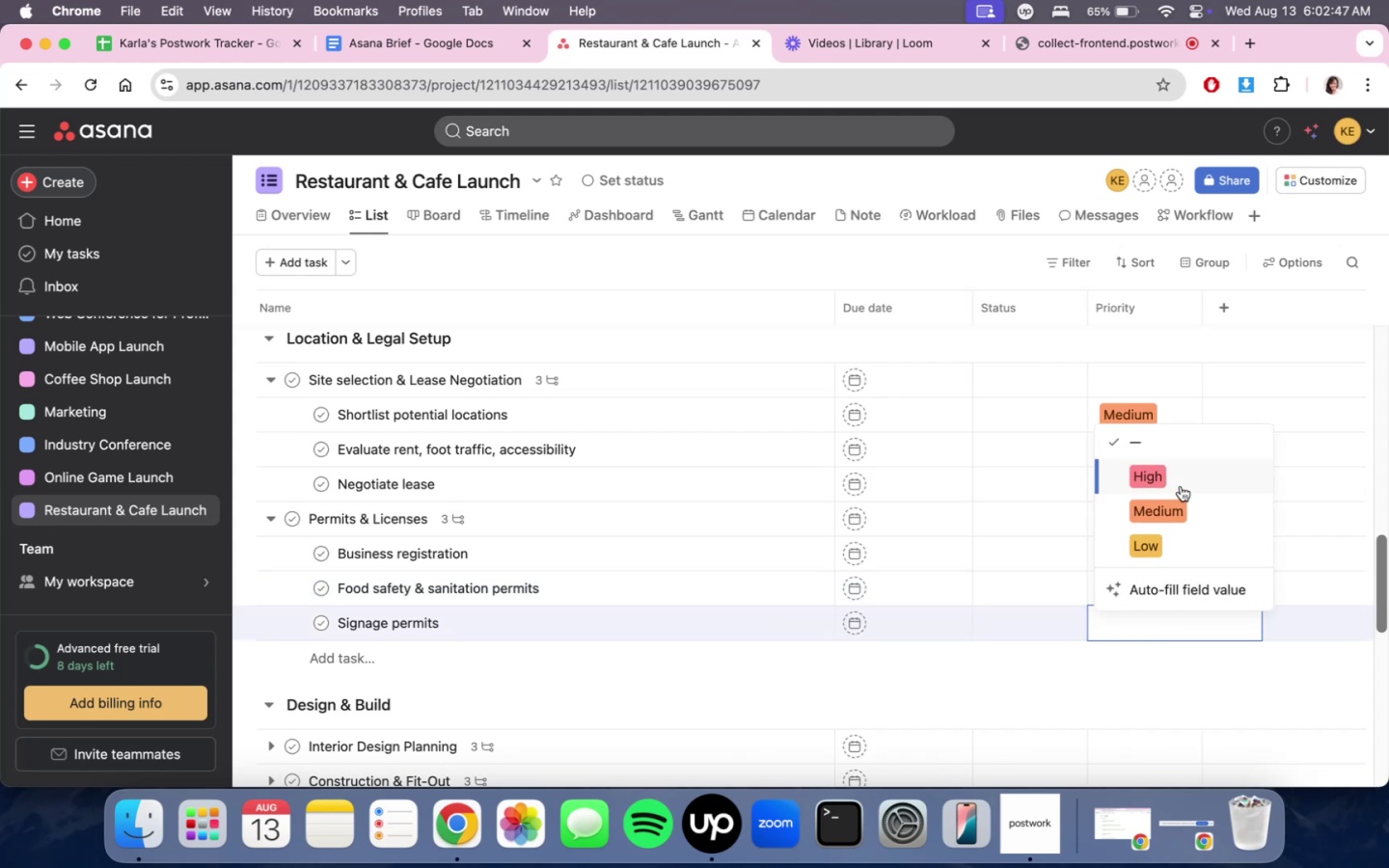 
left_click([1179, 475])
 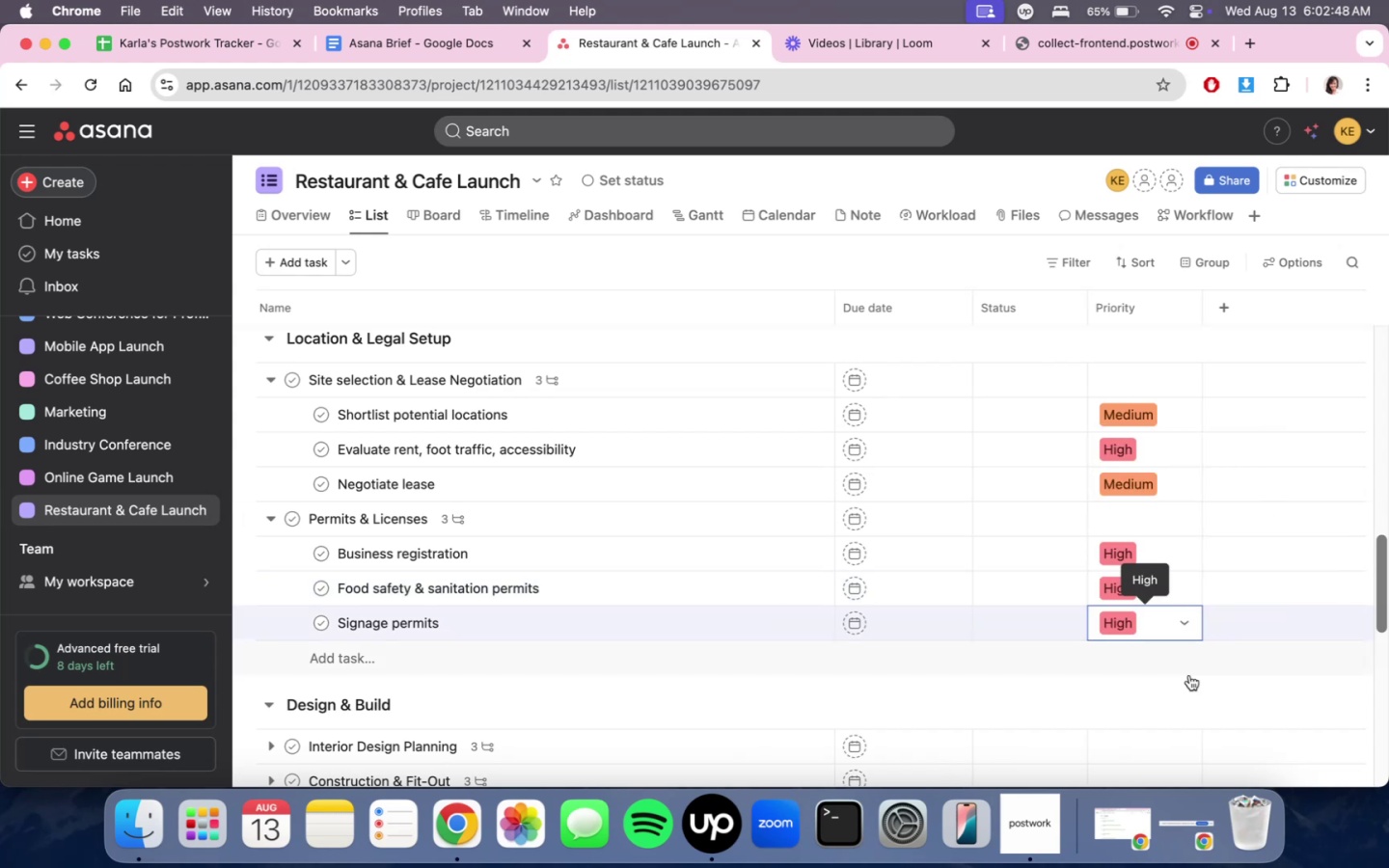 
scroll: coordinate [1184, 725], scroll_direction: down, amount: 6.0
 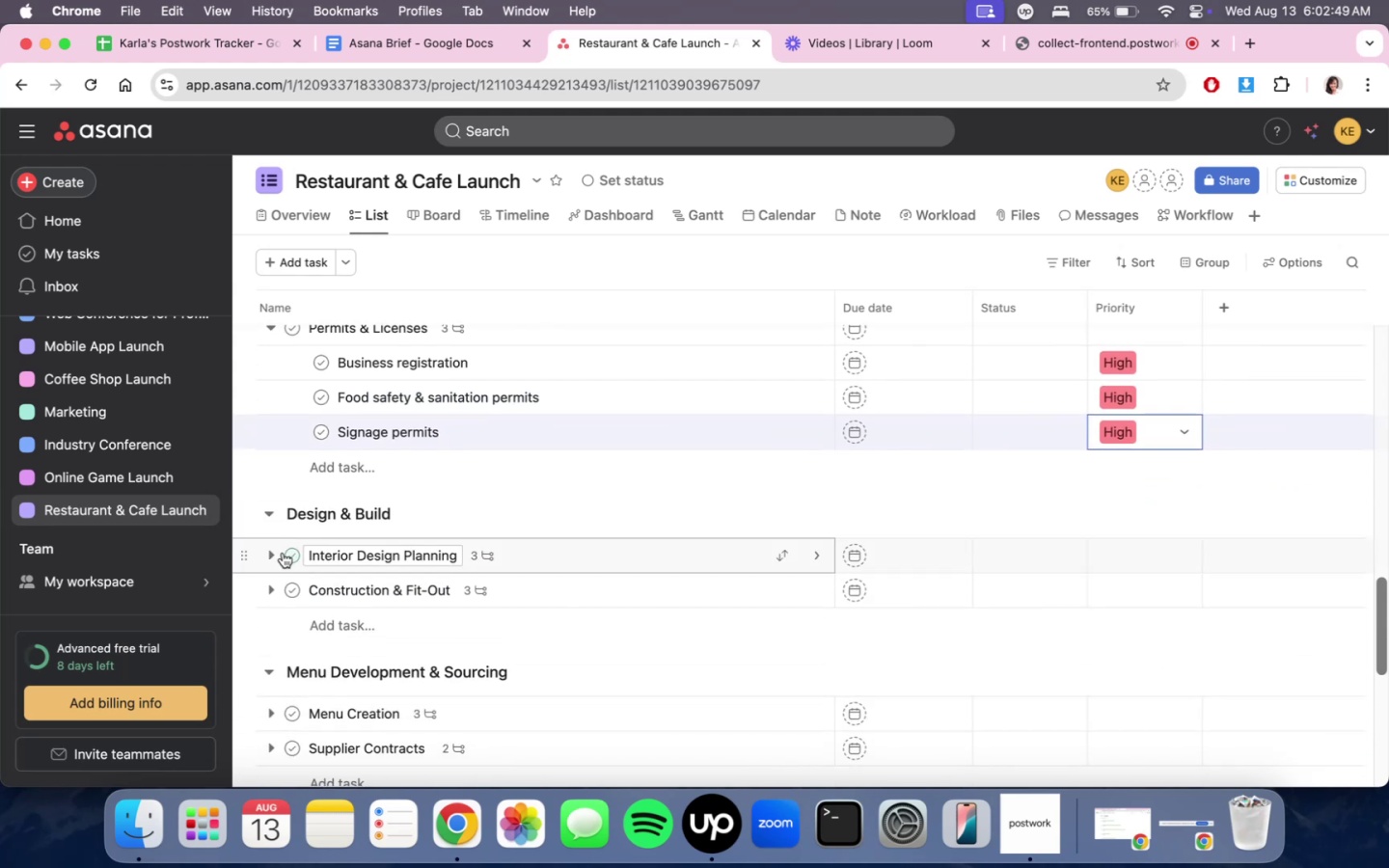 
left_click([277, 555])
 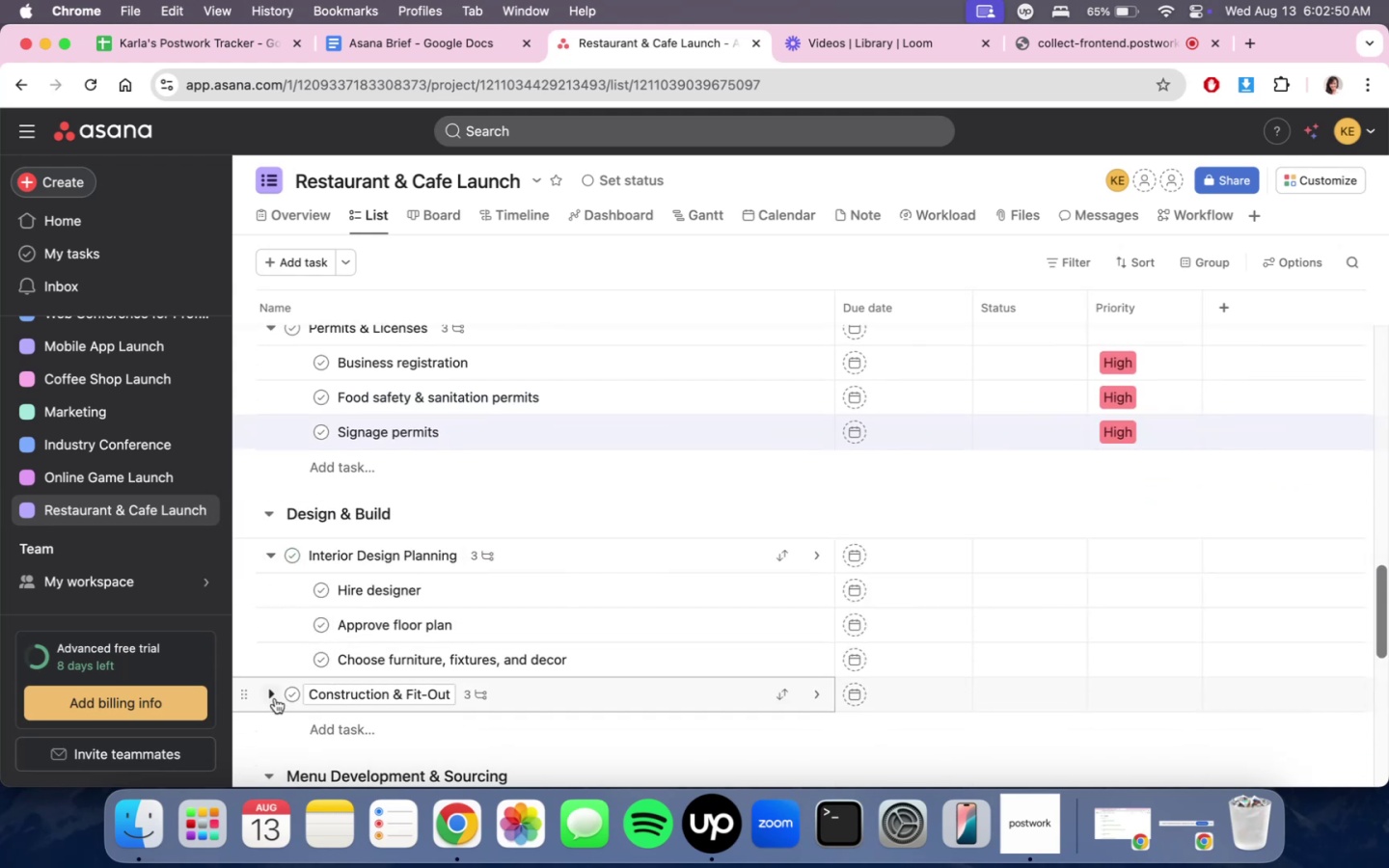 
left_click([275, 698])
 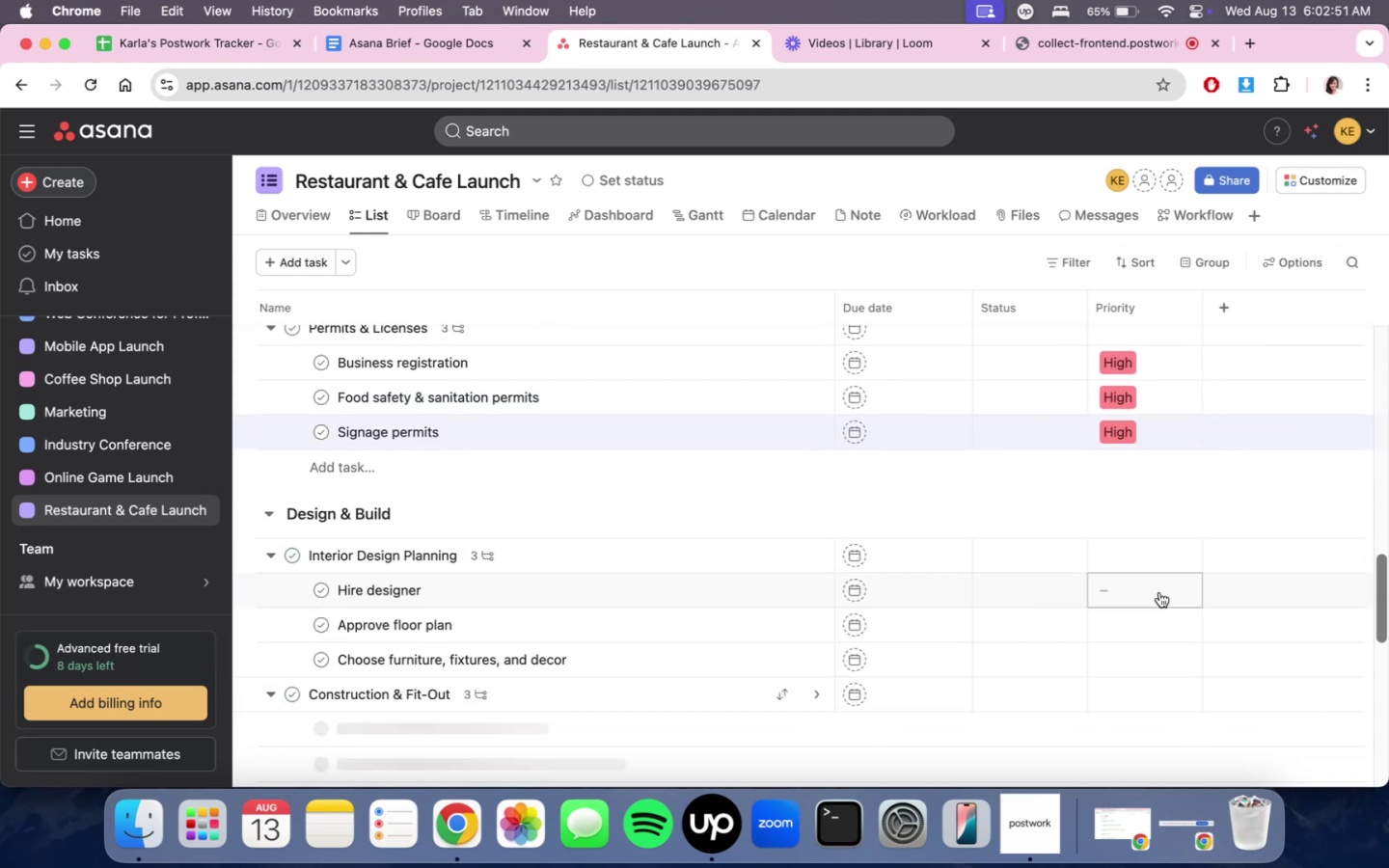 
scroll: coordinate [1277, 583], scroll_direction: down, amount: 4.0
 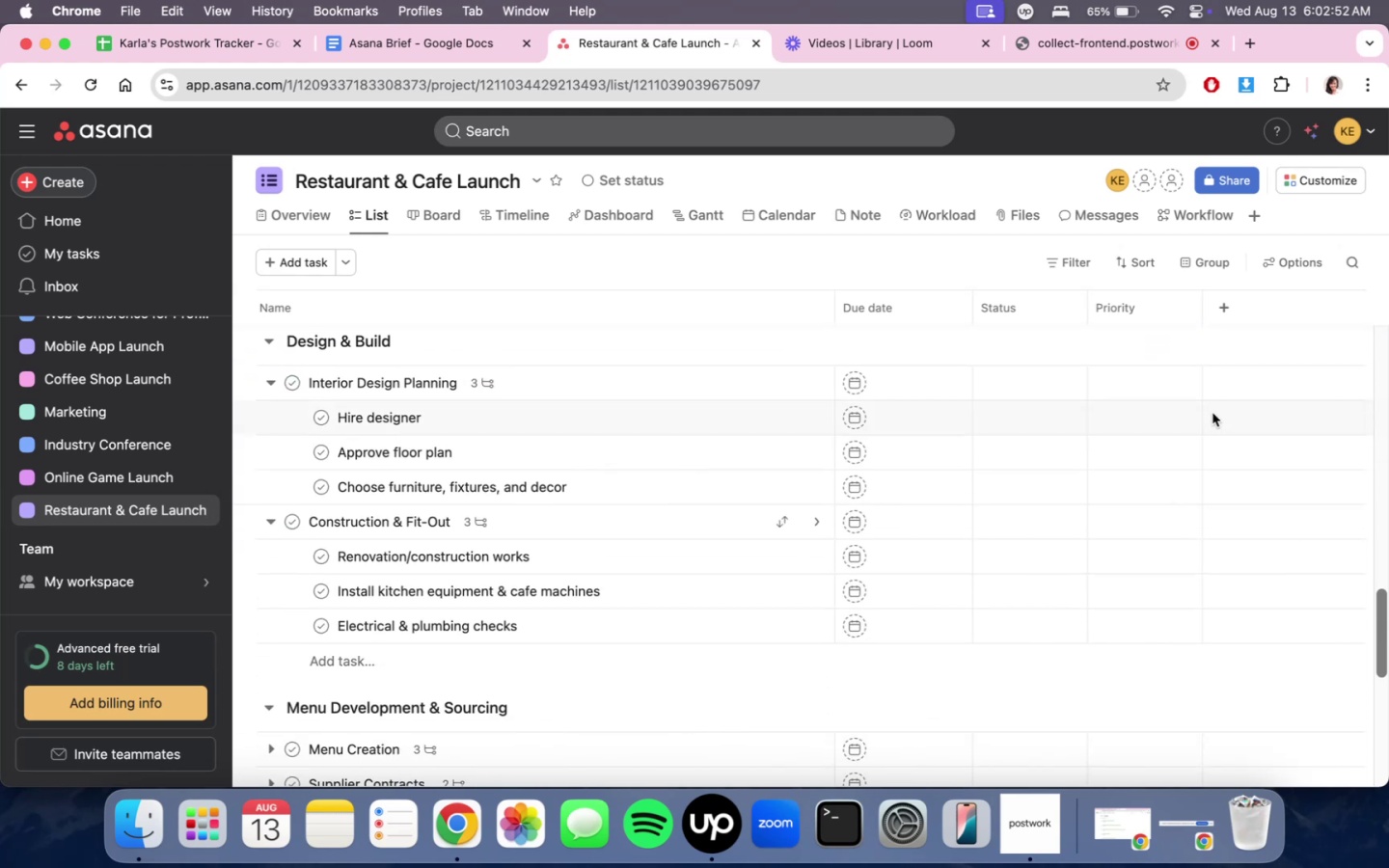 
left_click([1167, 414])
 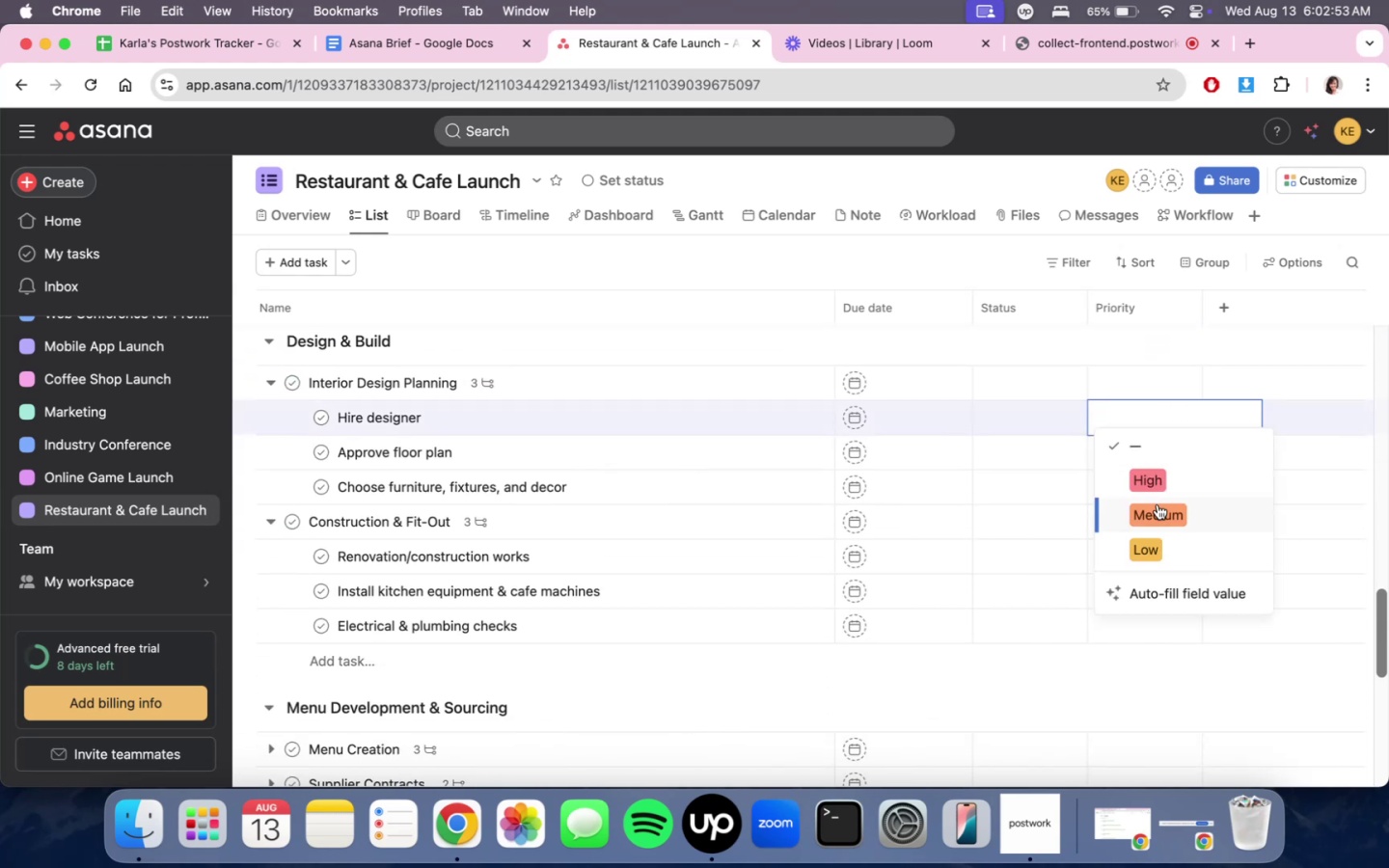 
left_click([1158, 508])
 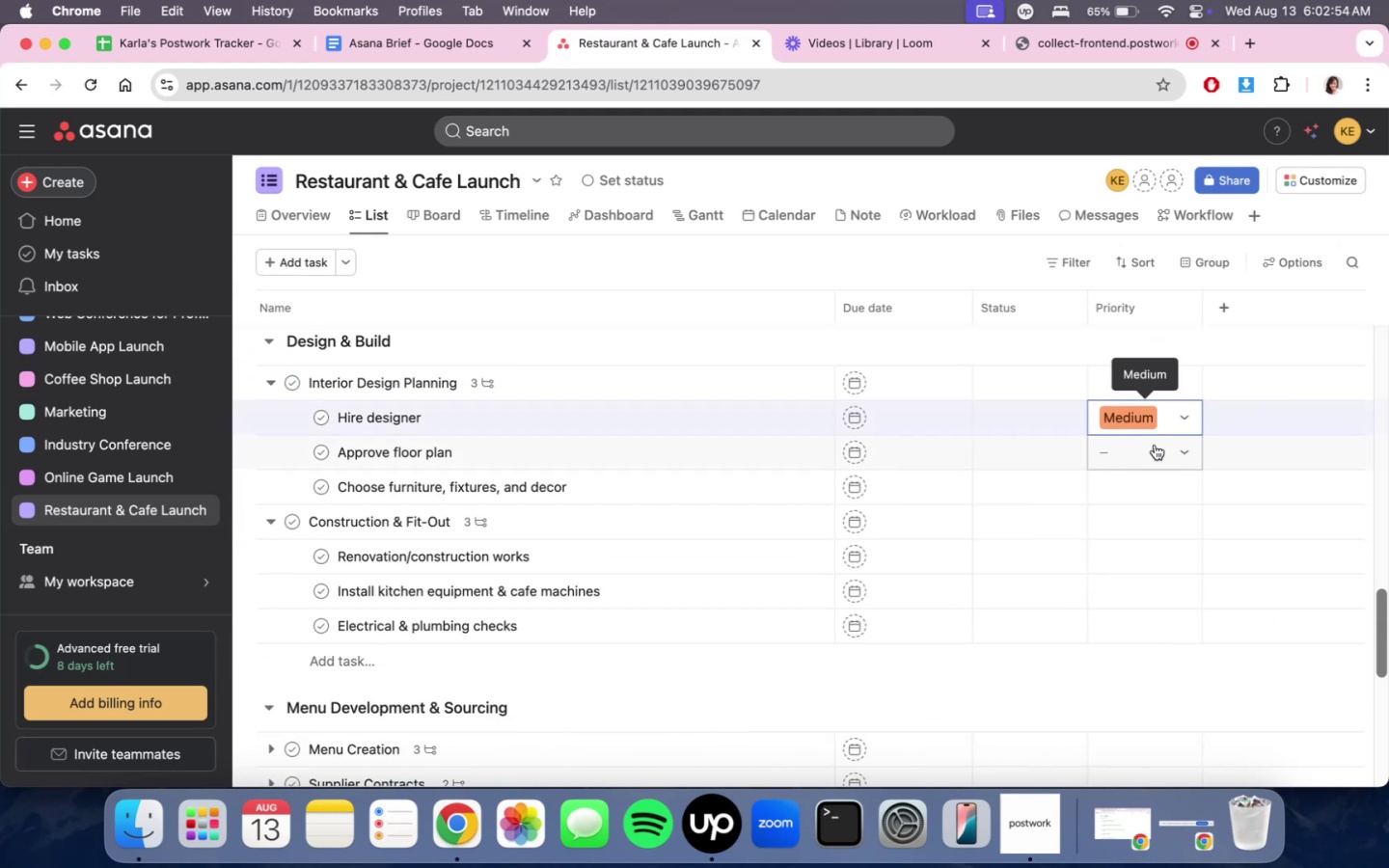 
left_click([1155, 445])
 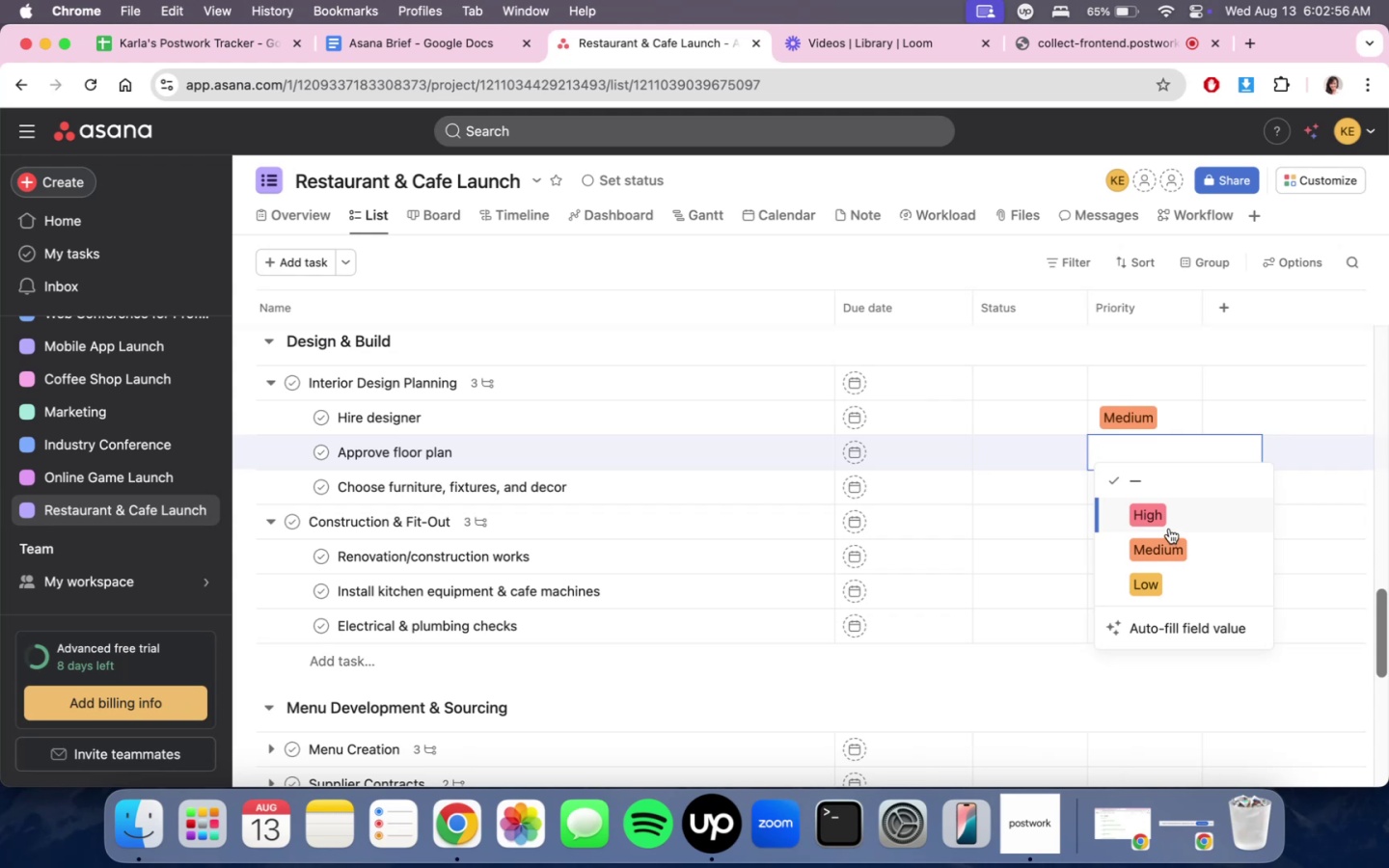 
left_click([1169, 544])
 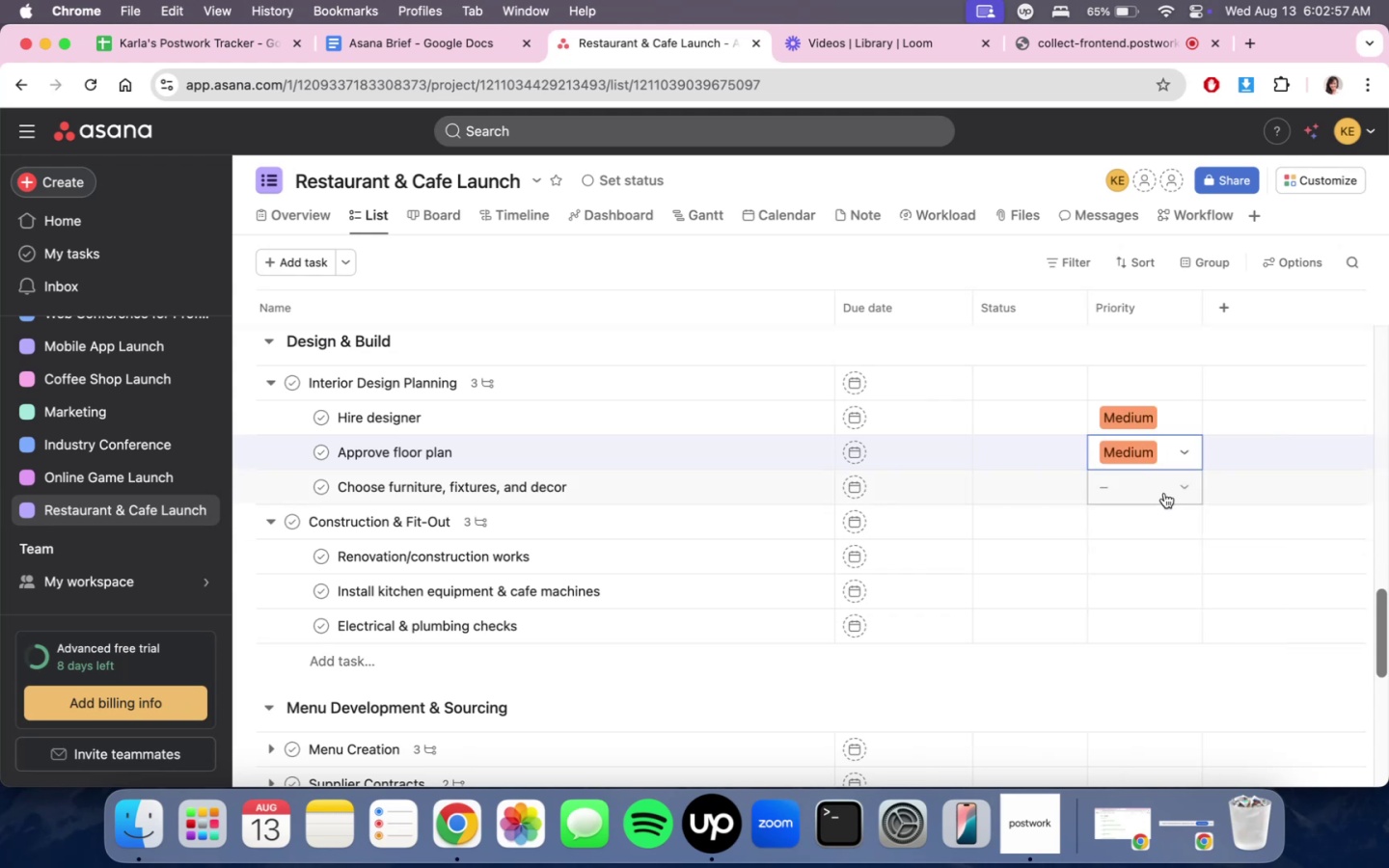 
double_click([1164, 493])
 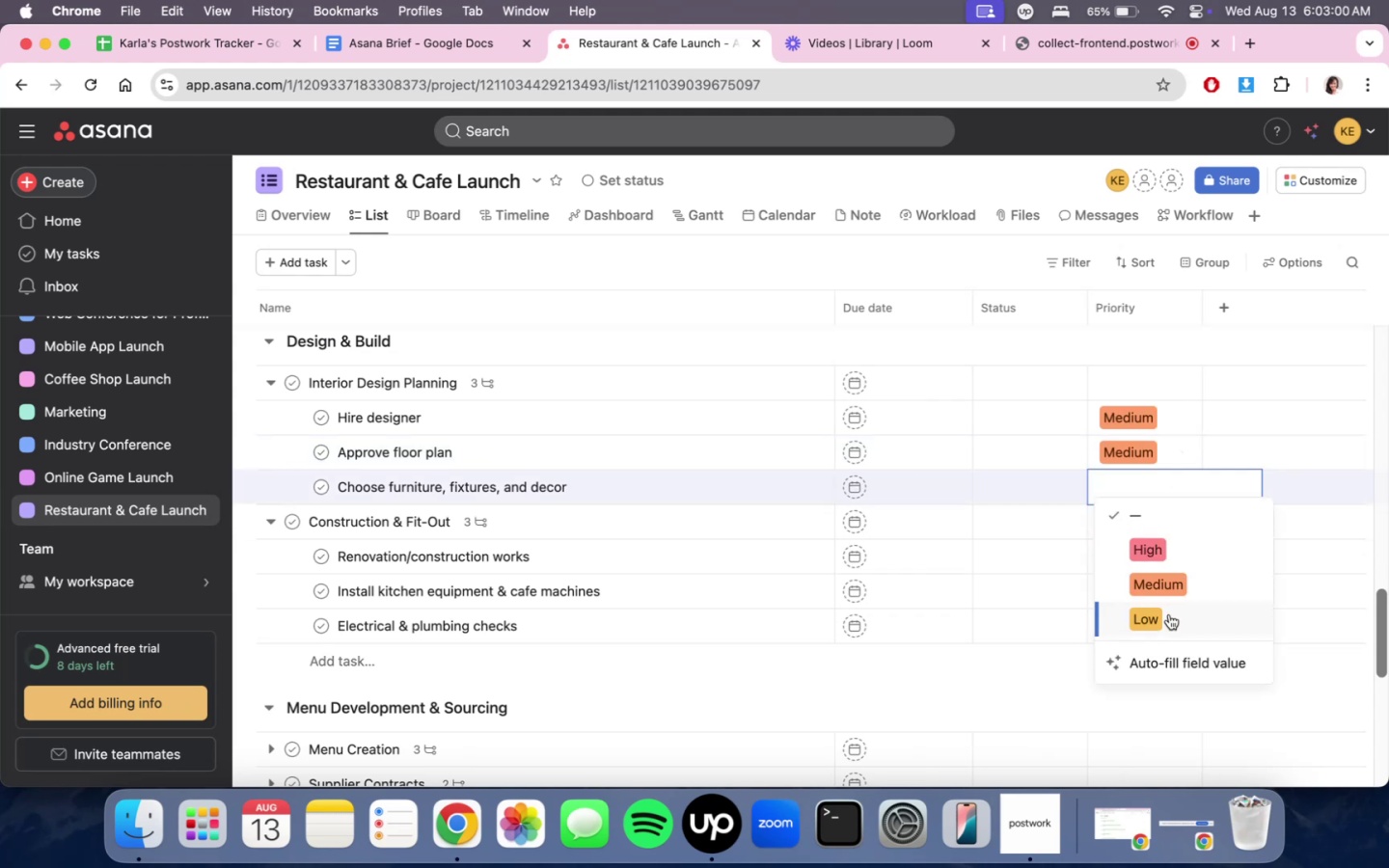 
left_click([1169, 614])
 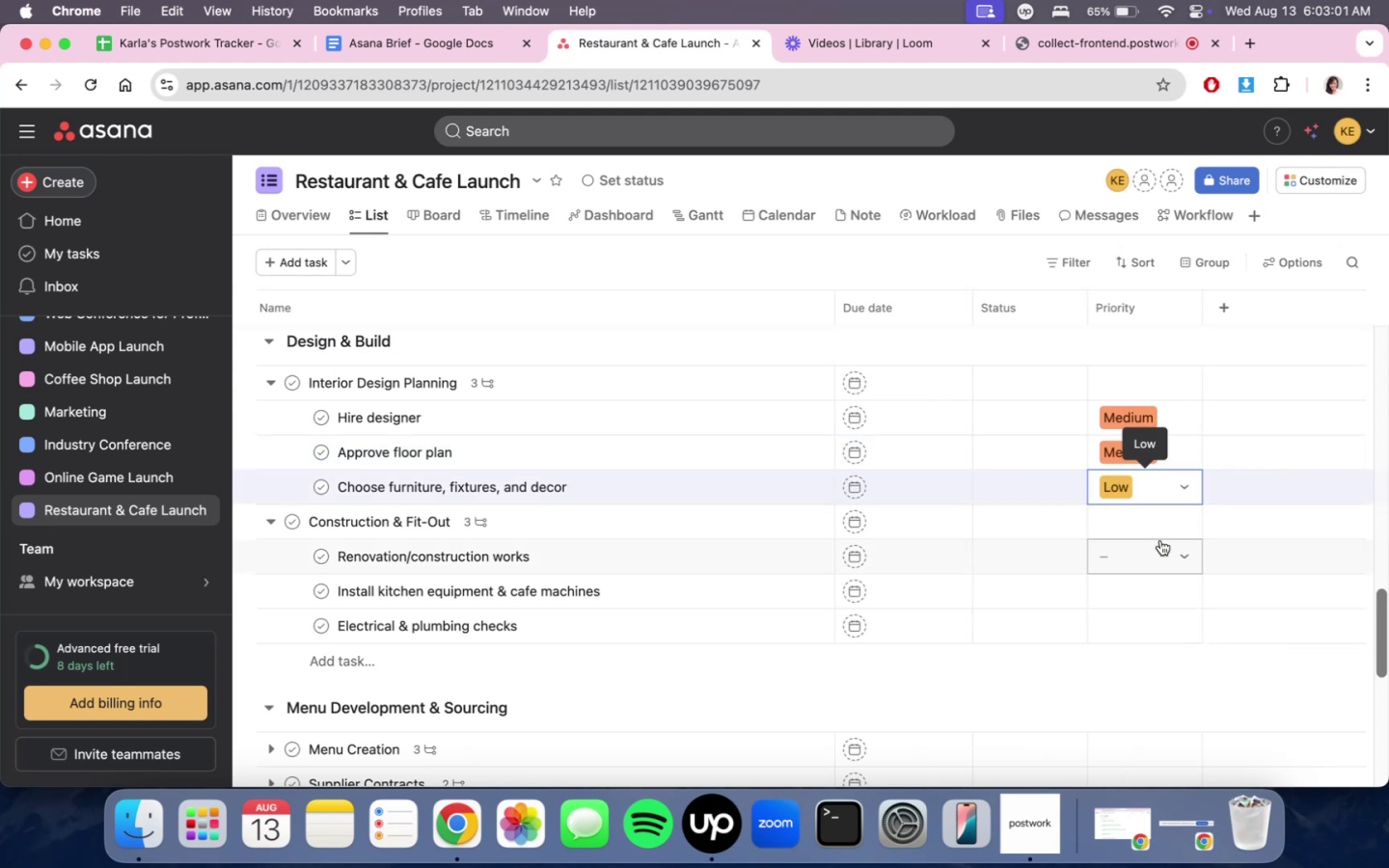 
scroll: coordinate [1165, 562], scroll_direction: down, amount: 5.0
 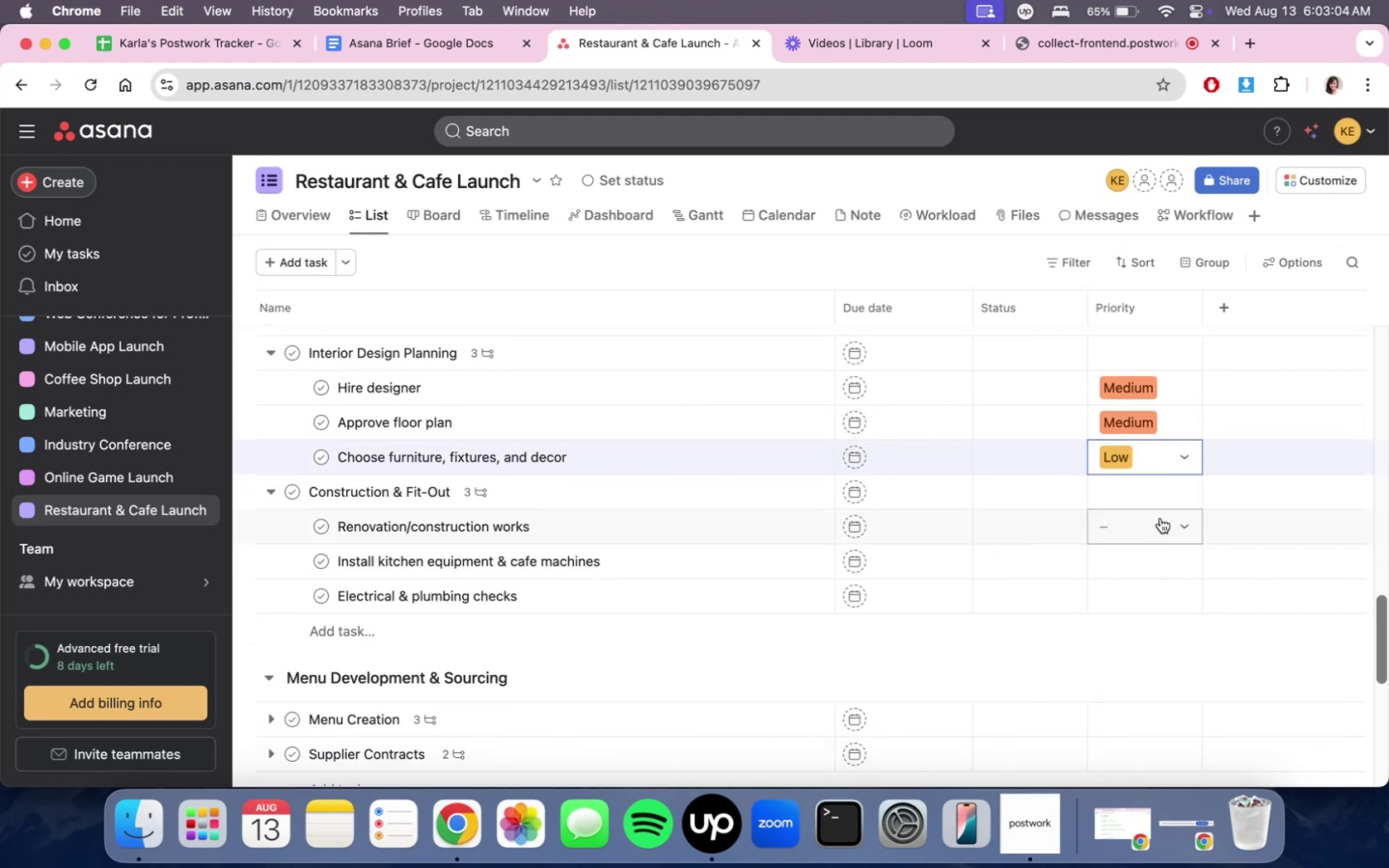 
left_click([1154, 530])
 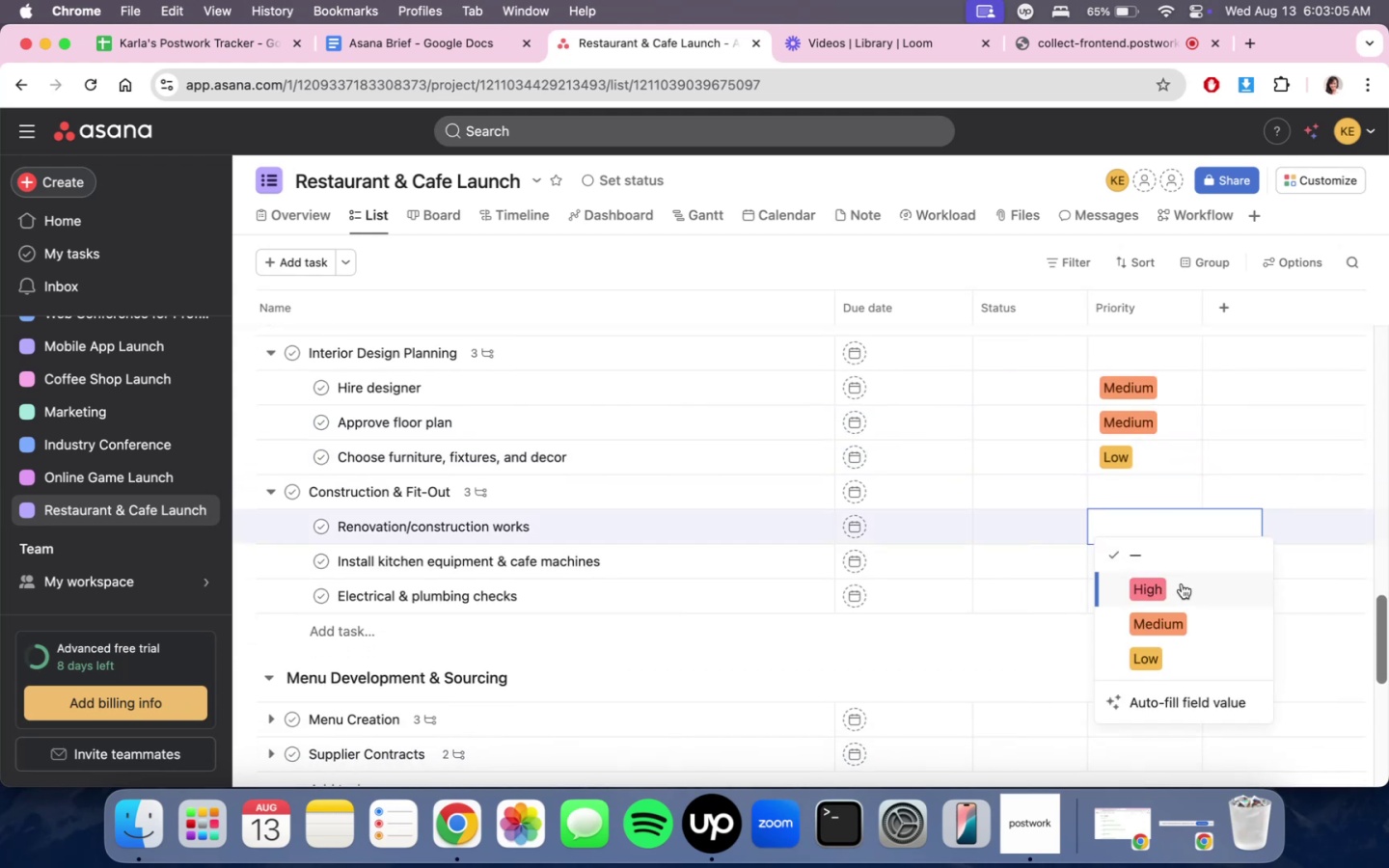 
left_click([1182, 583])
 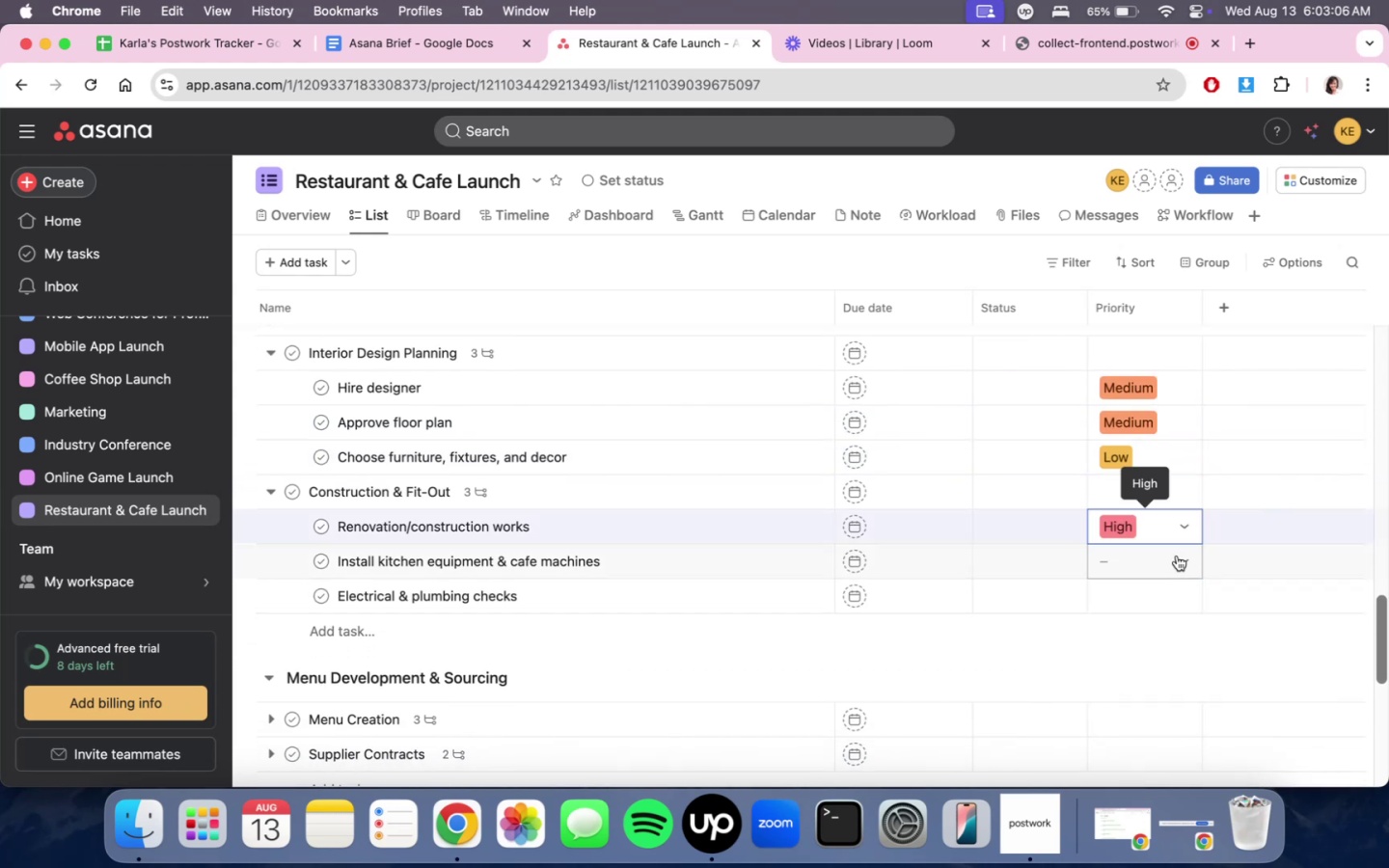 
left_click([1177, 556])
 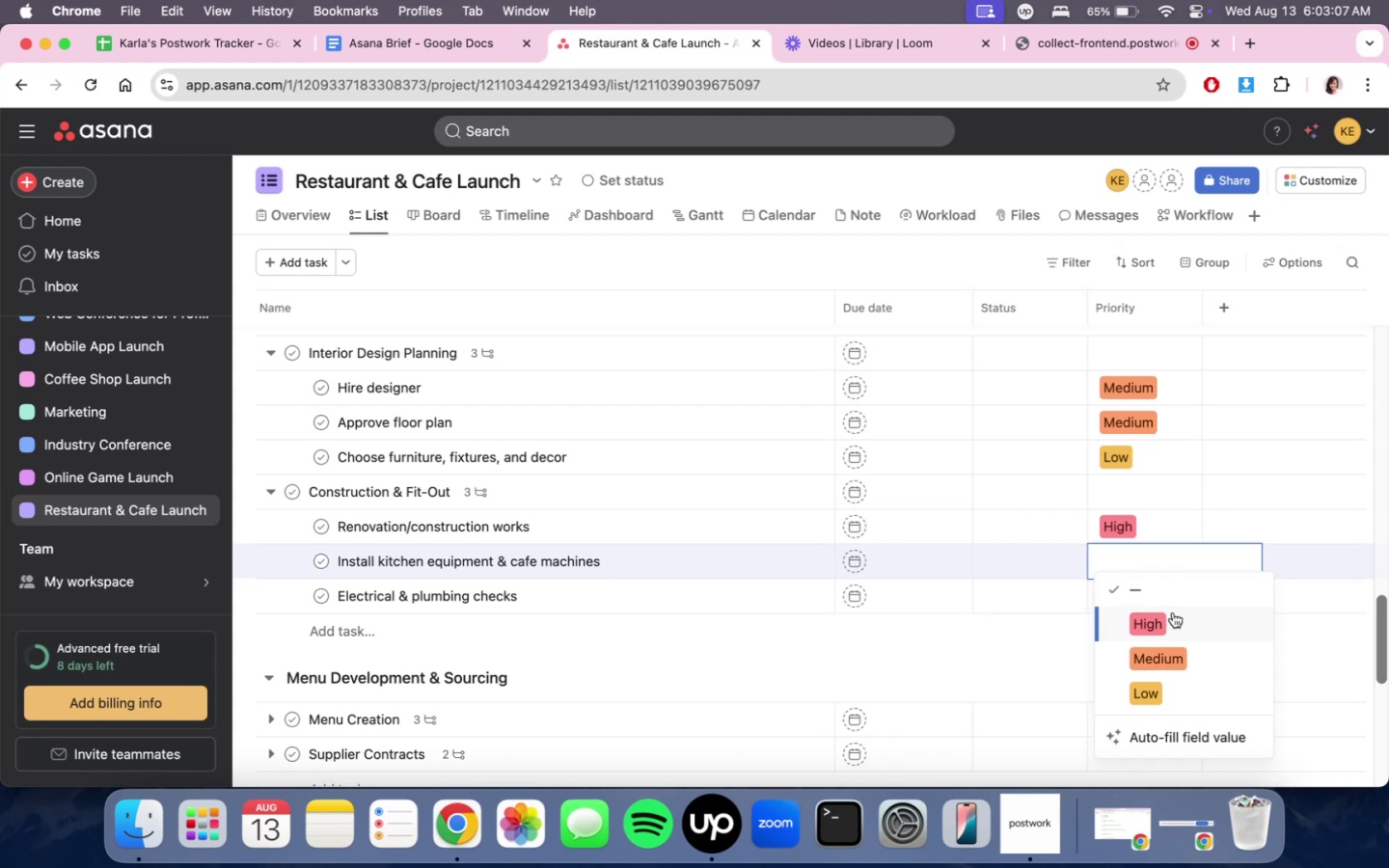 
double_click([1172, 617])
 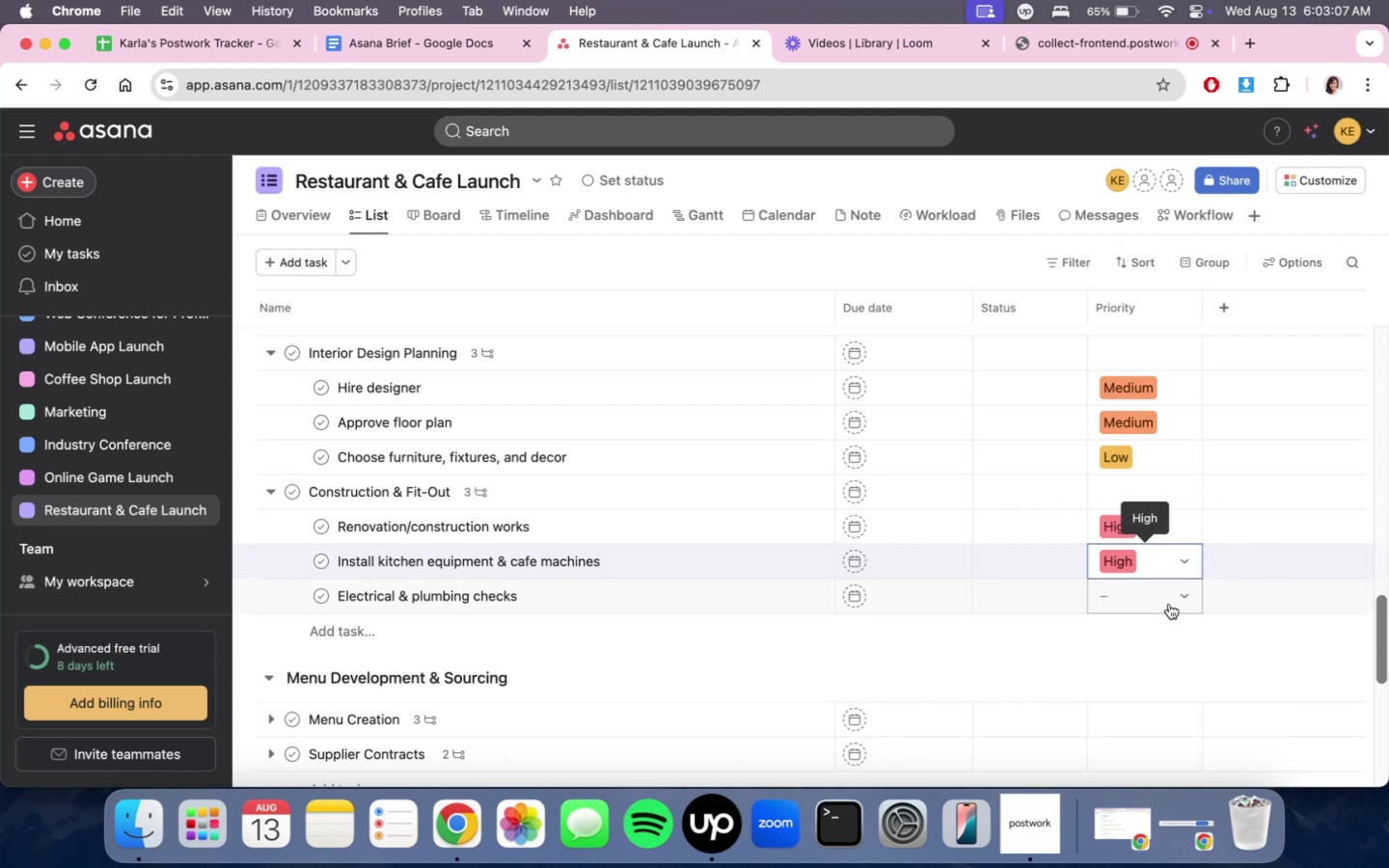 
triple_click([1169, 603])
 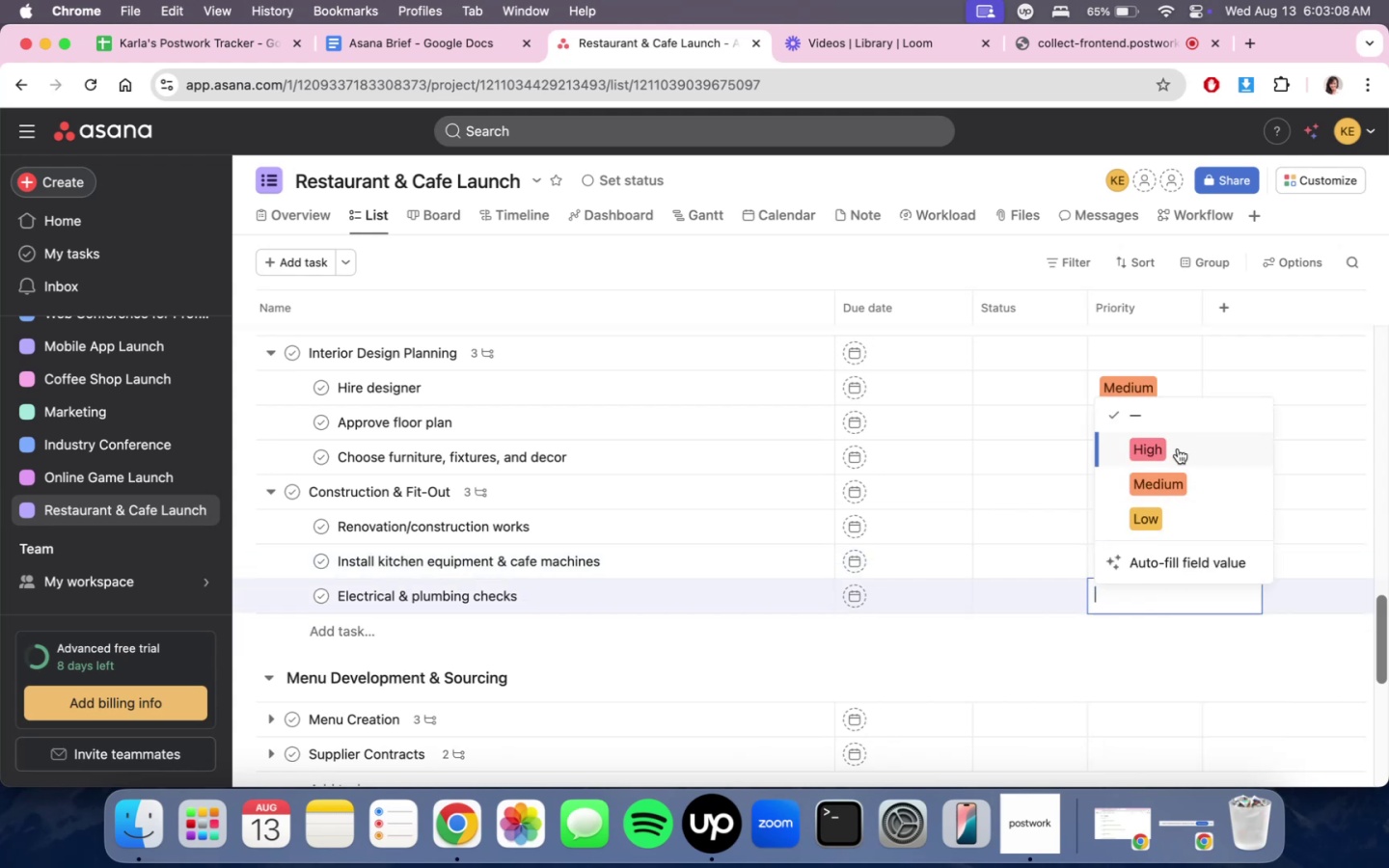 
scroll: coordinate [1173, 605], scroll_direction: down, amount: 4.0
 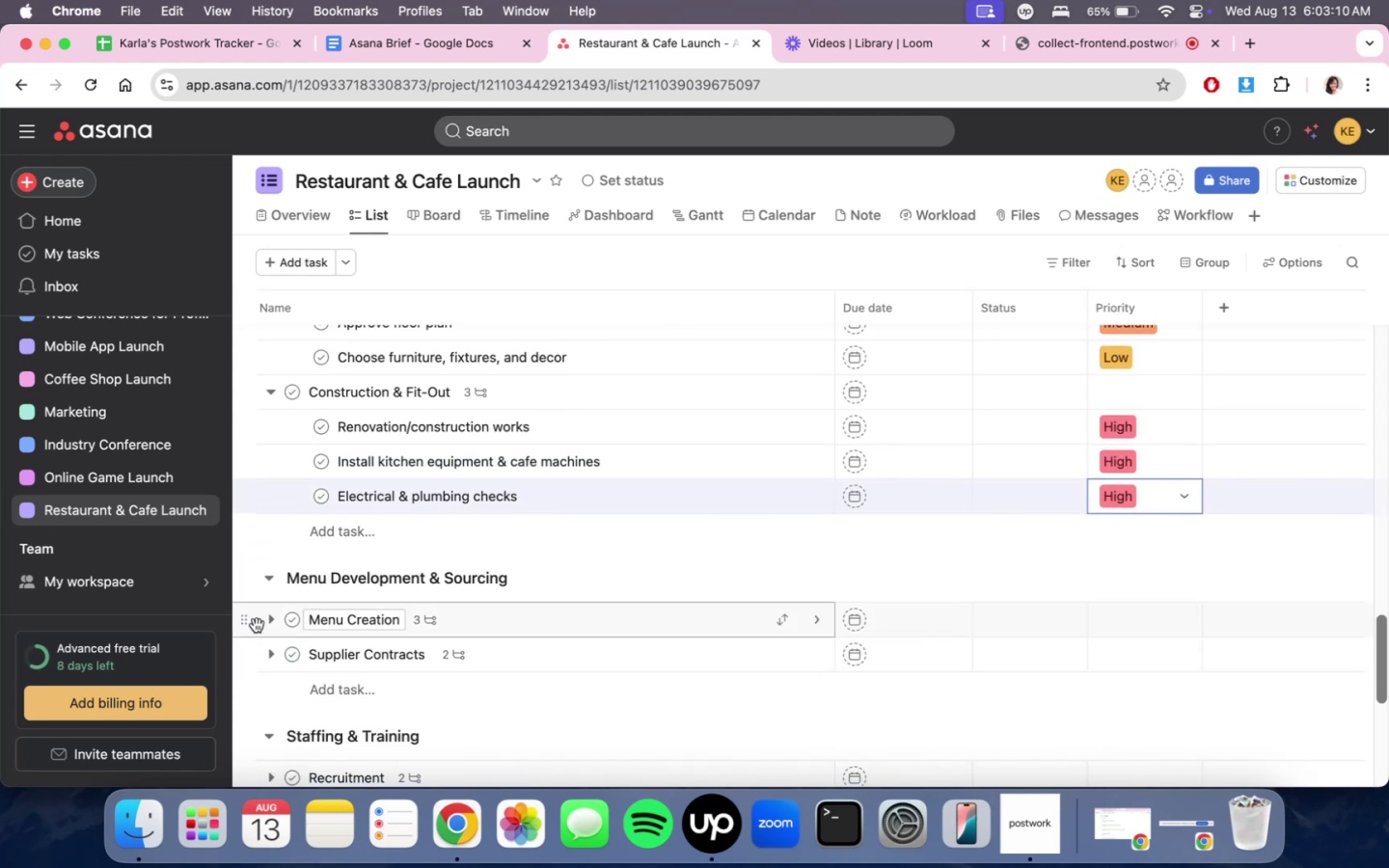 
left_click([264, 625])
 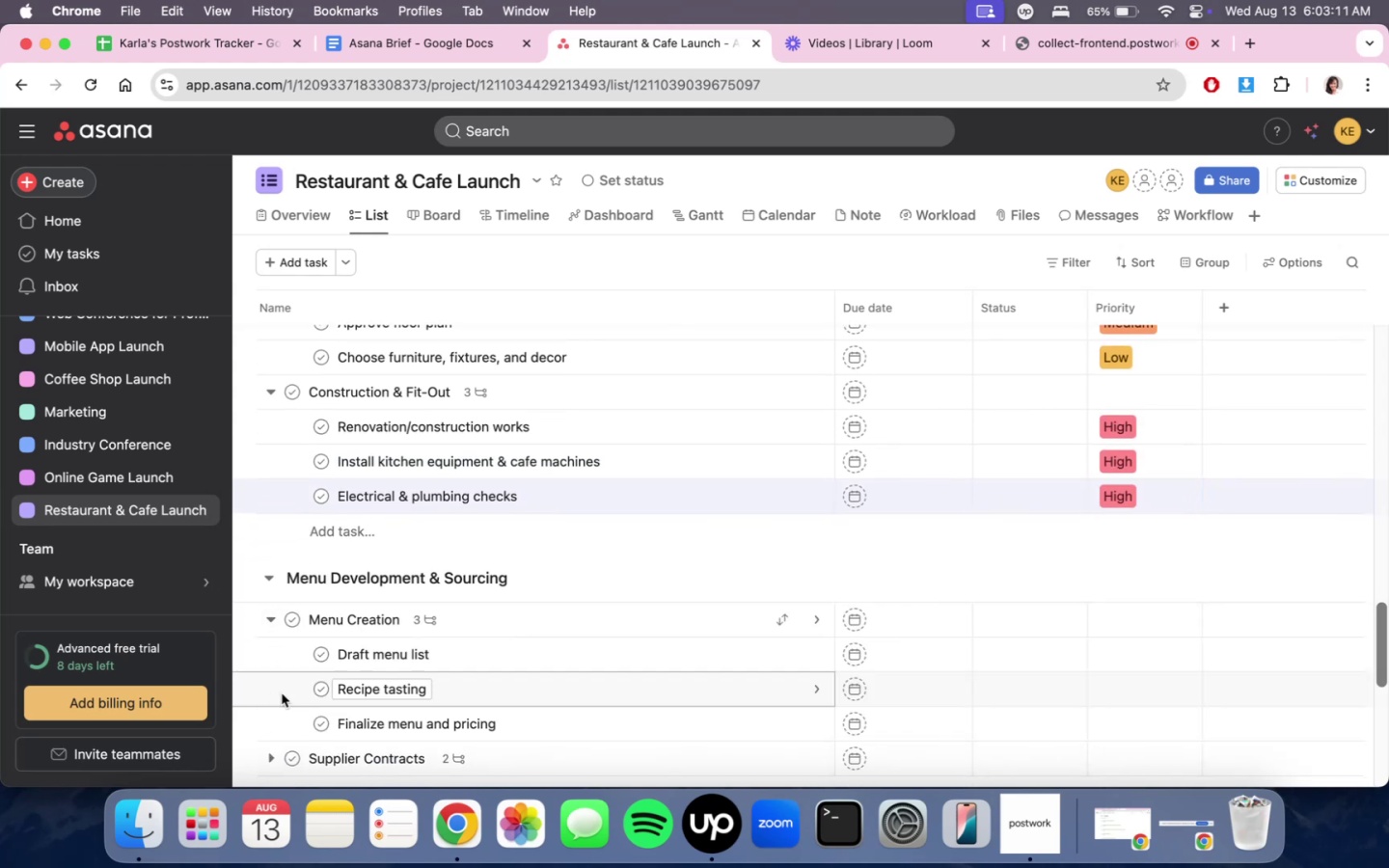 
scroll: coordinate [293, 686], scroll_direction: down, amount: 3.0
 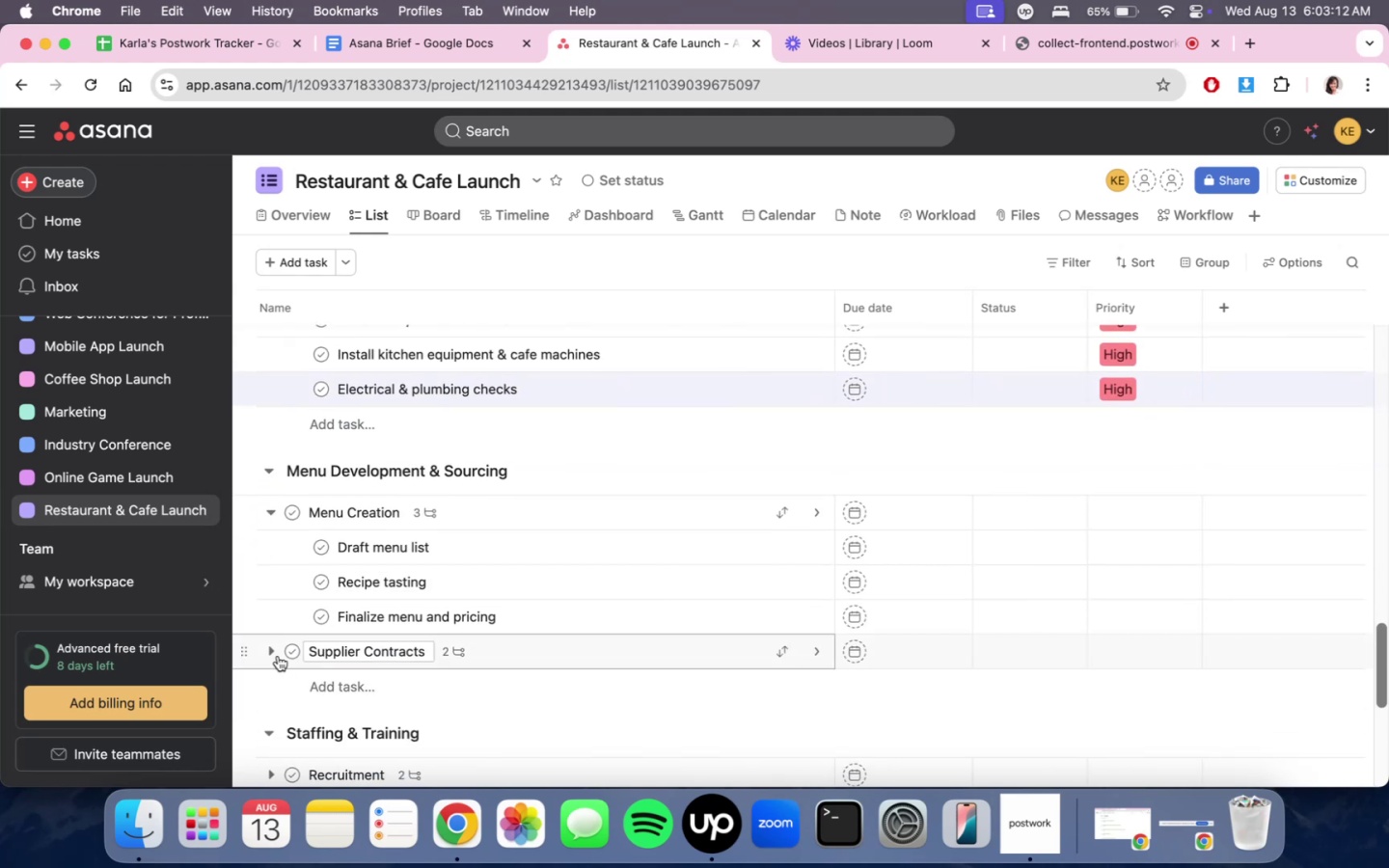 
left_click([275, 650])
 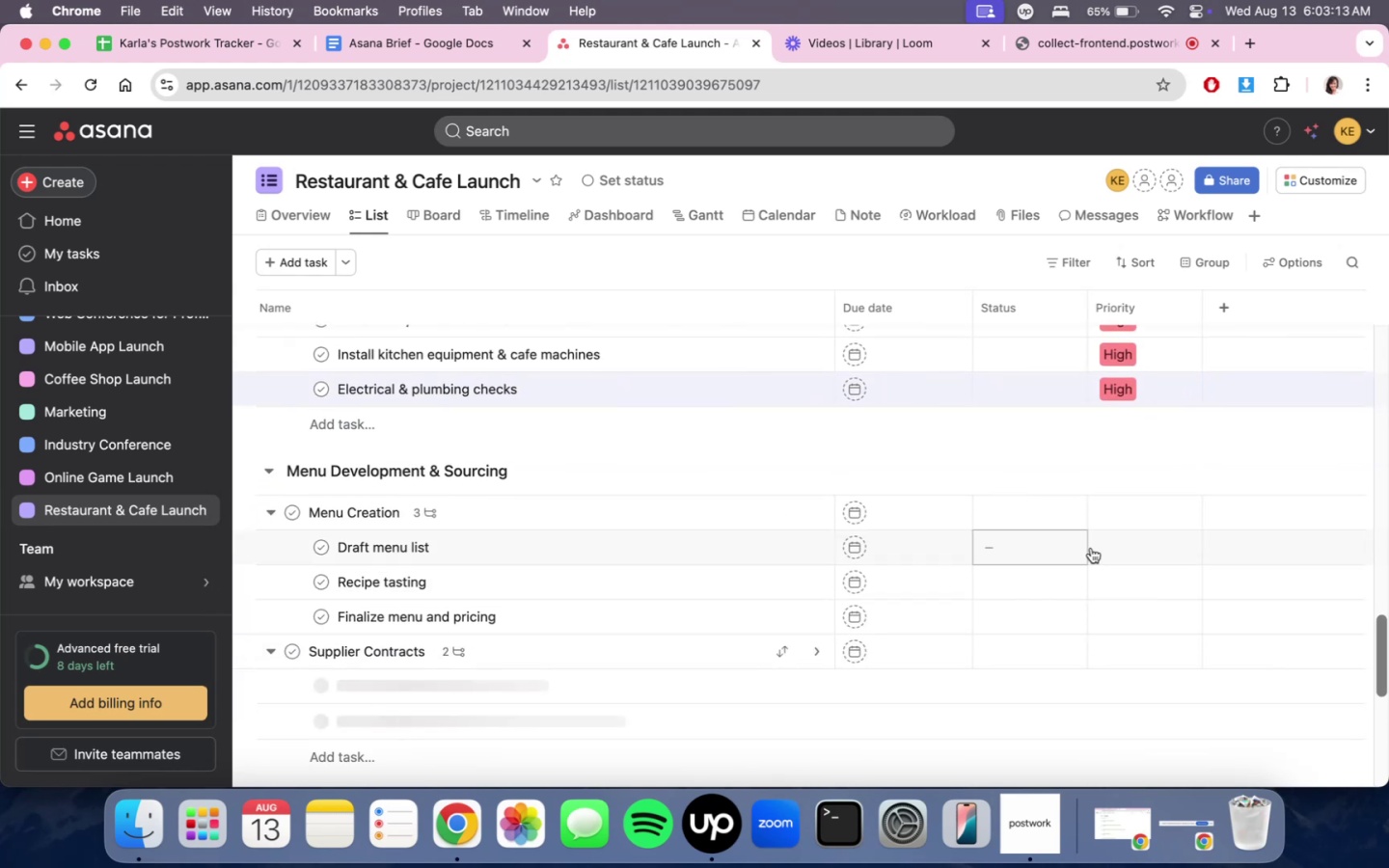 
scroll: coordinate [1162, 549], scroll_direction: down, amount: 4.0
 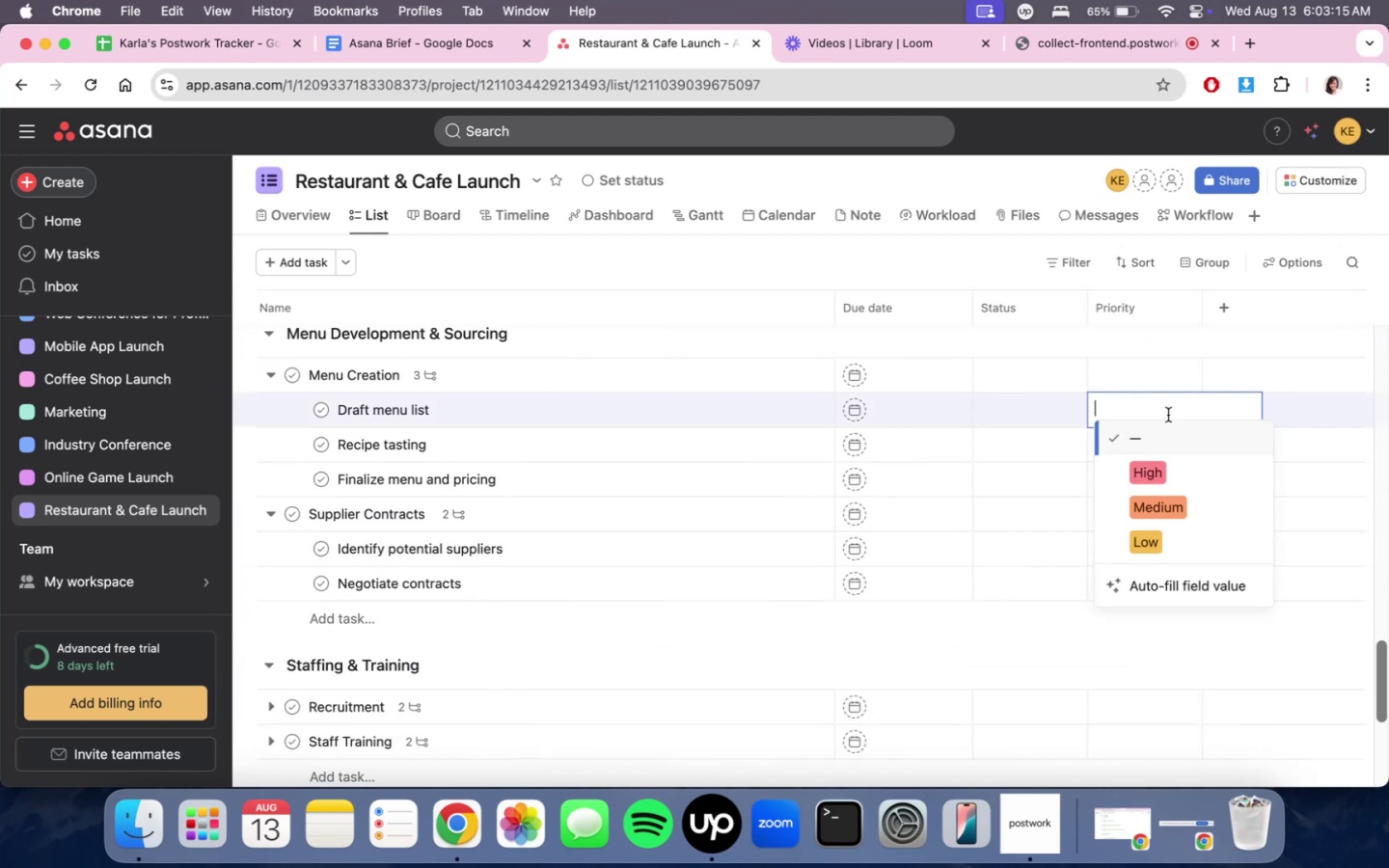 
left_click([1165, 476])
 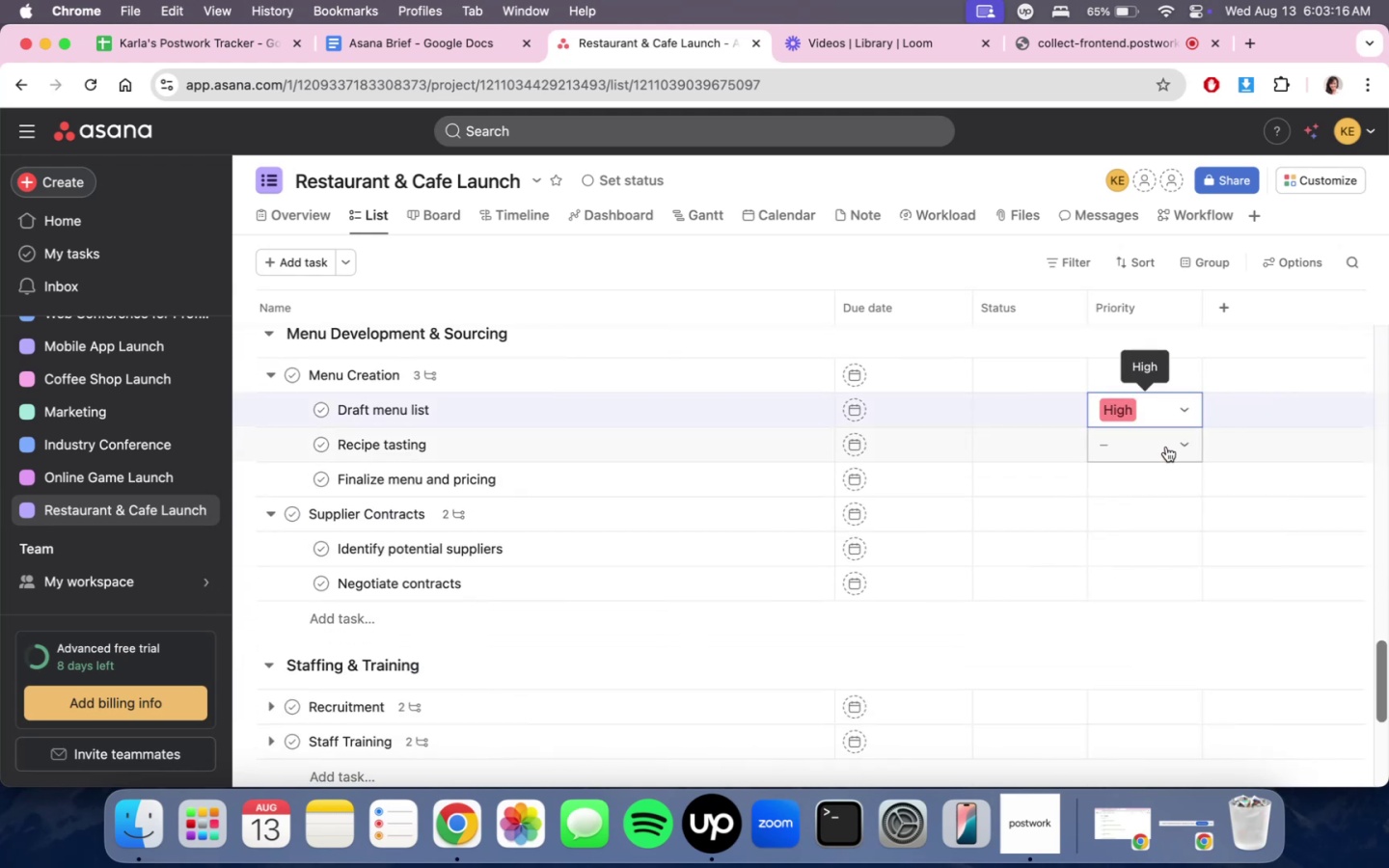 
double_click([1166, 446])
 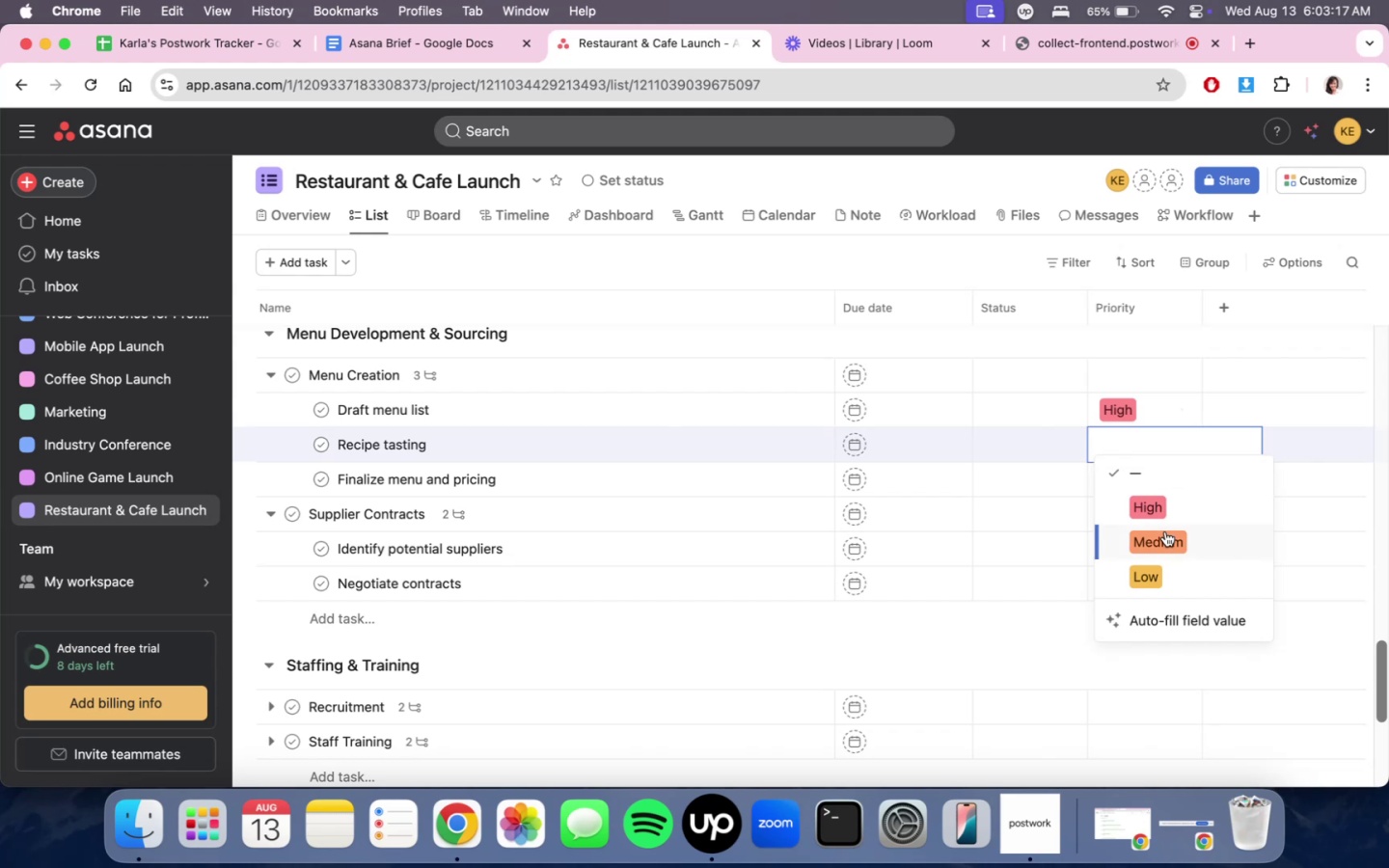 
left_click([1165, 539])
 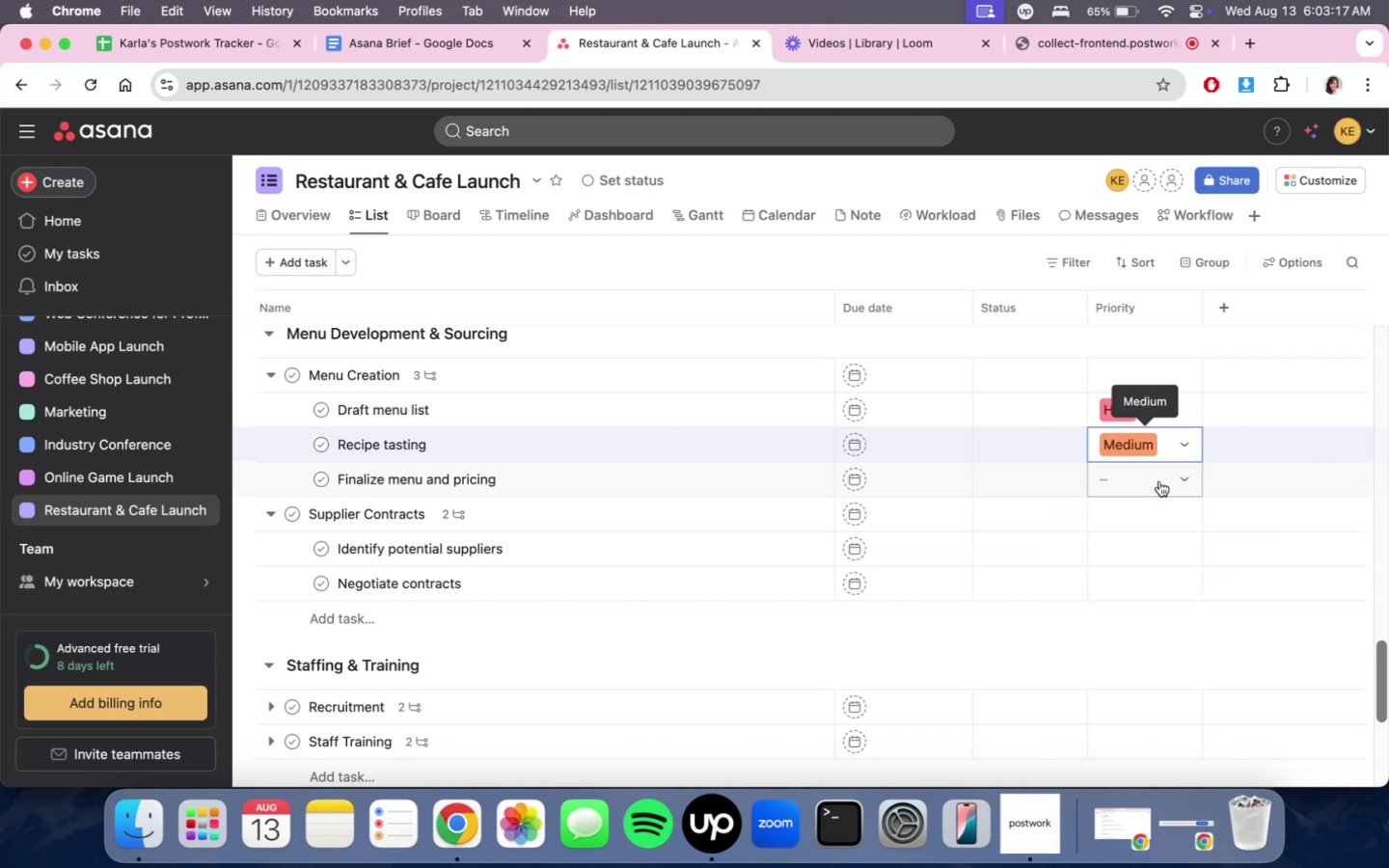 
left_click([1159, 481])
 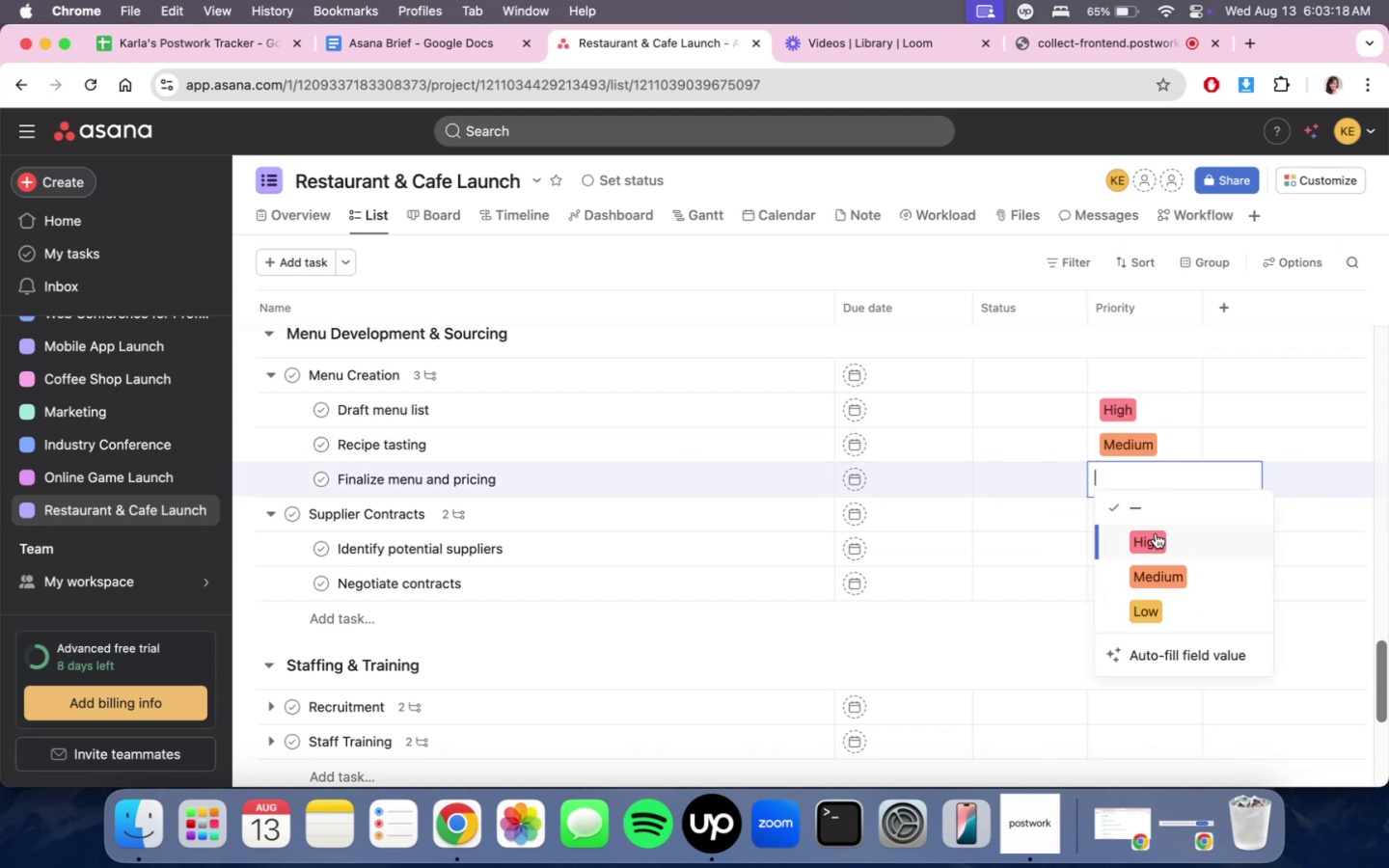 
double_click([1156, 533])
 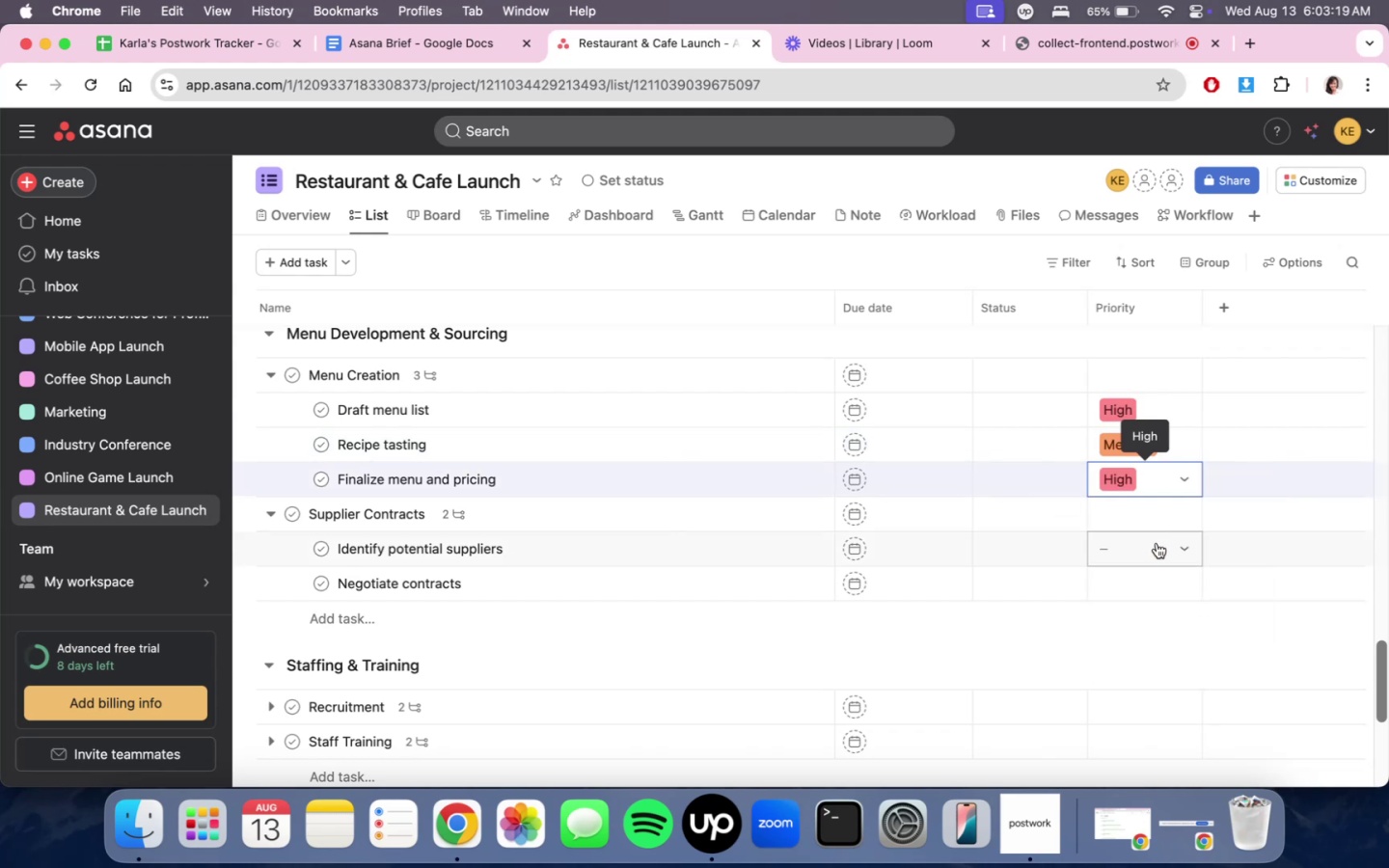 
left_click([1157, 543])
 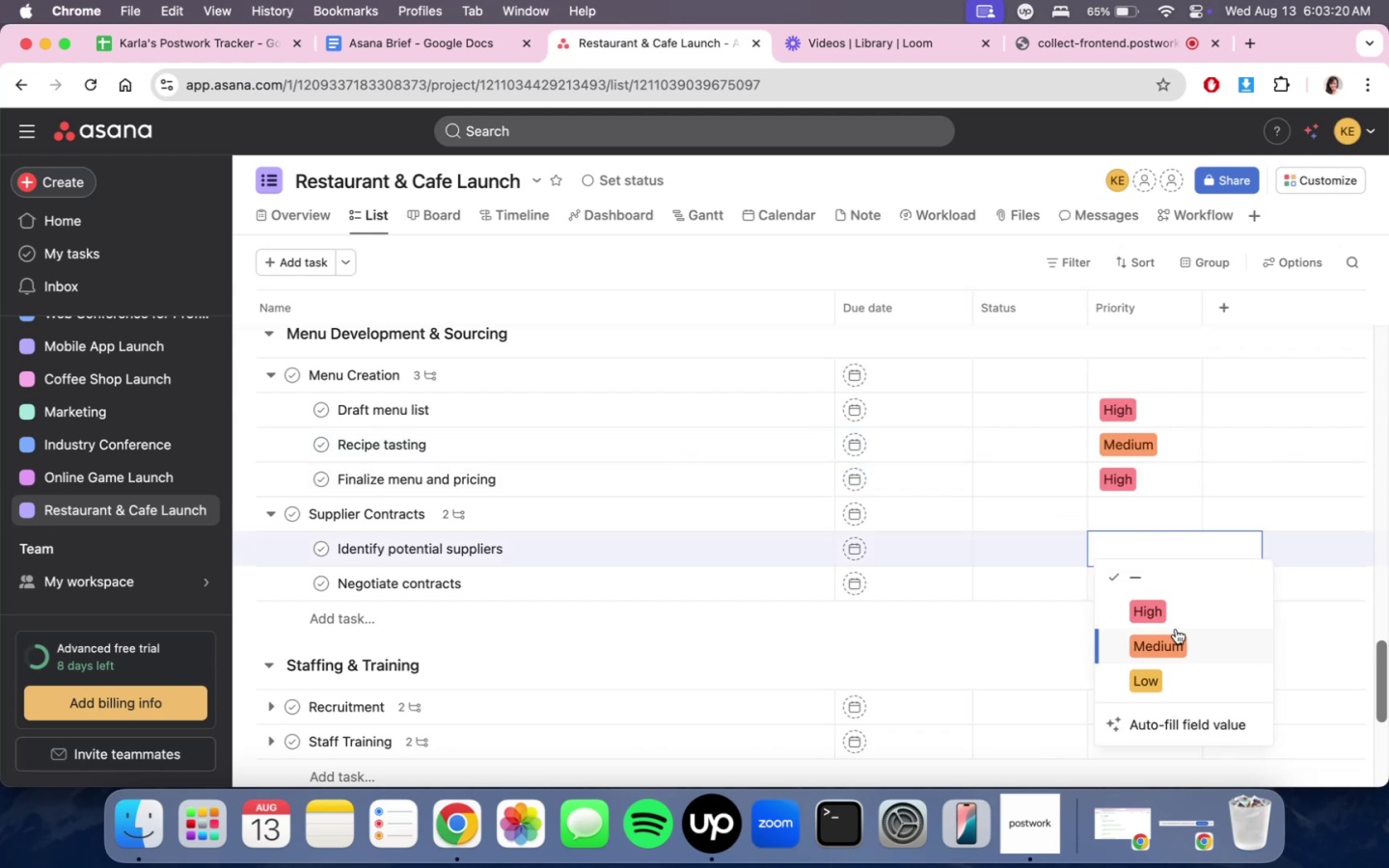 
left_click([1176, 629])
 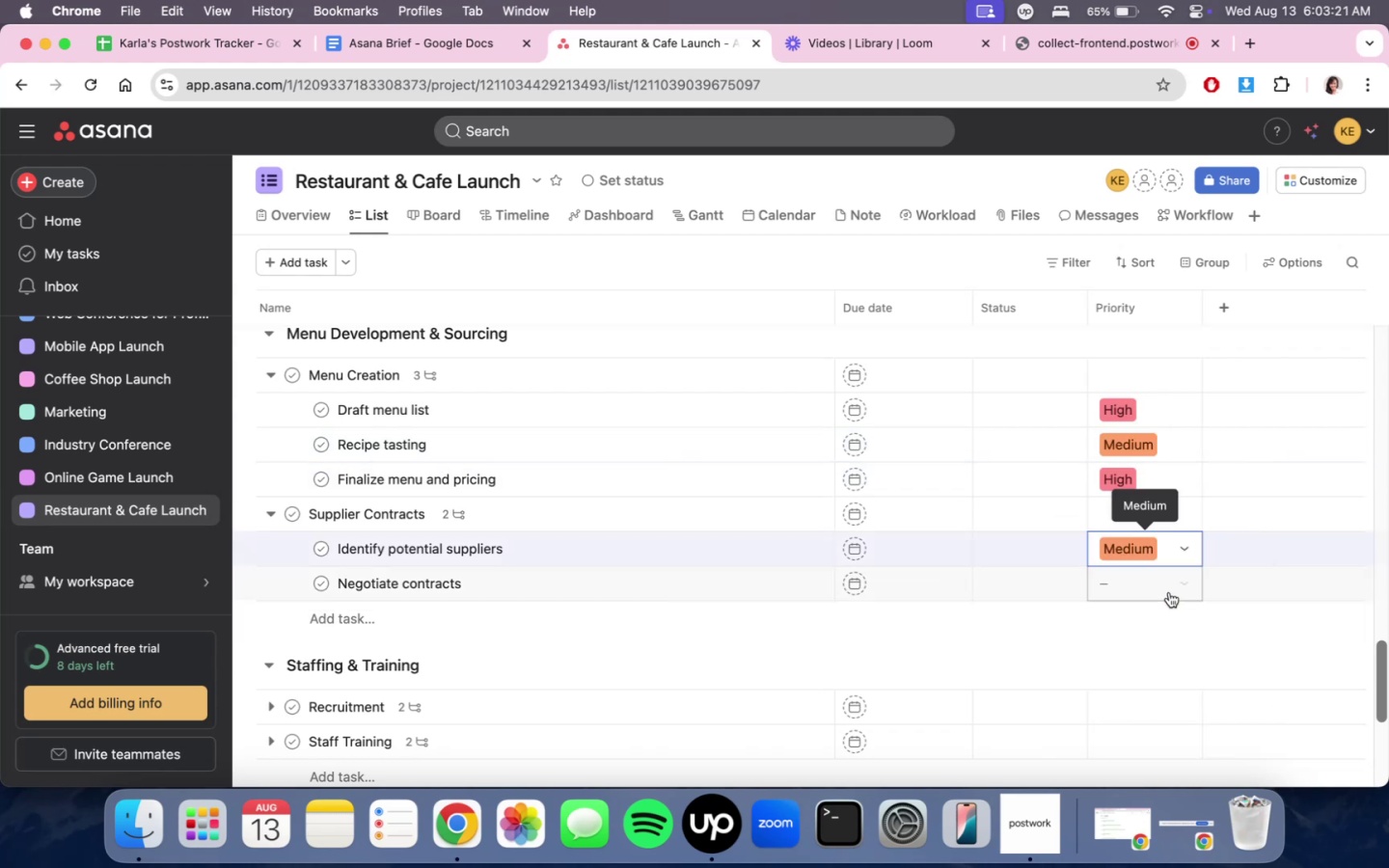 
left_click([1169, 586])
 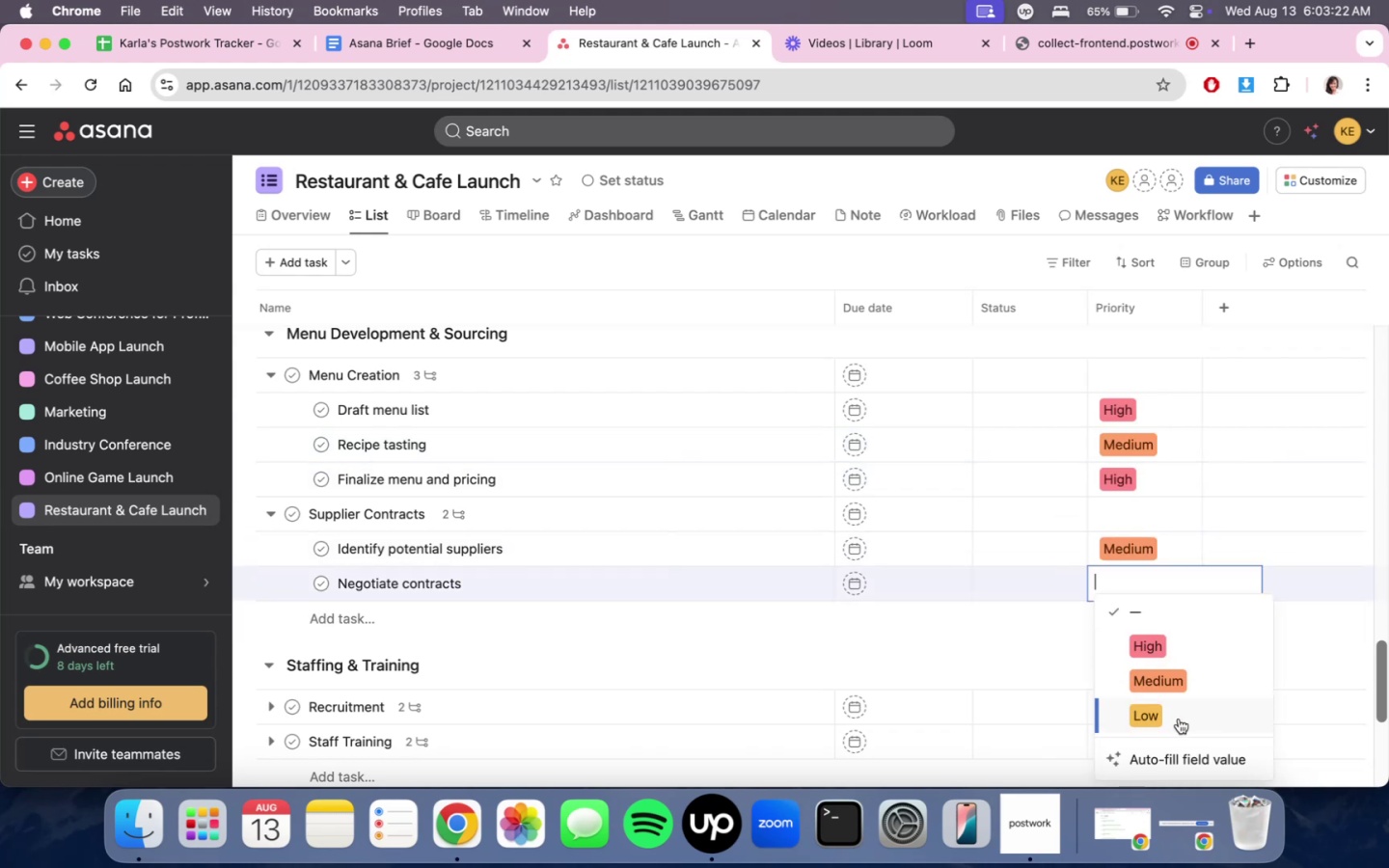 
double_click([1179, 719])
 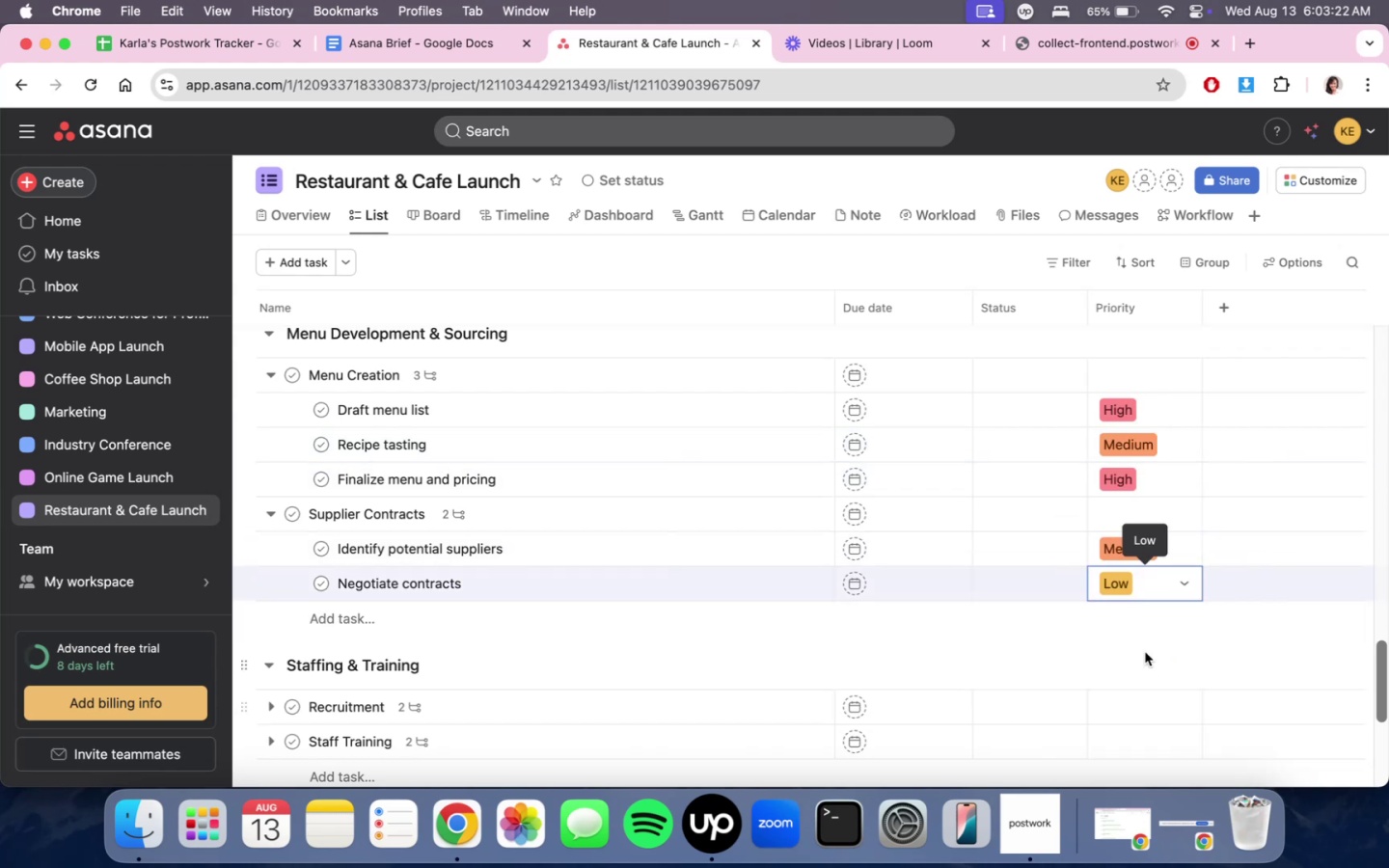 
triple_click([1145, 644])
 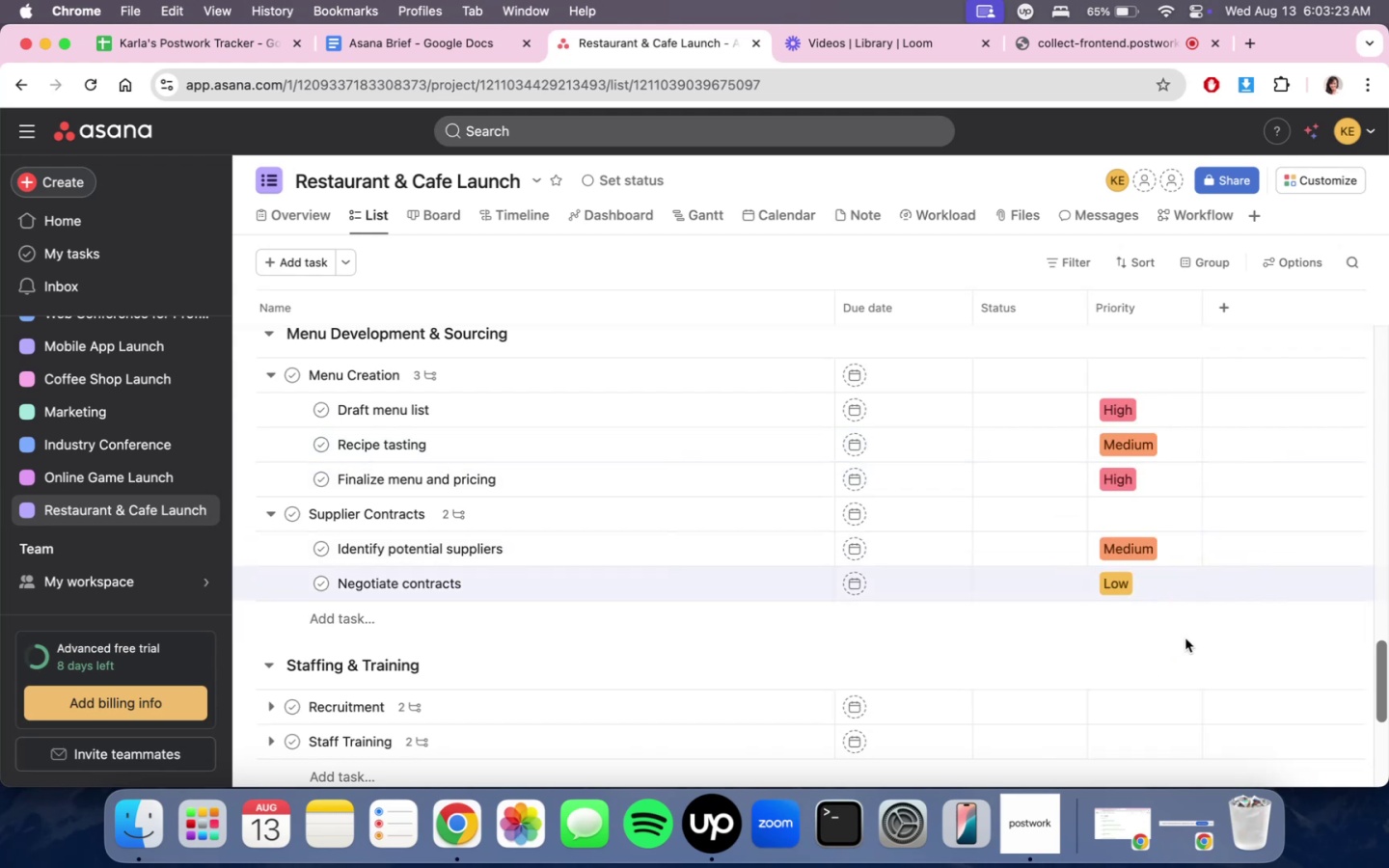 
scroll: coordinate [1185, 638], scroll_direction: up, amount: 6.0
 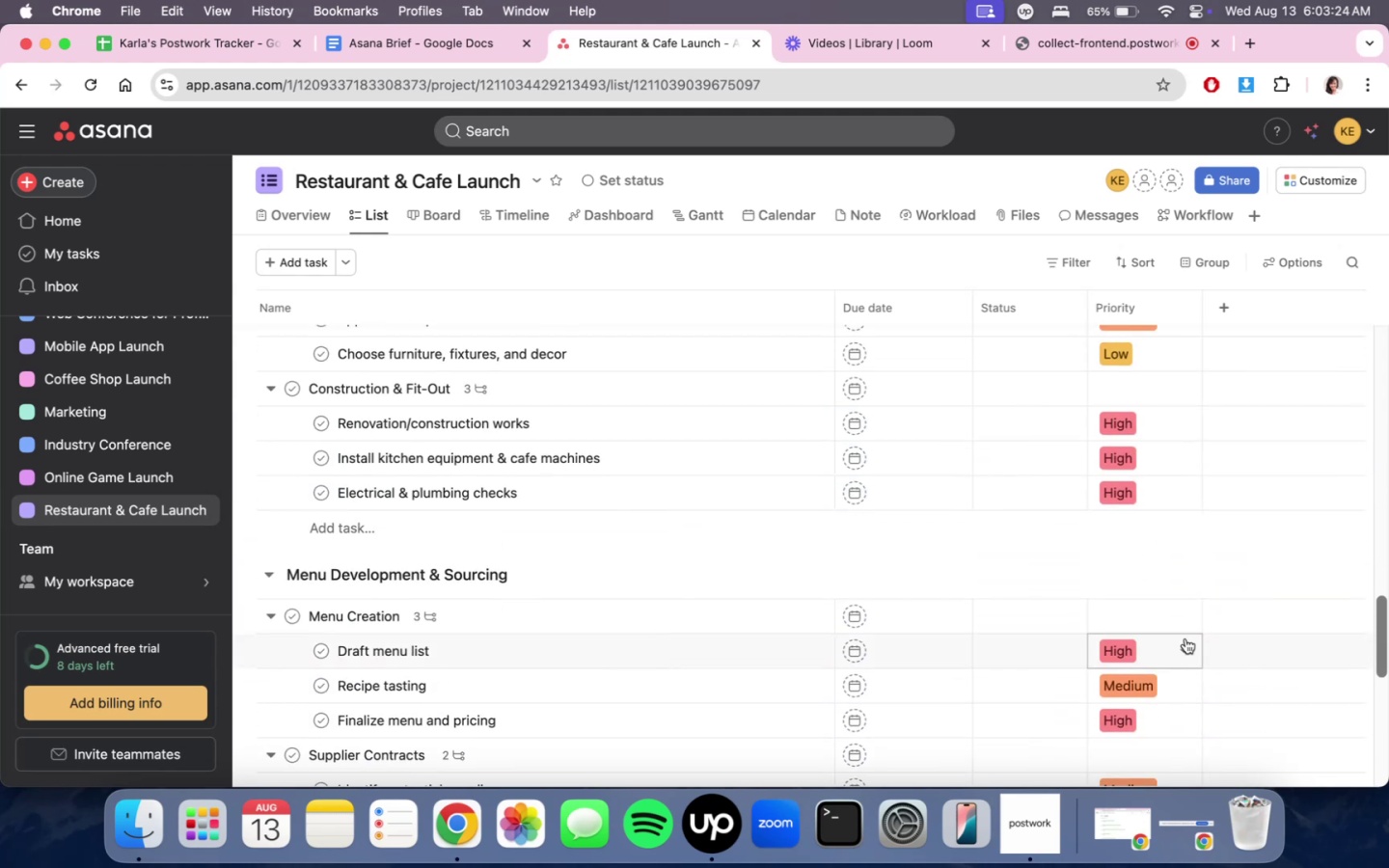 
scroll: coordinate [1205, 648], scroll_direction: down, amount: 7.0
 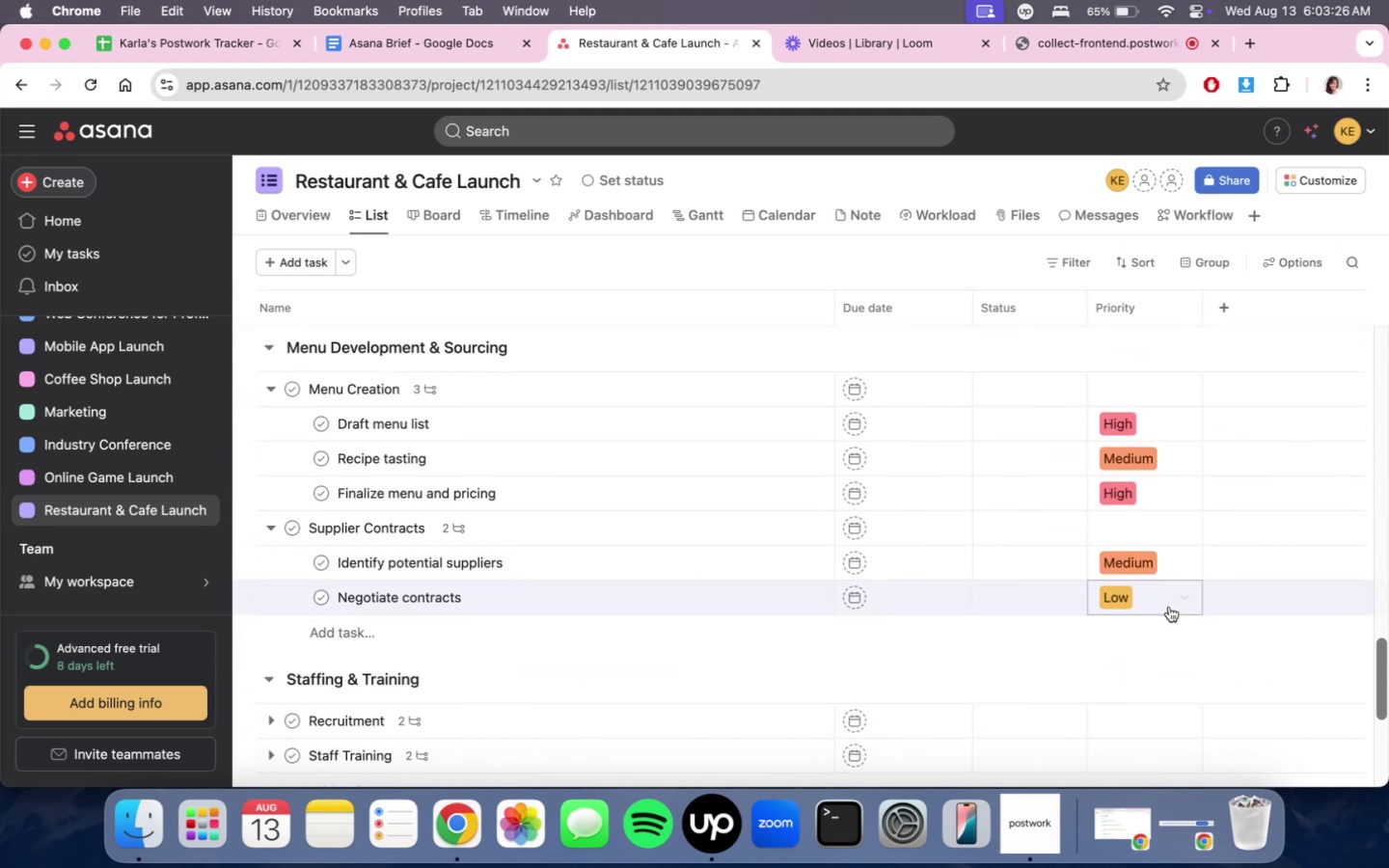 
left_click([1169, 607])
 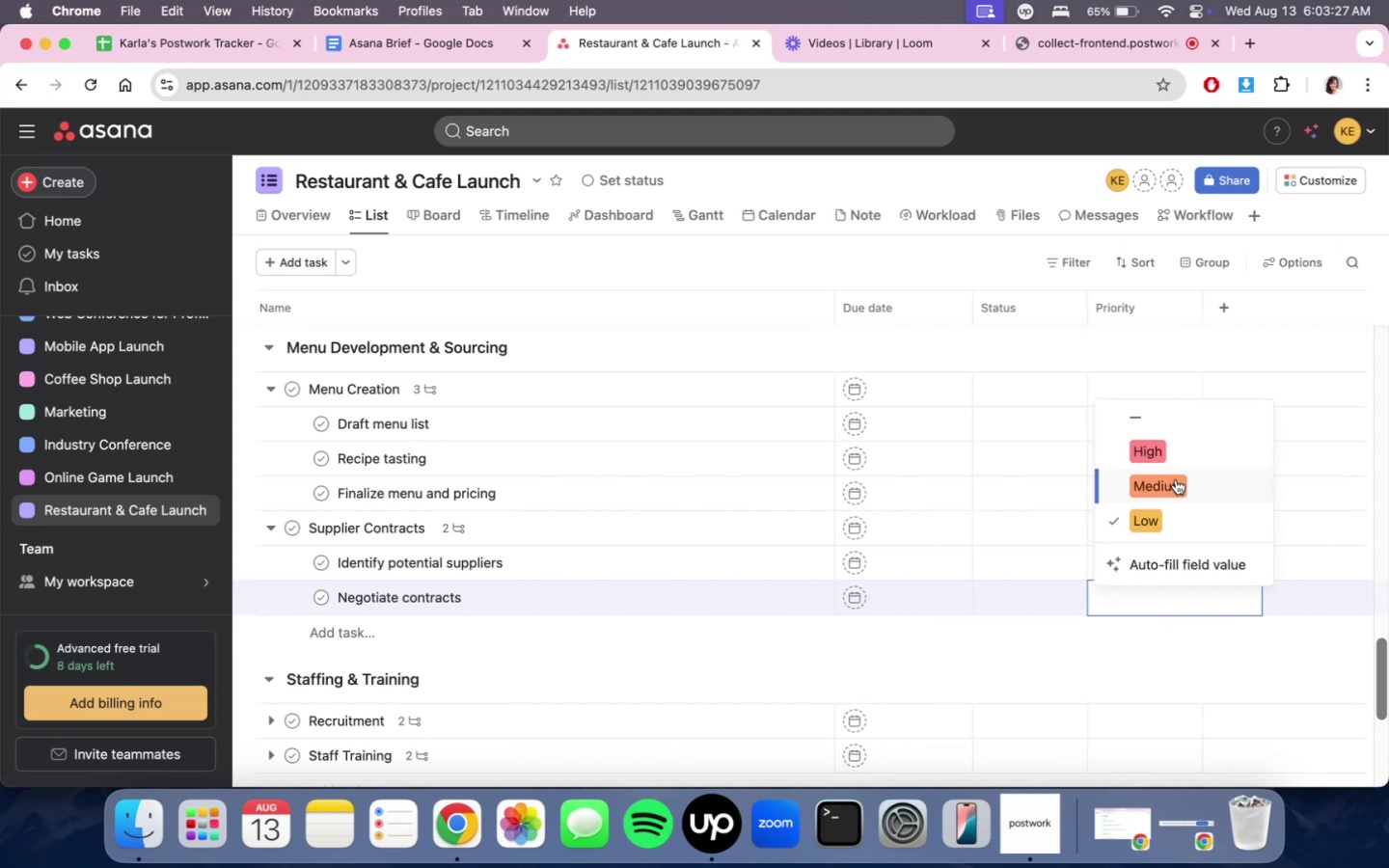 
double_click([1176, 479])
 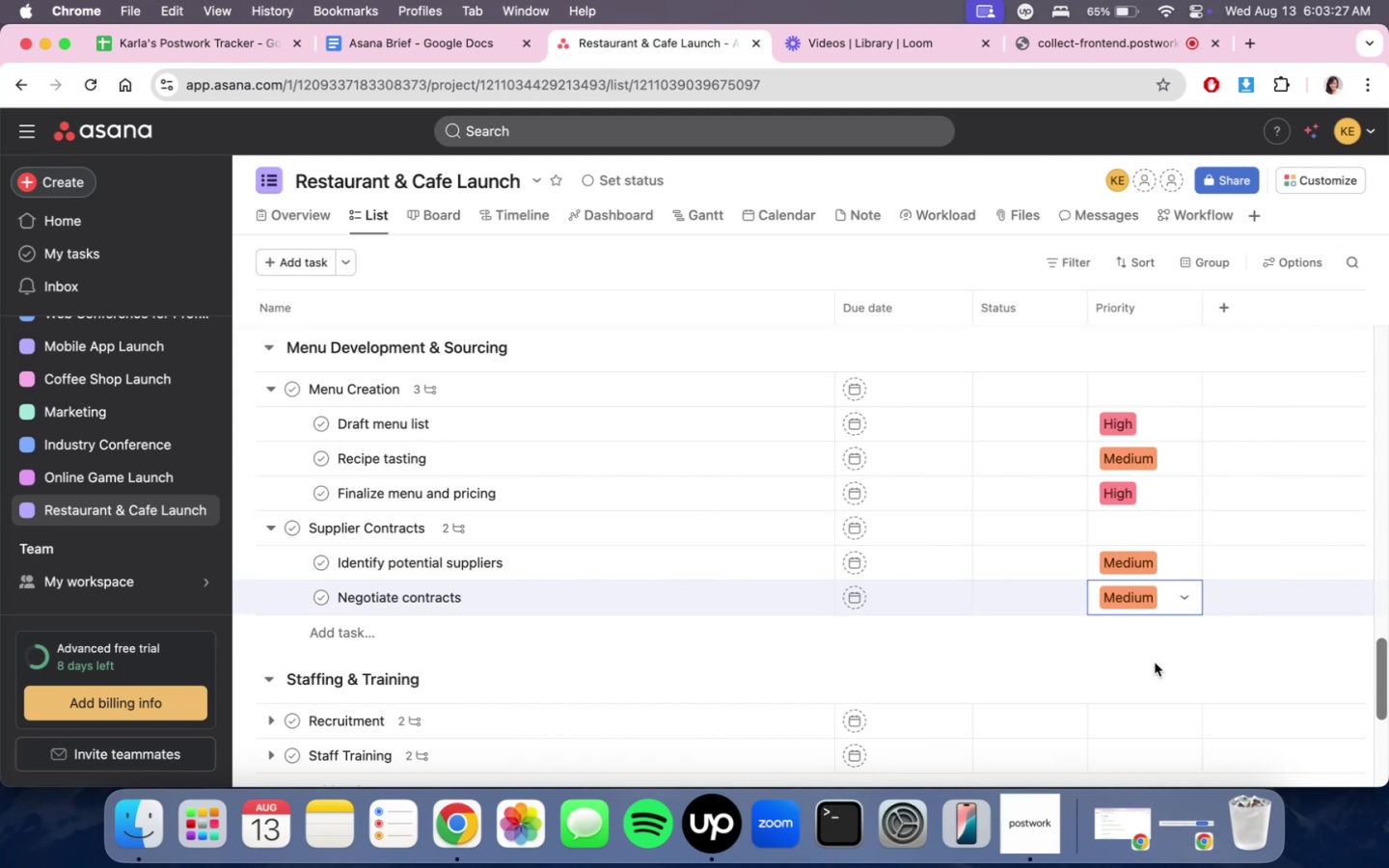 
triple_click([1155, 665])
 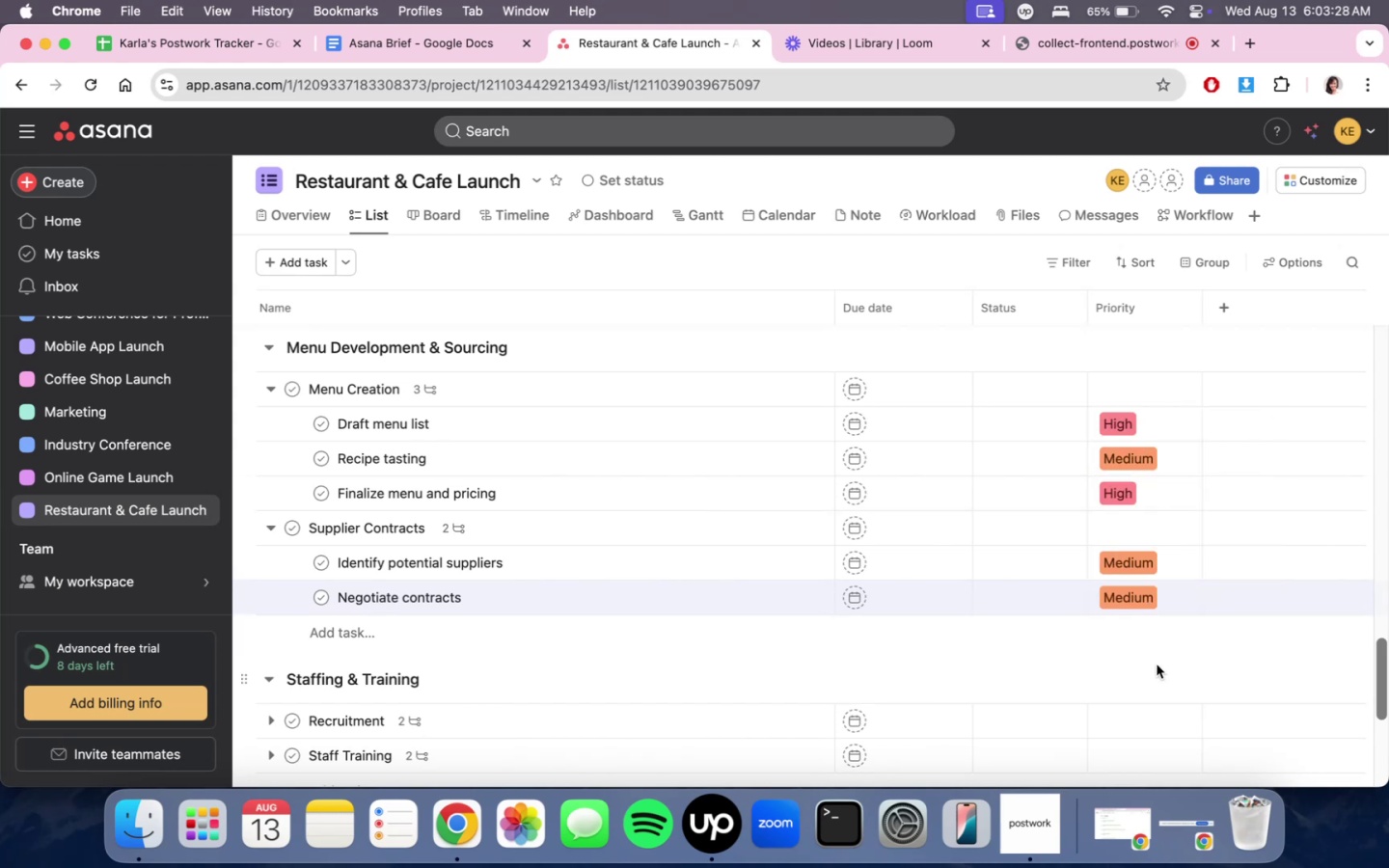 
scroll: coordinate [1160, 668], scroll_direction: up, amount: 23.0
 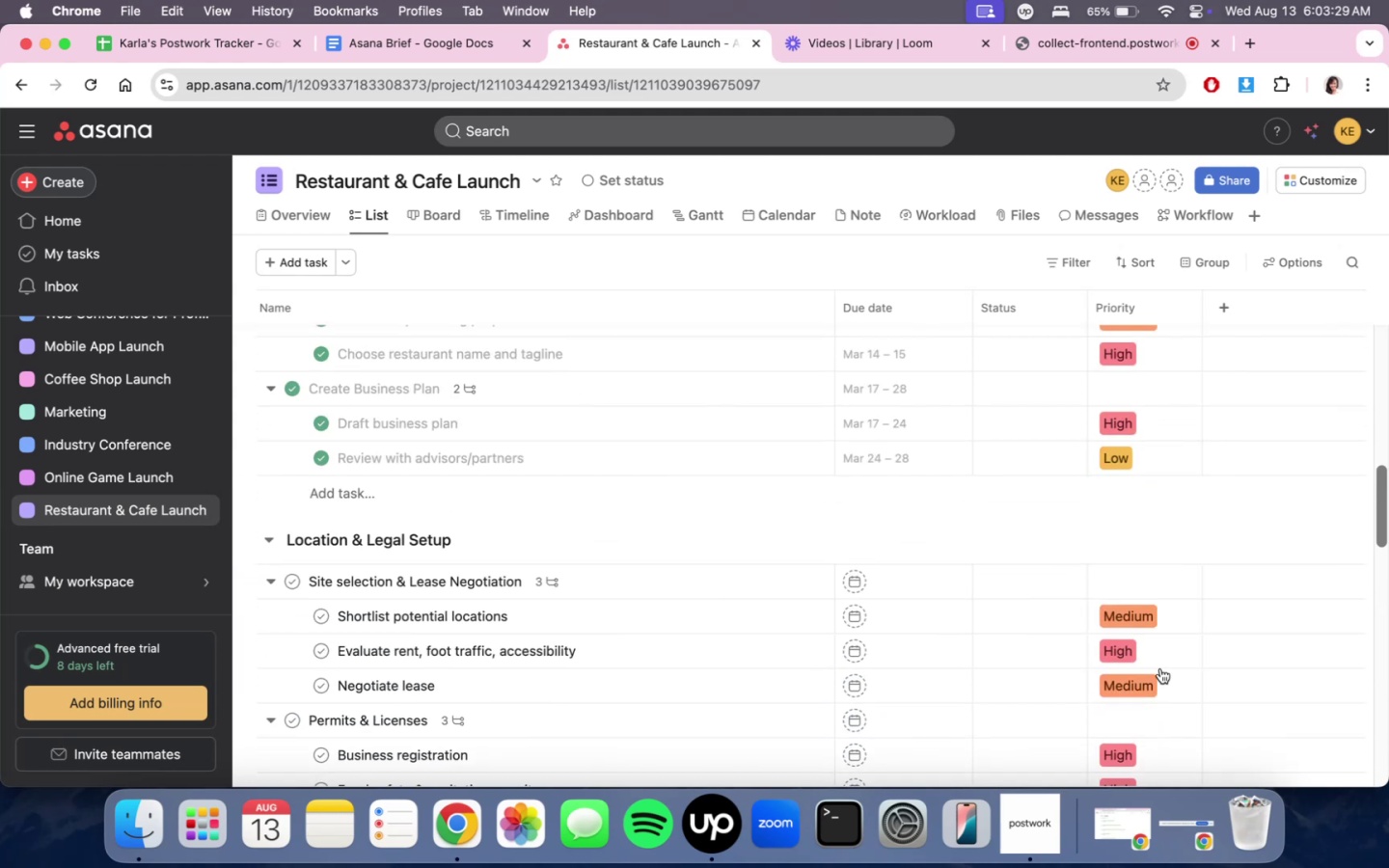 
scroll: coordinate [1192, 543], scroll_direction: down, amount: 30.0
 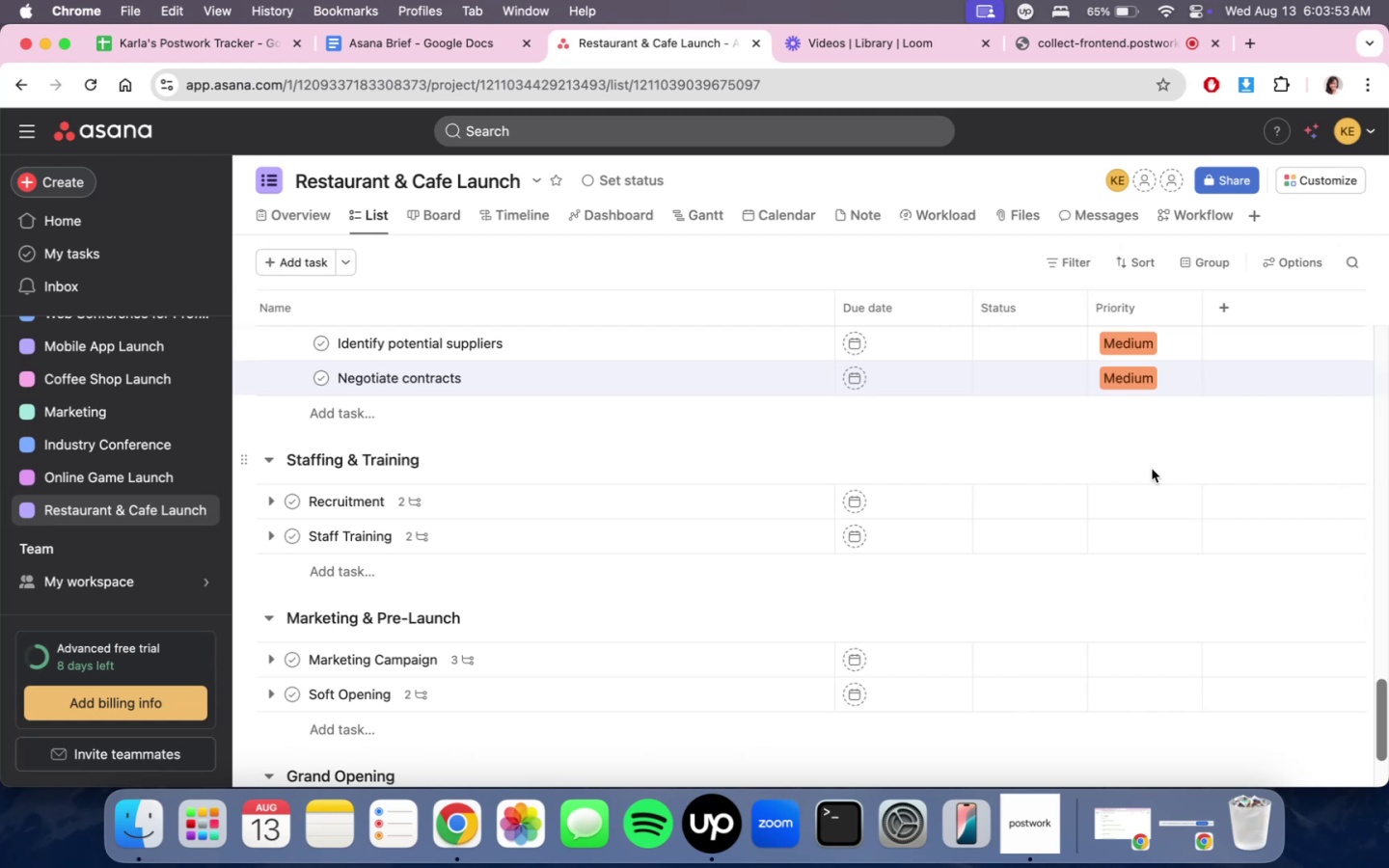 
wait(27.49)
 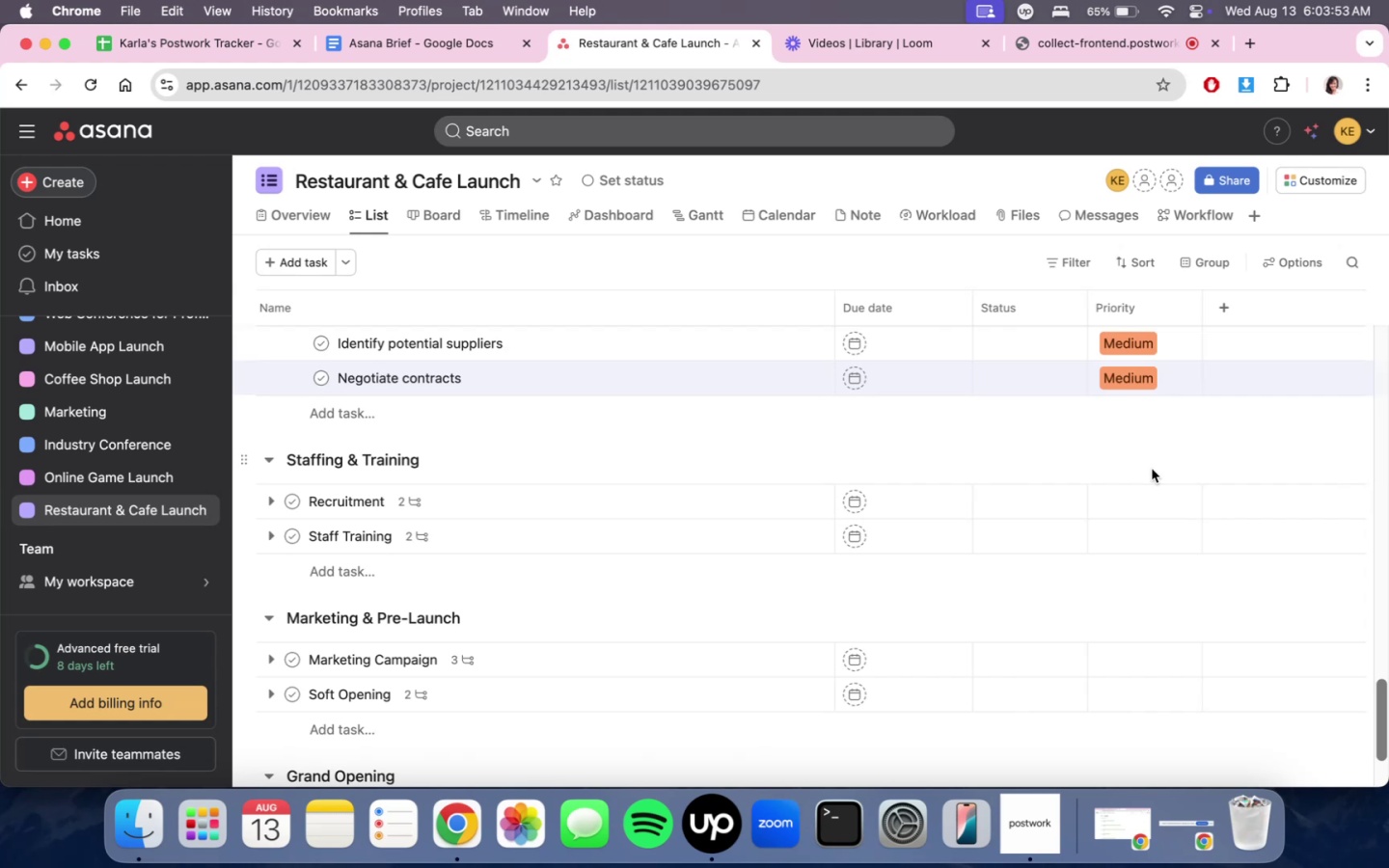 
scroll: coordinate [1027, 366], scroll_direction: down, amount: 2.0
 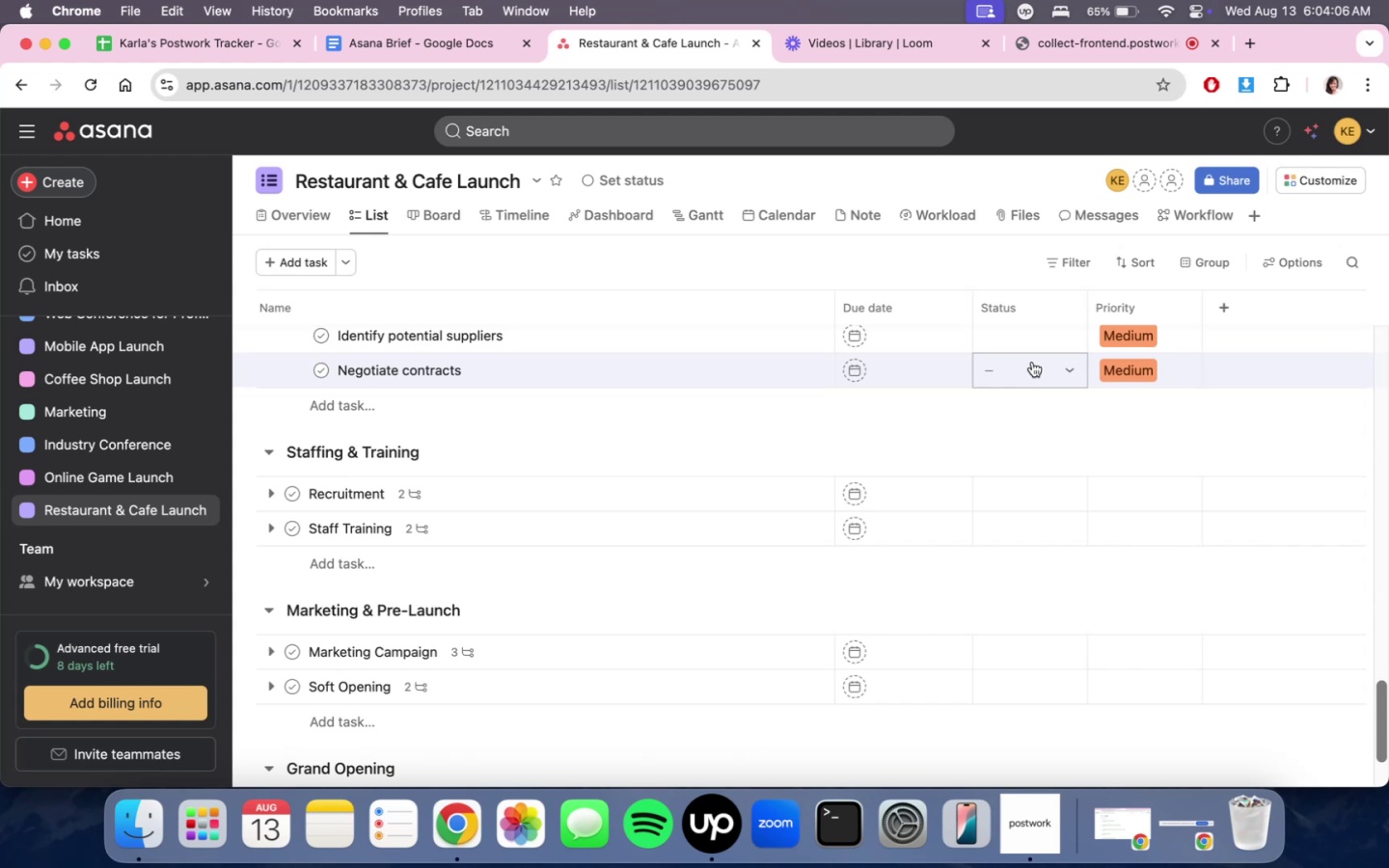 
wait(12.58)
 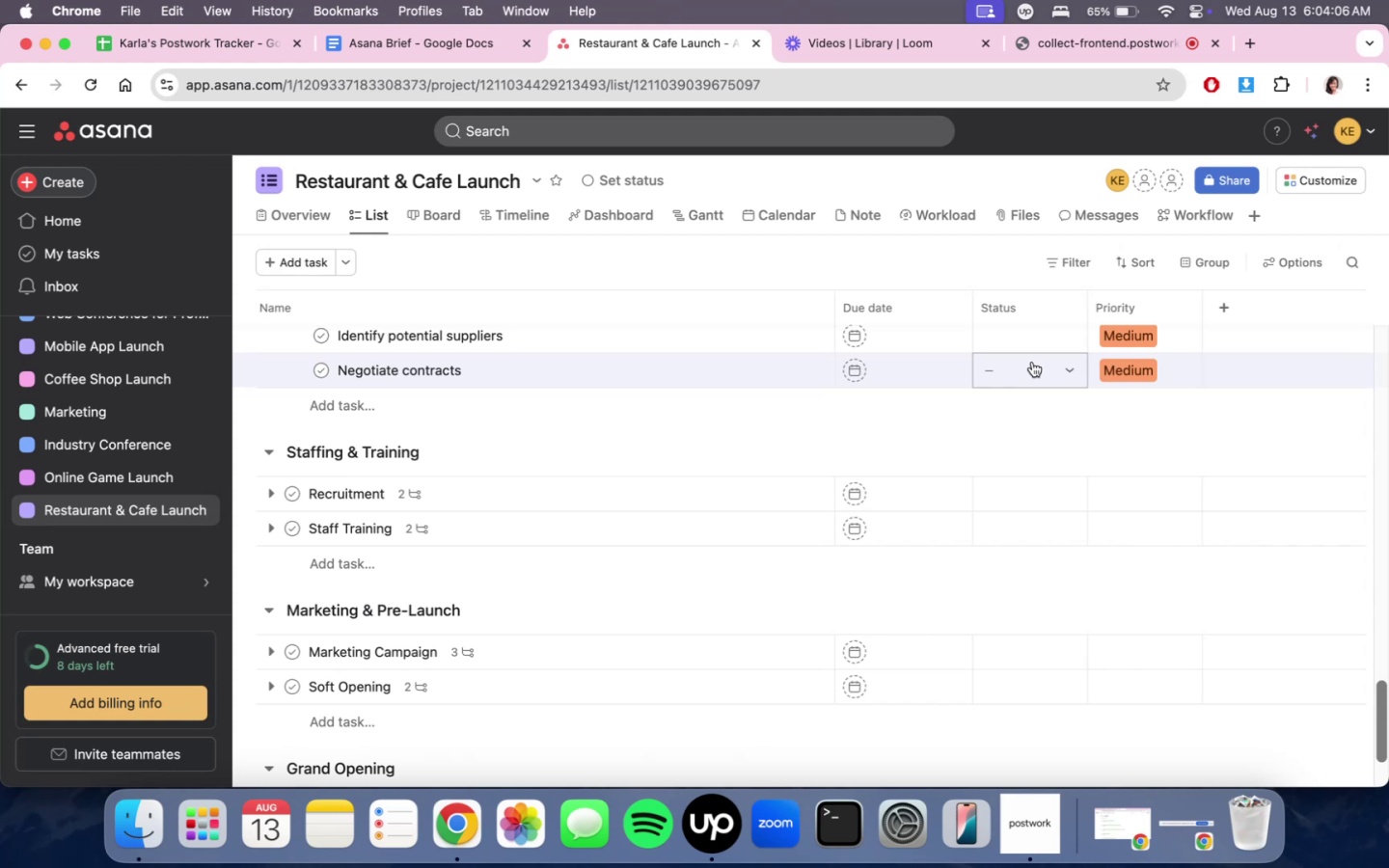 
mouse_move([1069, 403])
 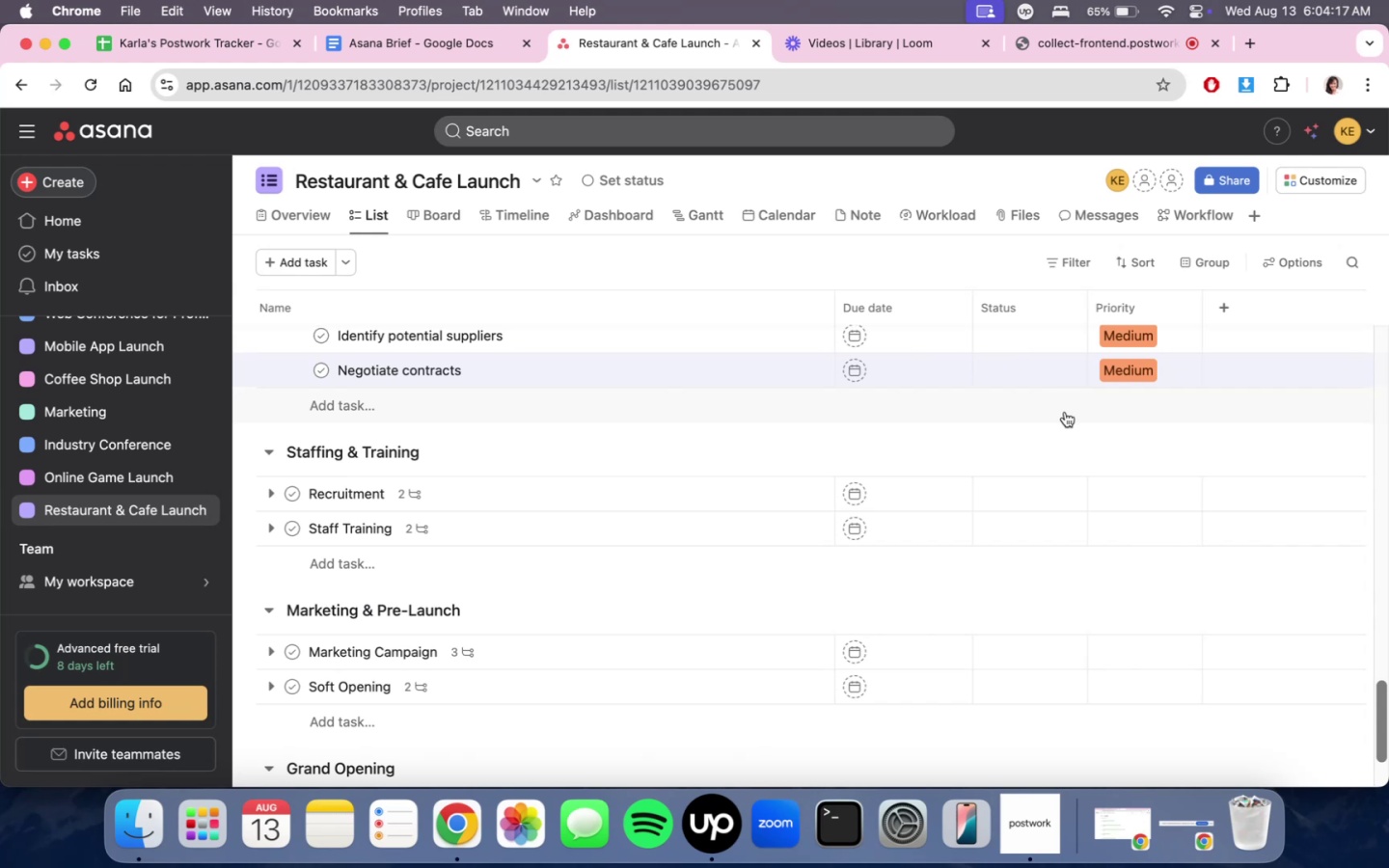 
scroll: coordinate [1077, 371], scroll_direction: up, amount: 1.0
 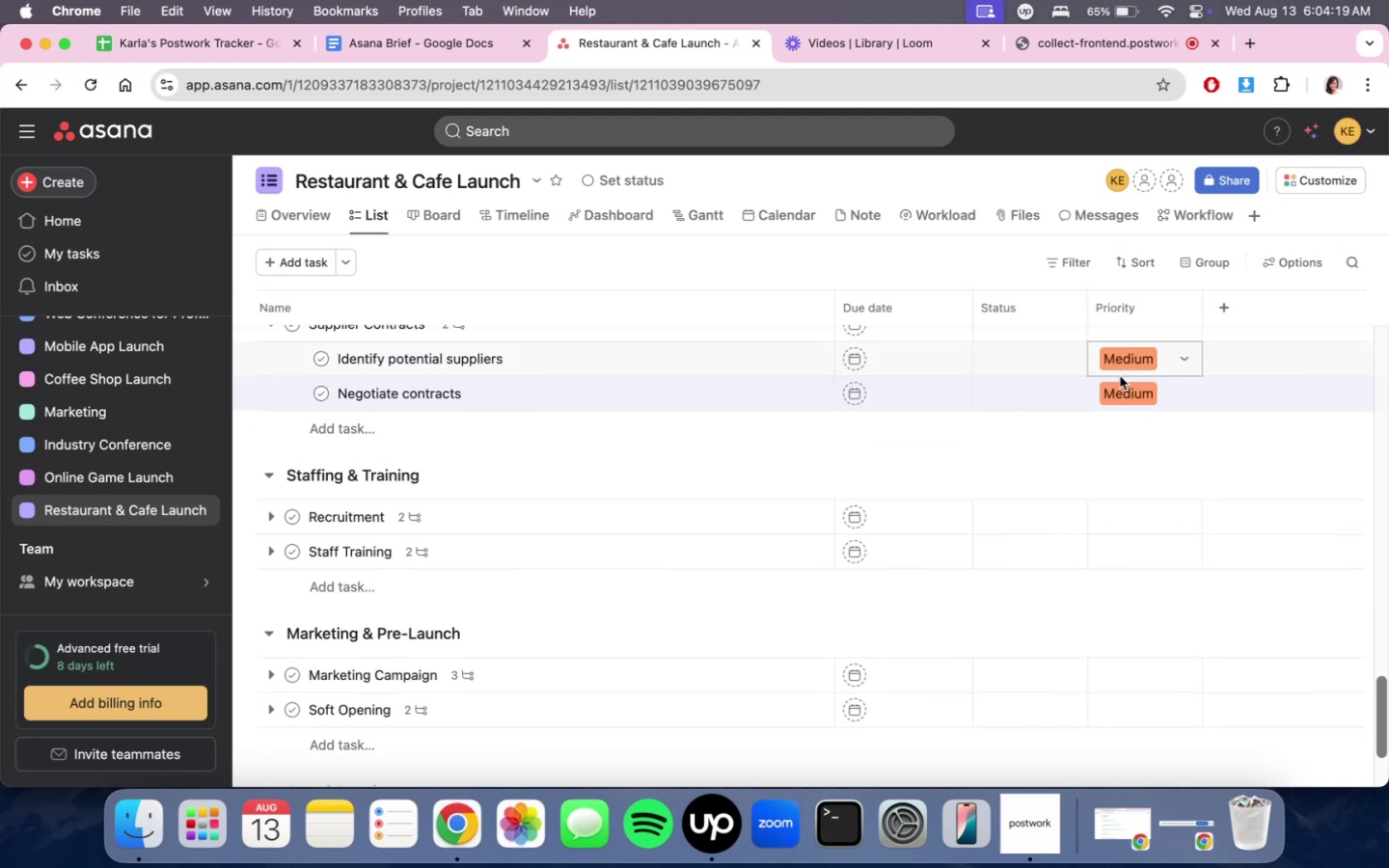 
scroll: coordinate [1112, 388], scroll_direction: down, amount: 3.0
 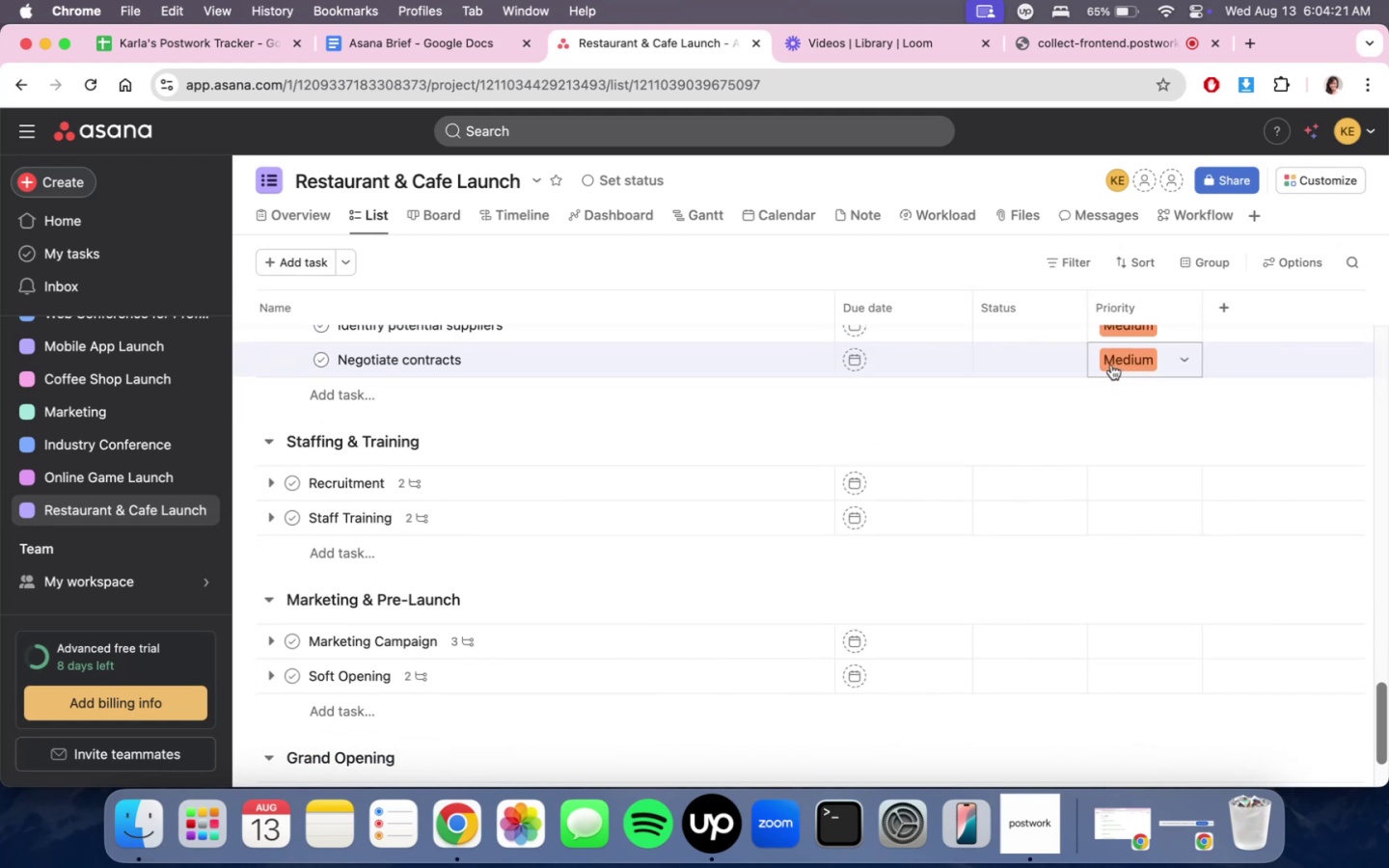 
scroll: coordinate [1112, 371], scroll_direction: up, amount: 4.0
 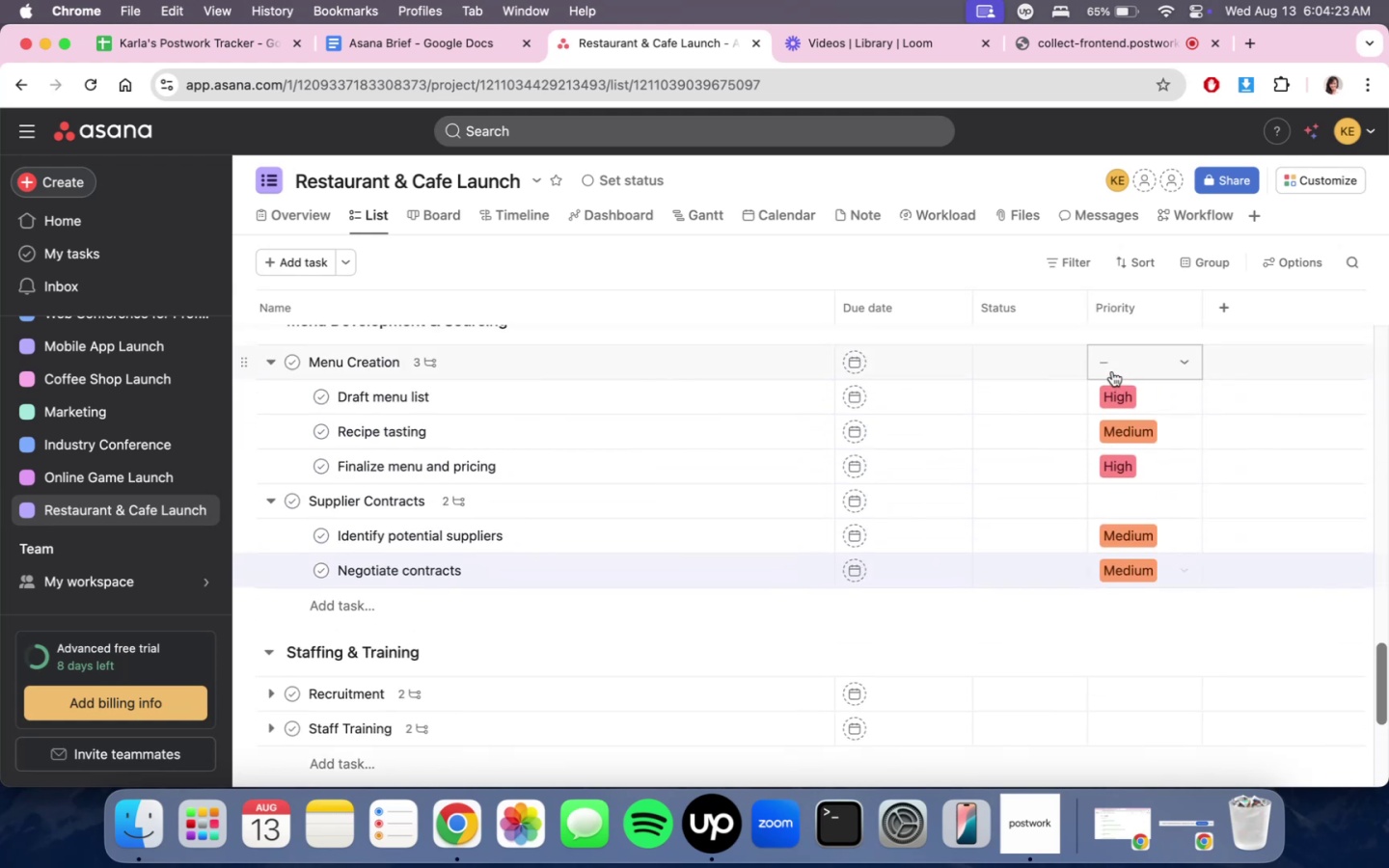 
scroll: coordinate [1112, 379], scroll_direction: down, amount: 4.0
 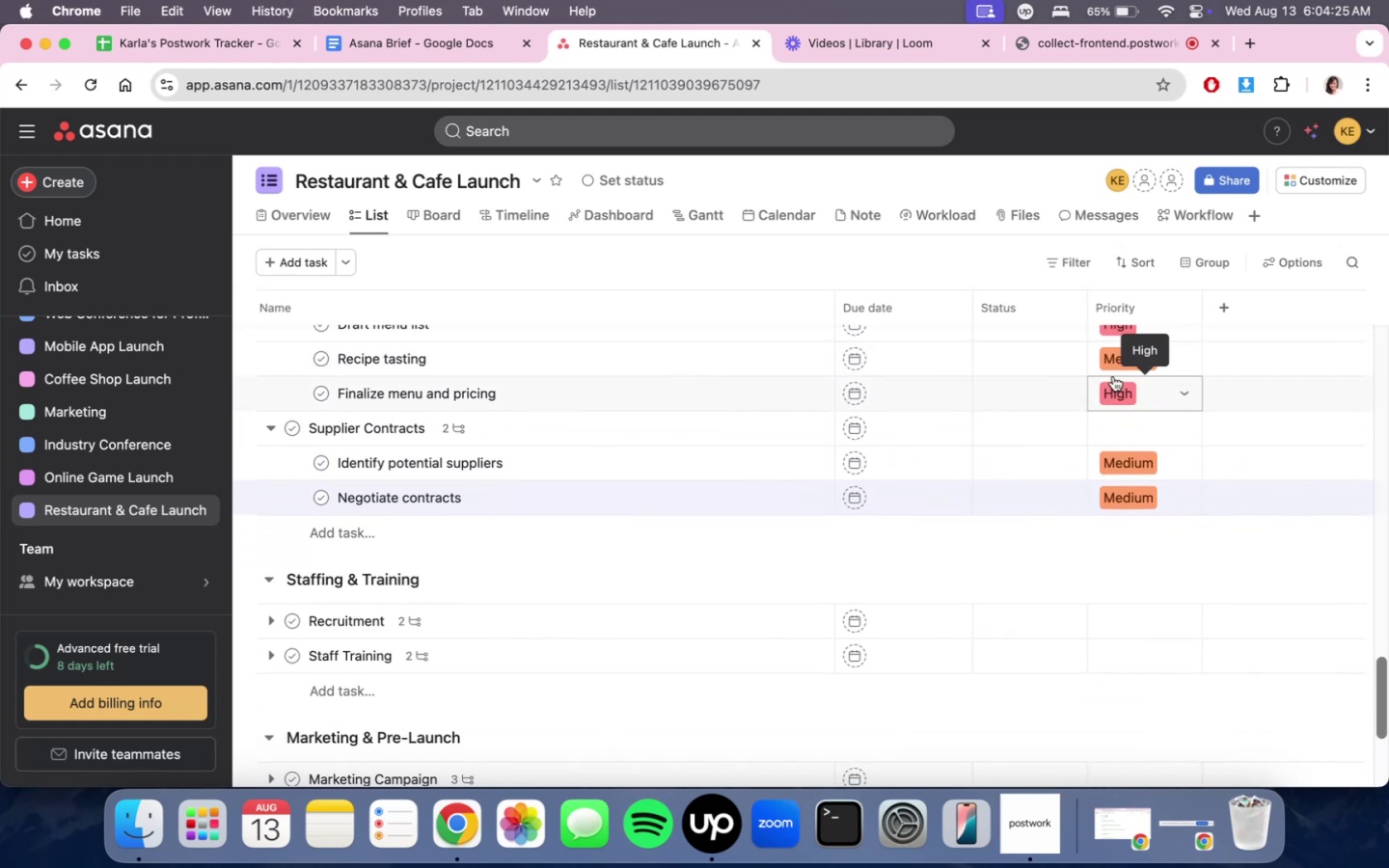 
scroll: coordinate [1094, 389], scroll_direction: up, amount: 2.0
 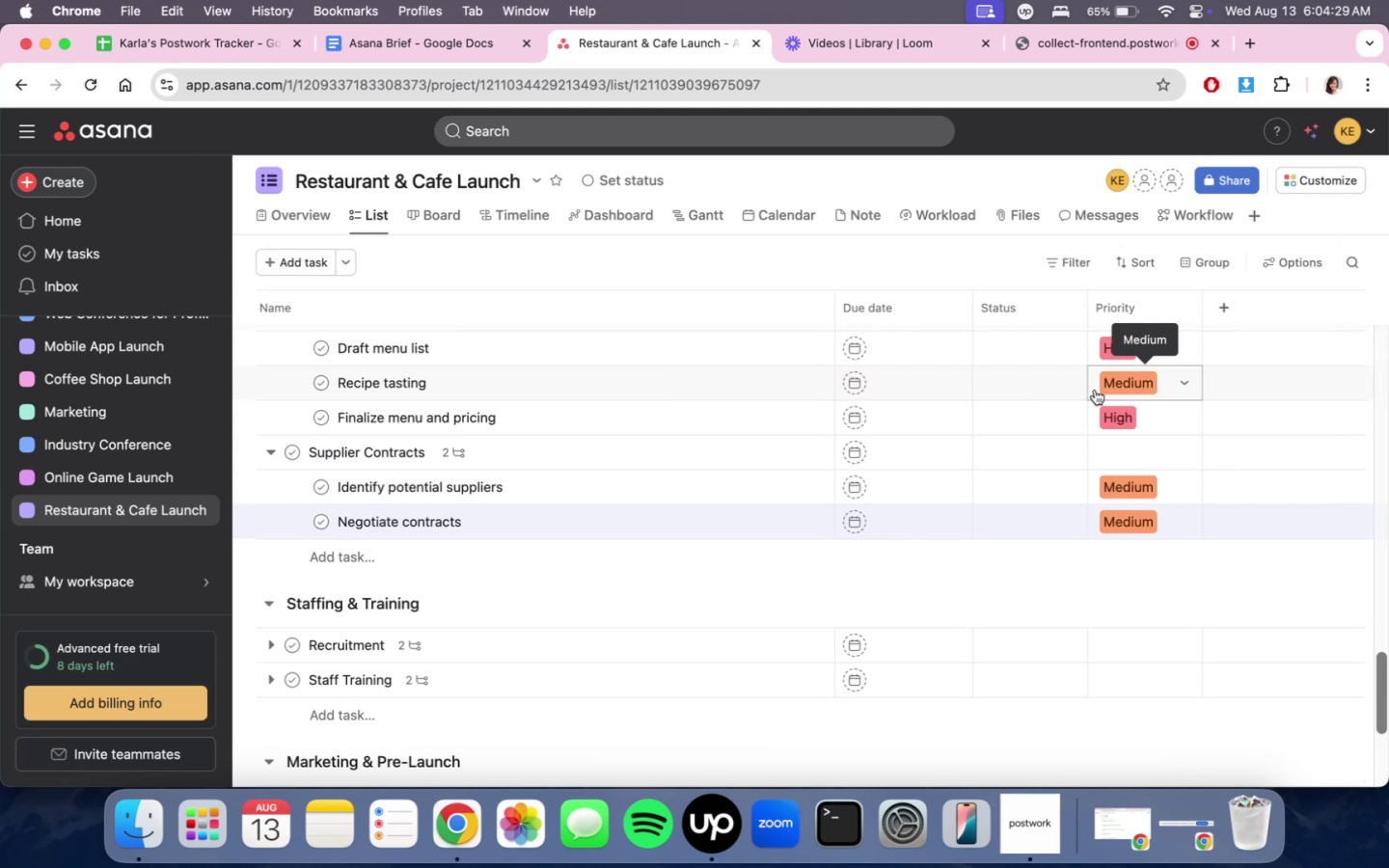 
wait(5.05)
 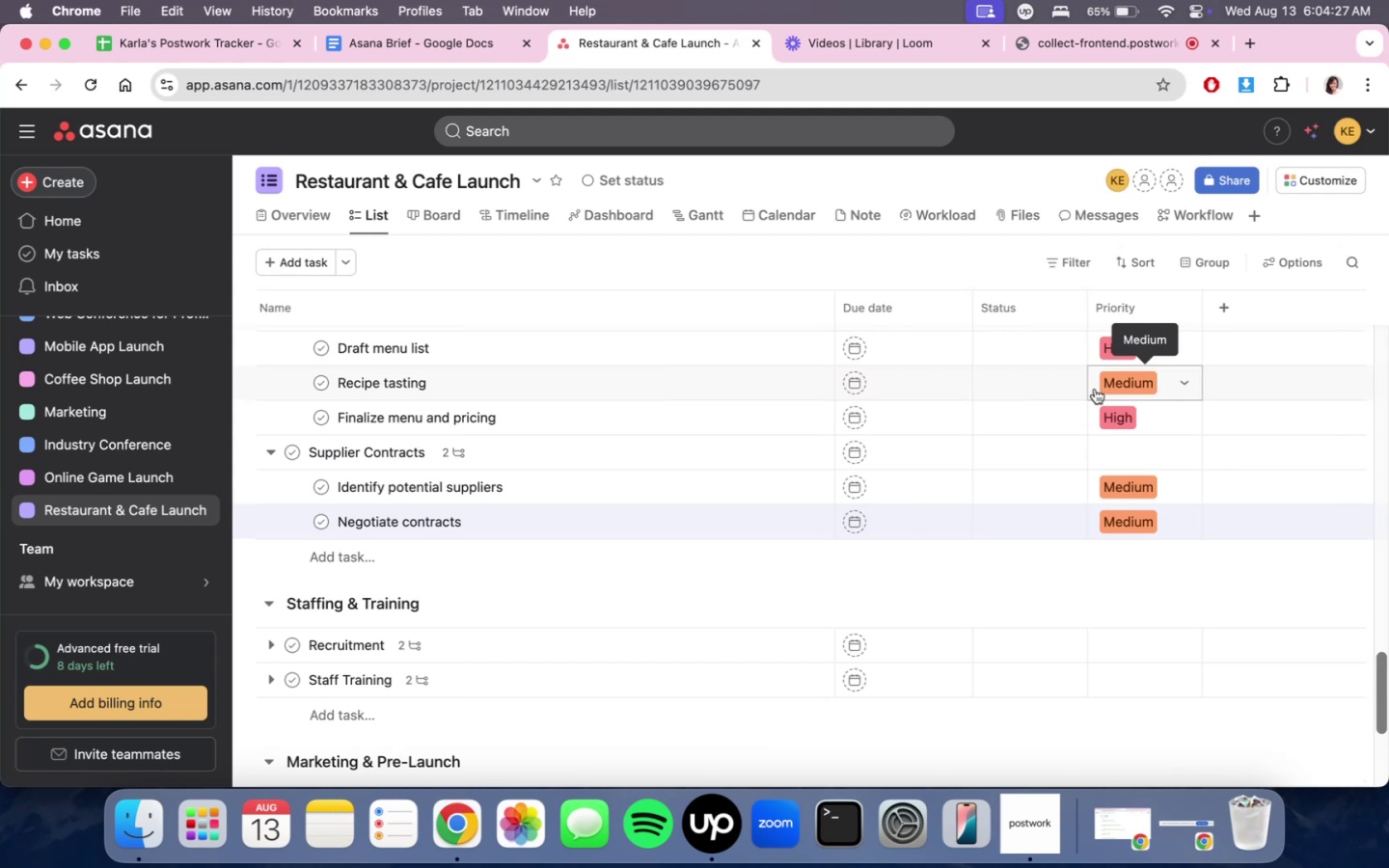 
scroll: coordinate [1087, 393], scroll_direction: up, amount: 2.0
 